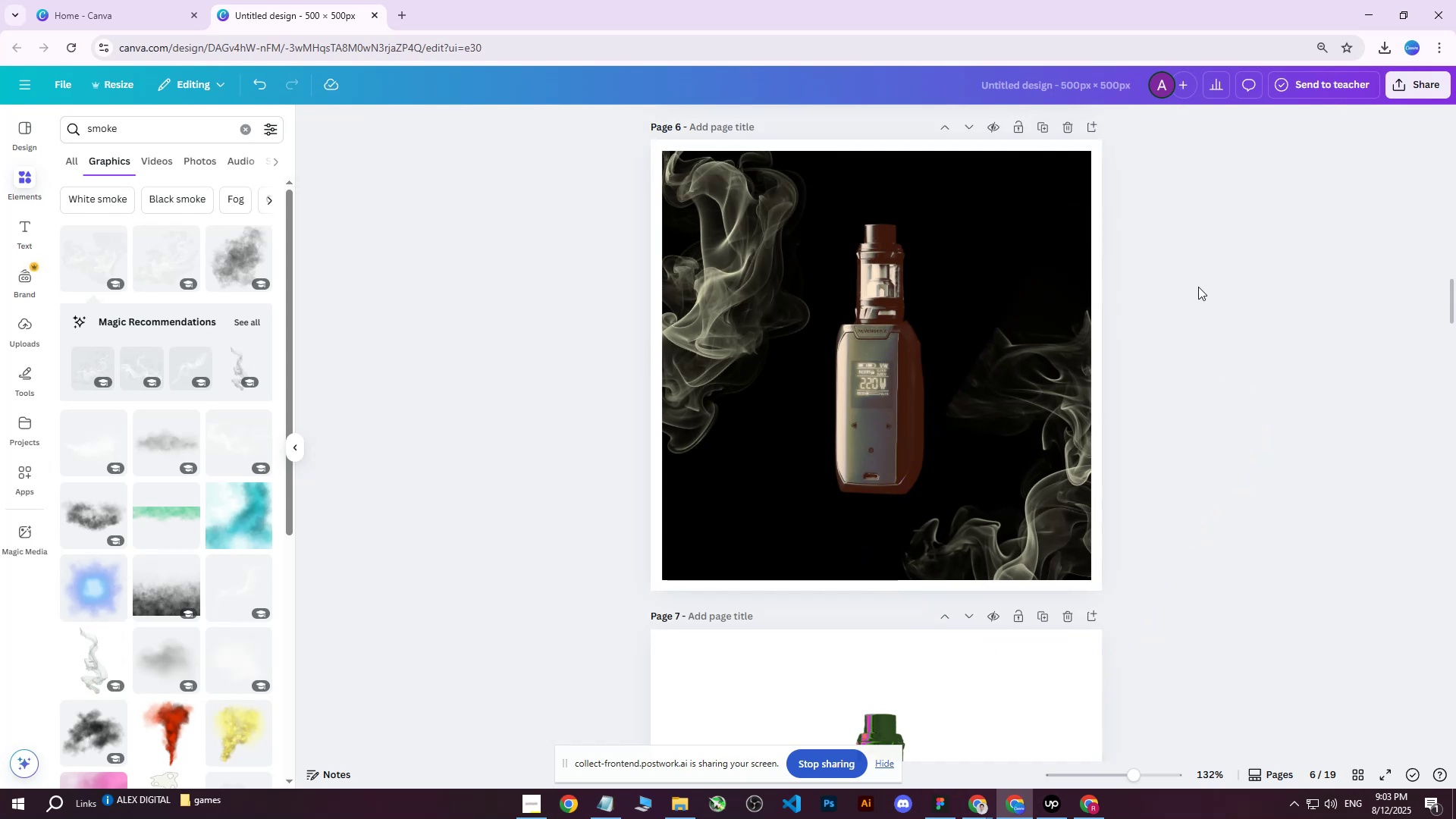 
scroll: coordinate [1198, 287], scroll_direction: up, amount: 4.0
 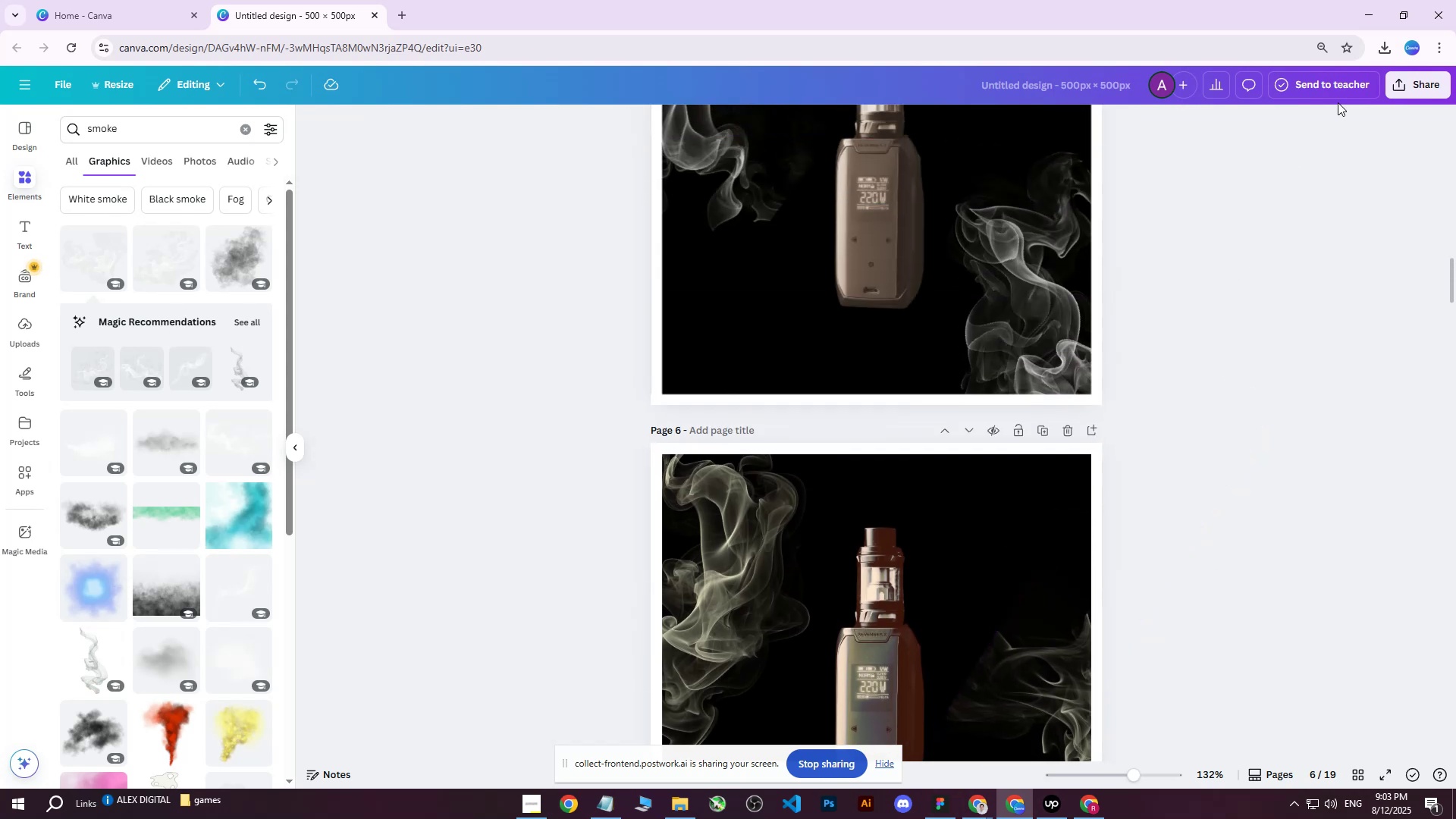 
left_click([1409, 90])
 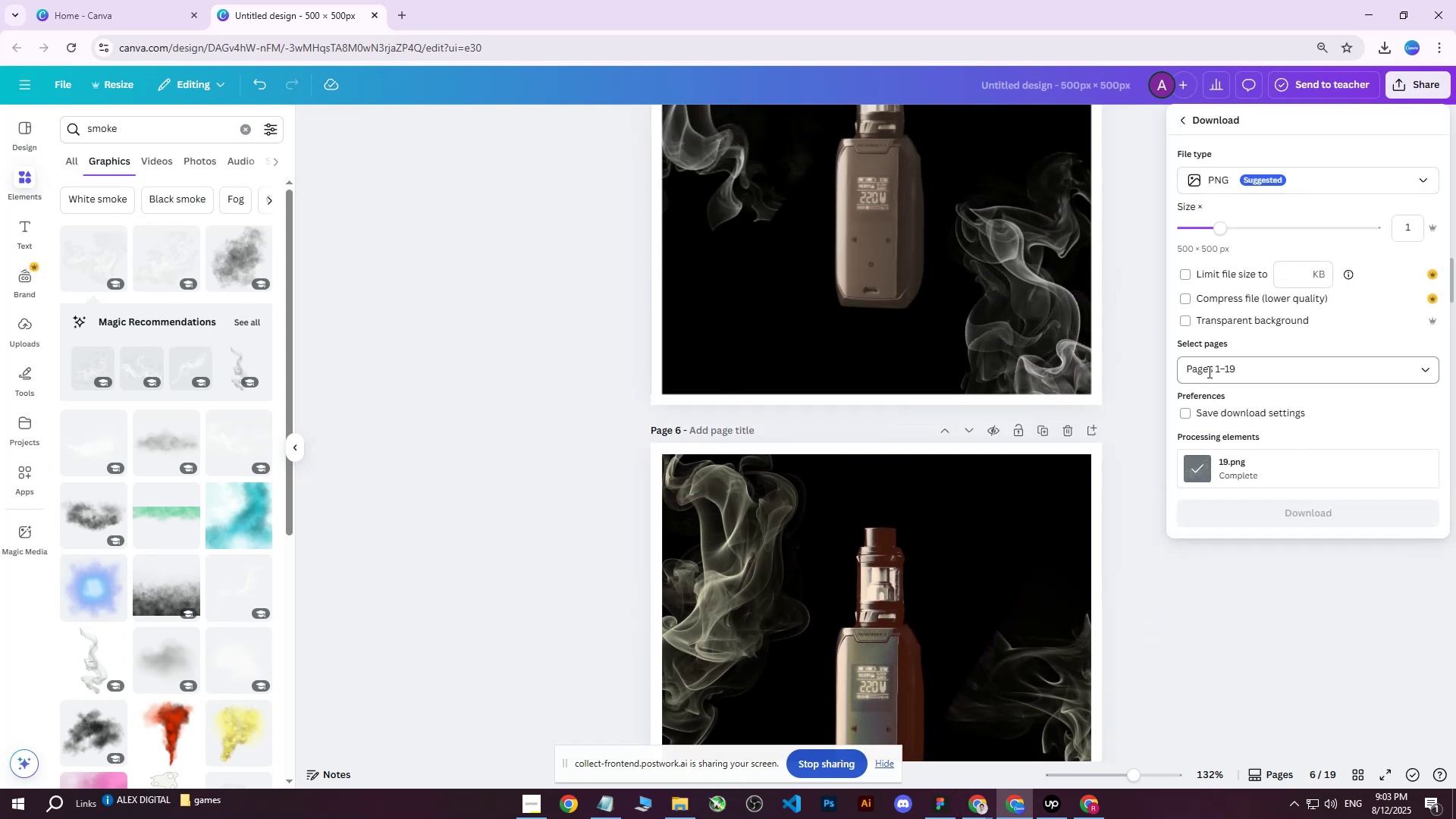 
double_click([1232, 361])
 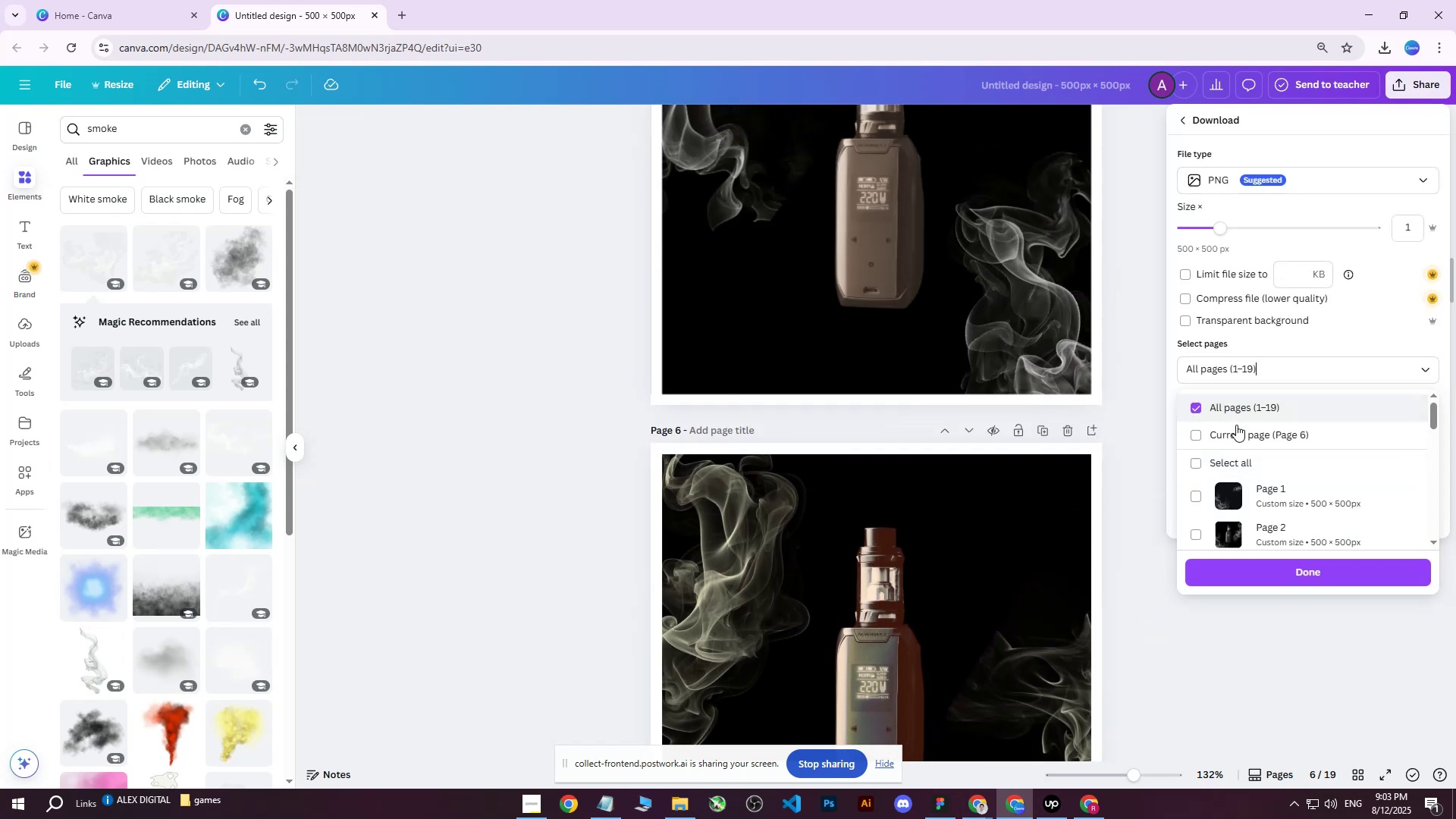 
triple_click([1236, 431])
 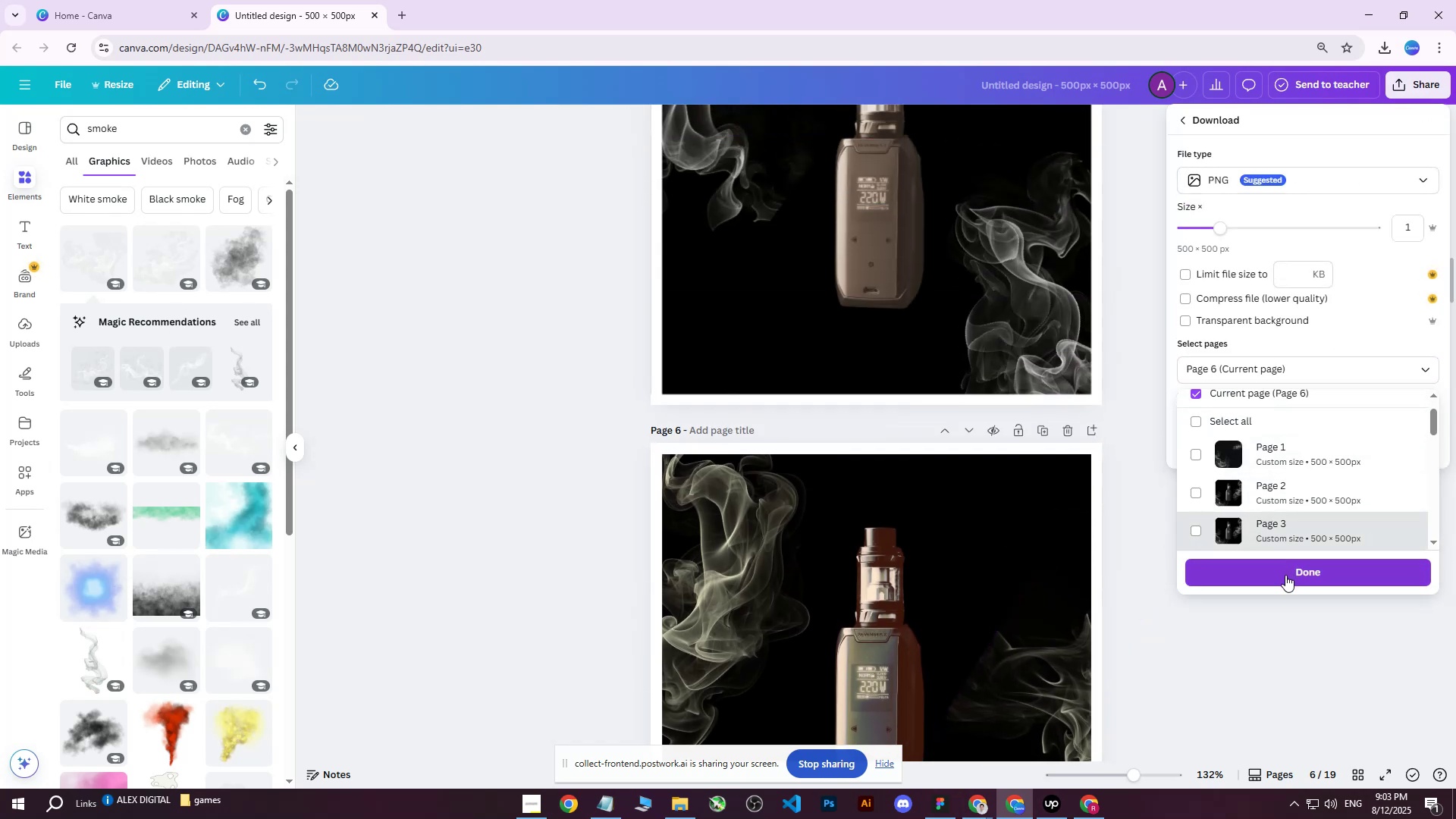 
left_click([1285, 575])
 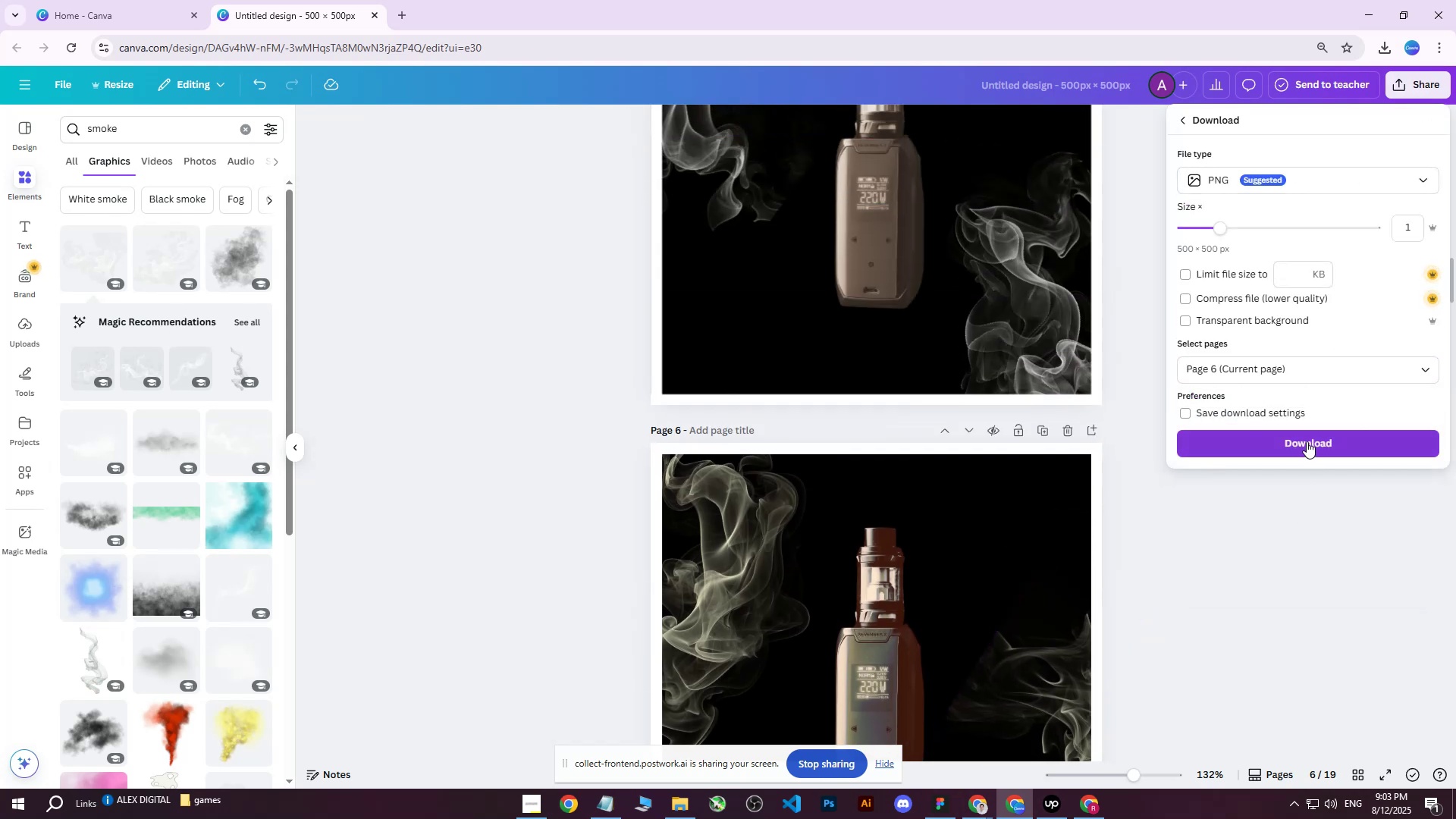 
left_click([1307, 441])
 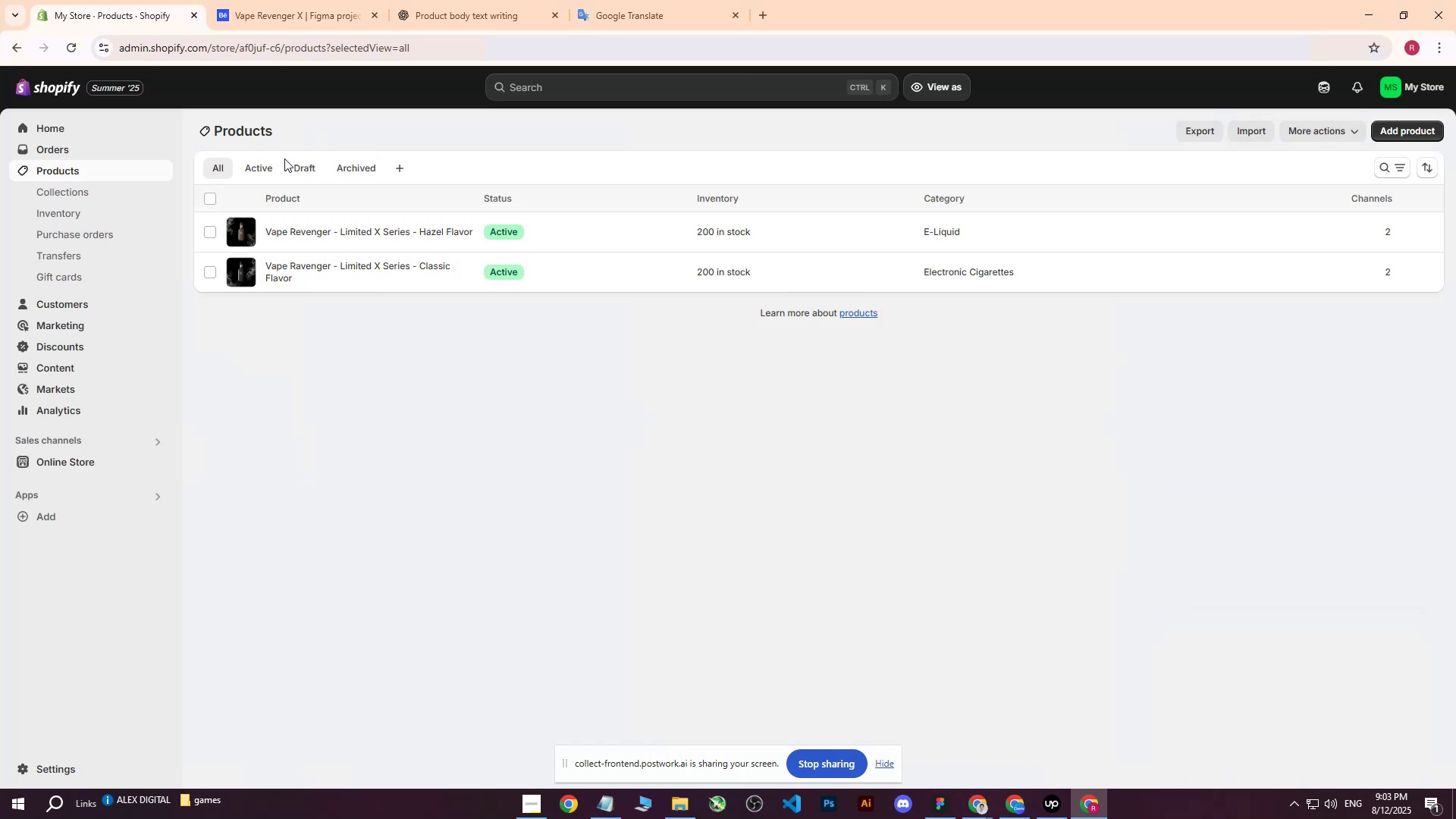 
wait(5.45)
 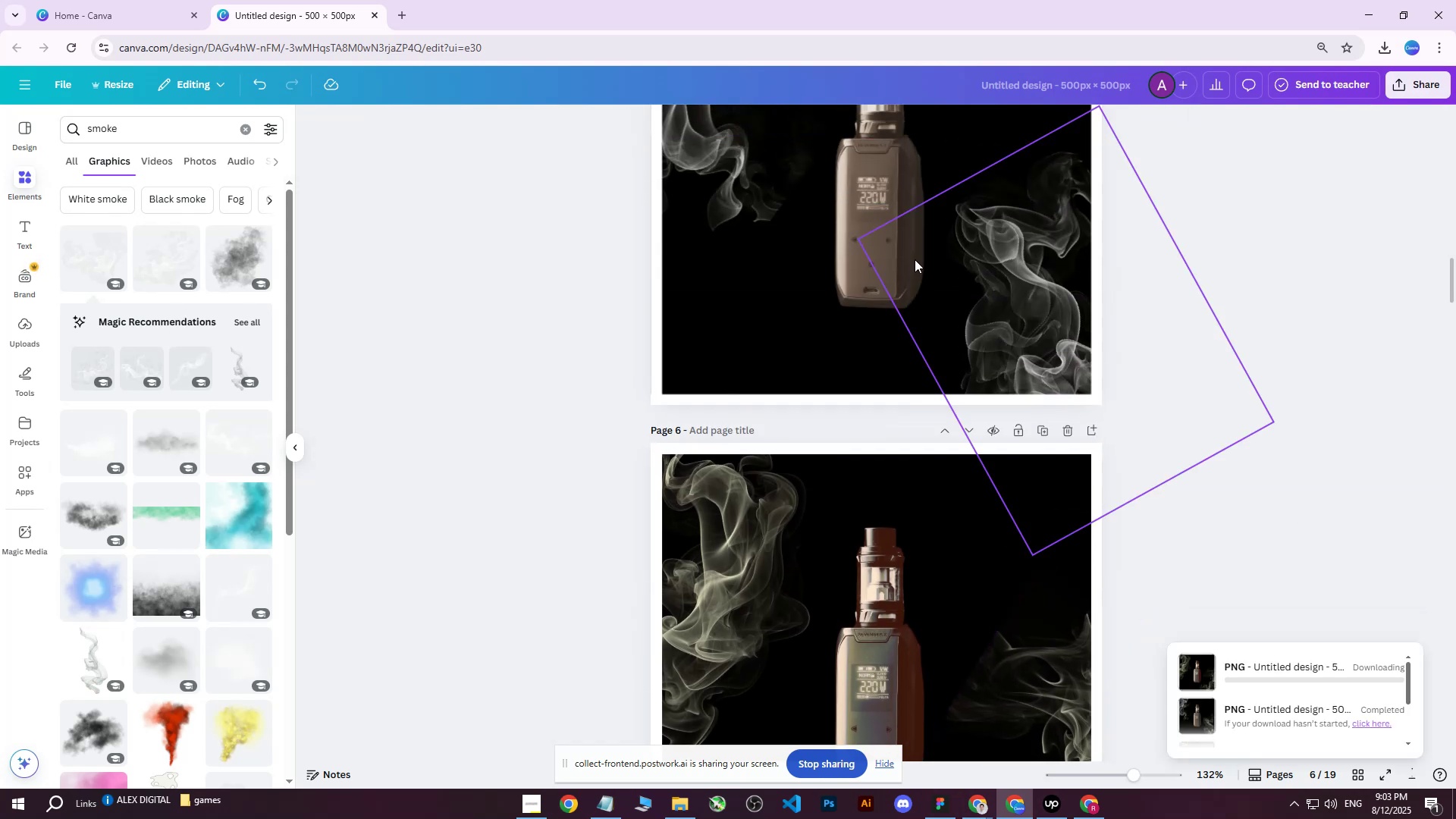 
left_click([1399, 126])
 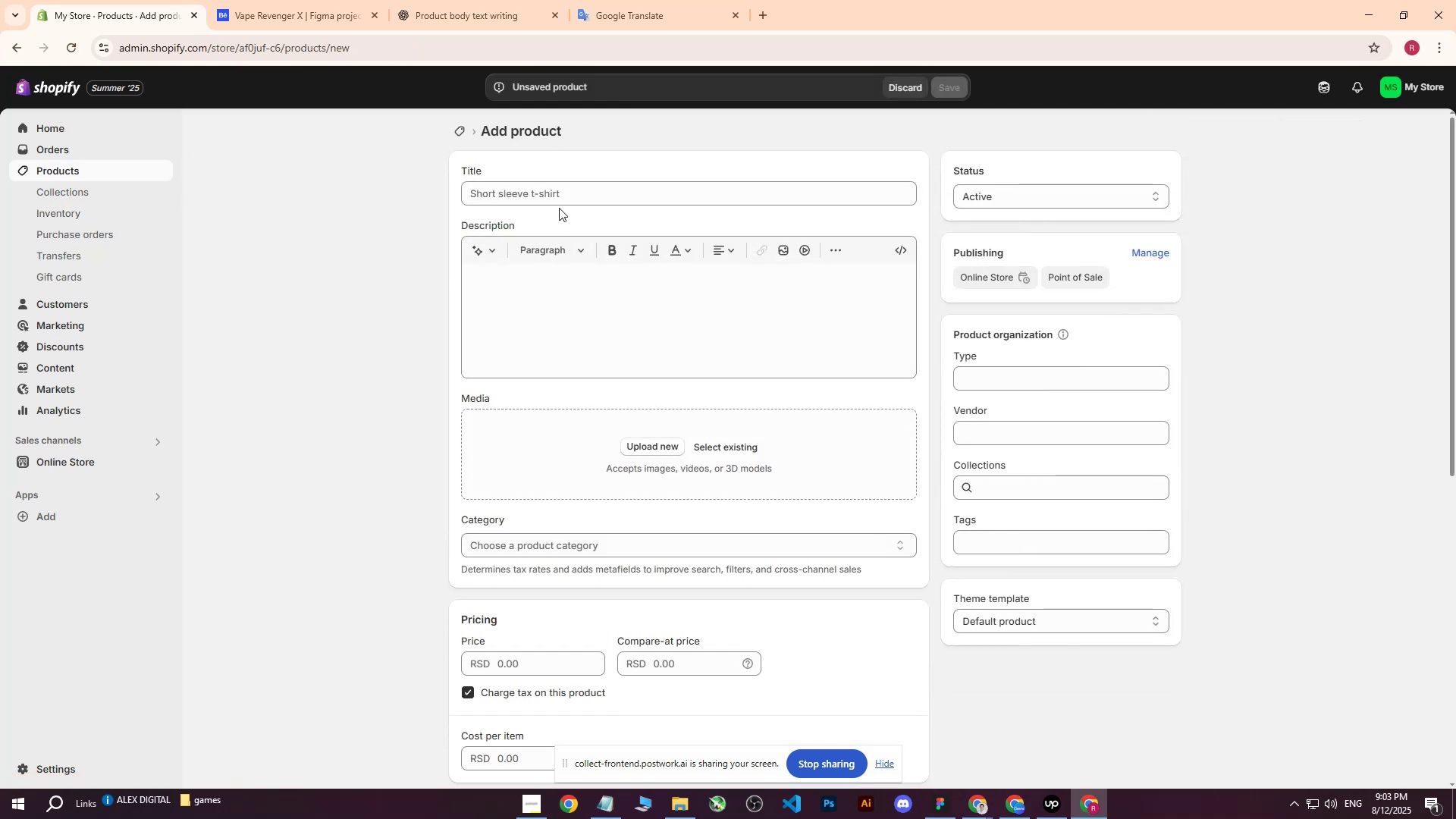 
left_click([563, 192])
 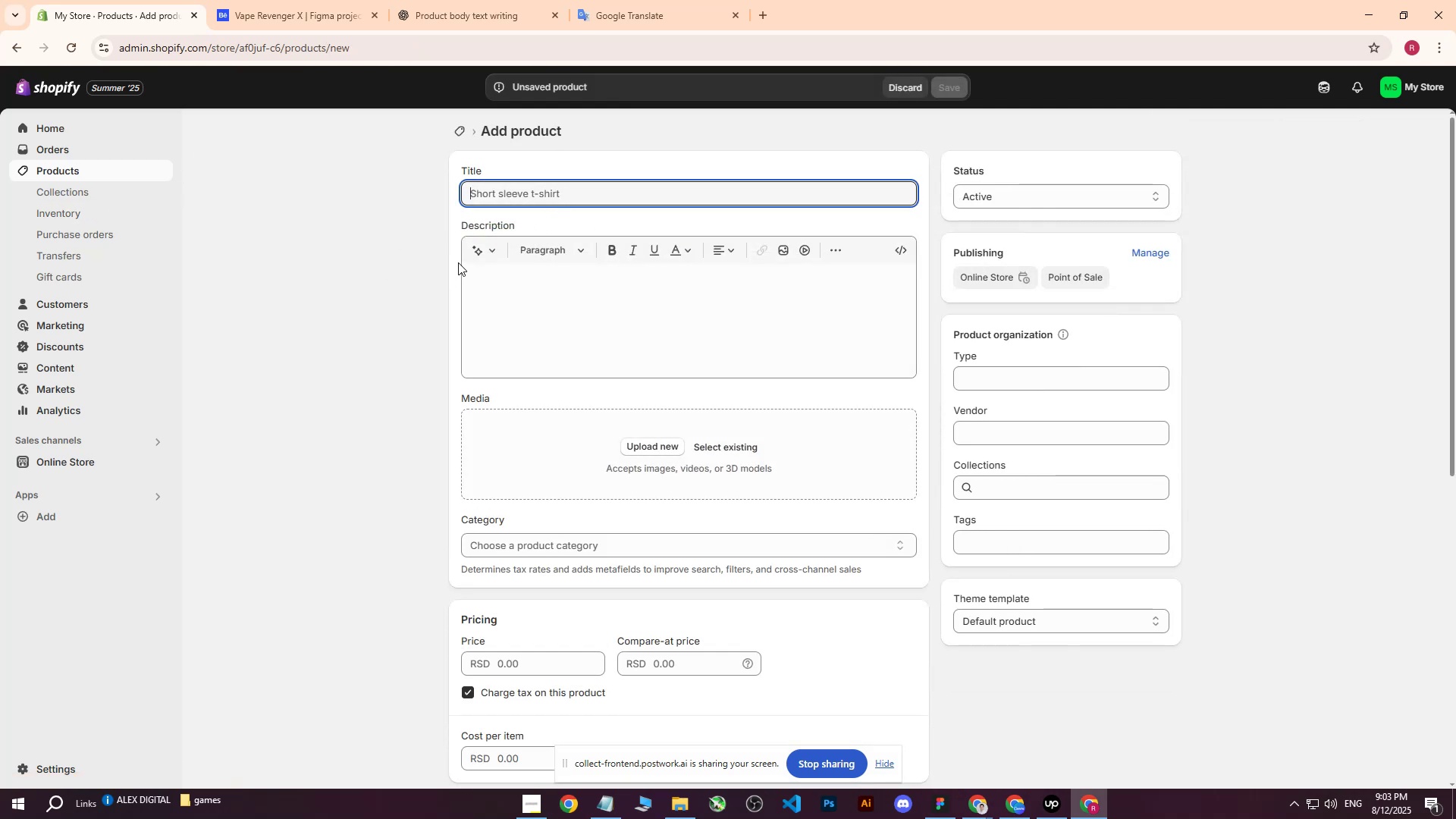 
type(Vape Revenger - Limited X s)
key(Backspace)
type(Series)
 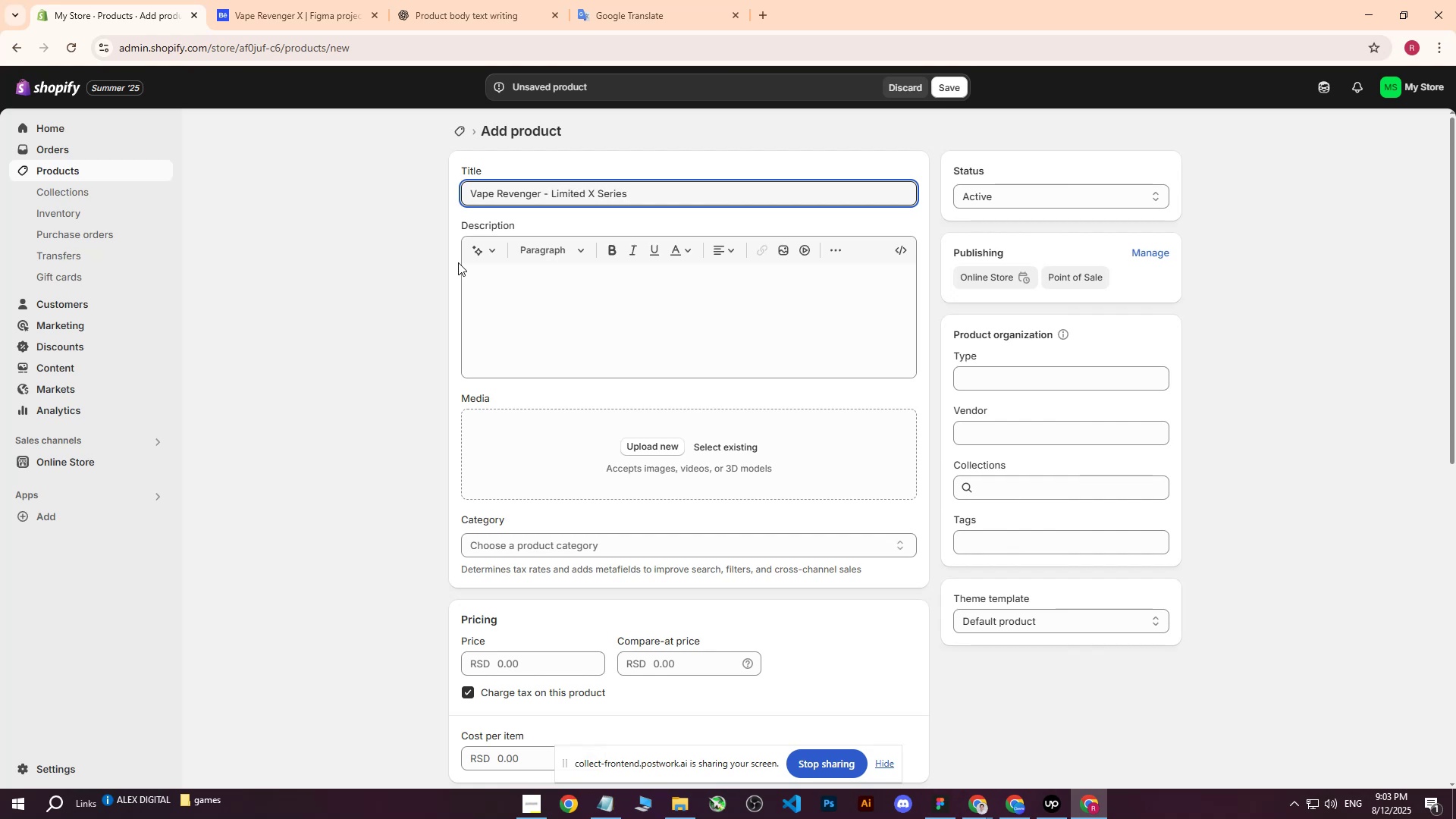 
key(Space)
 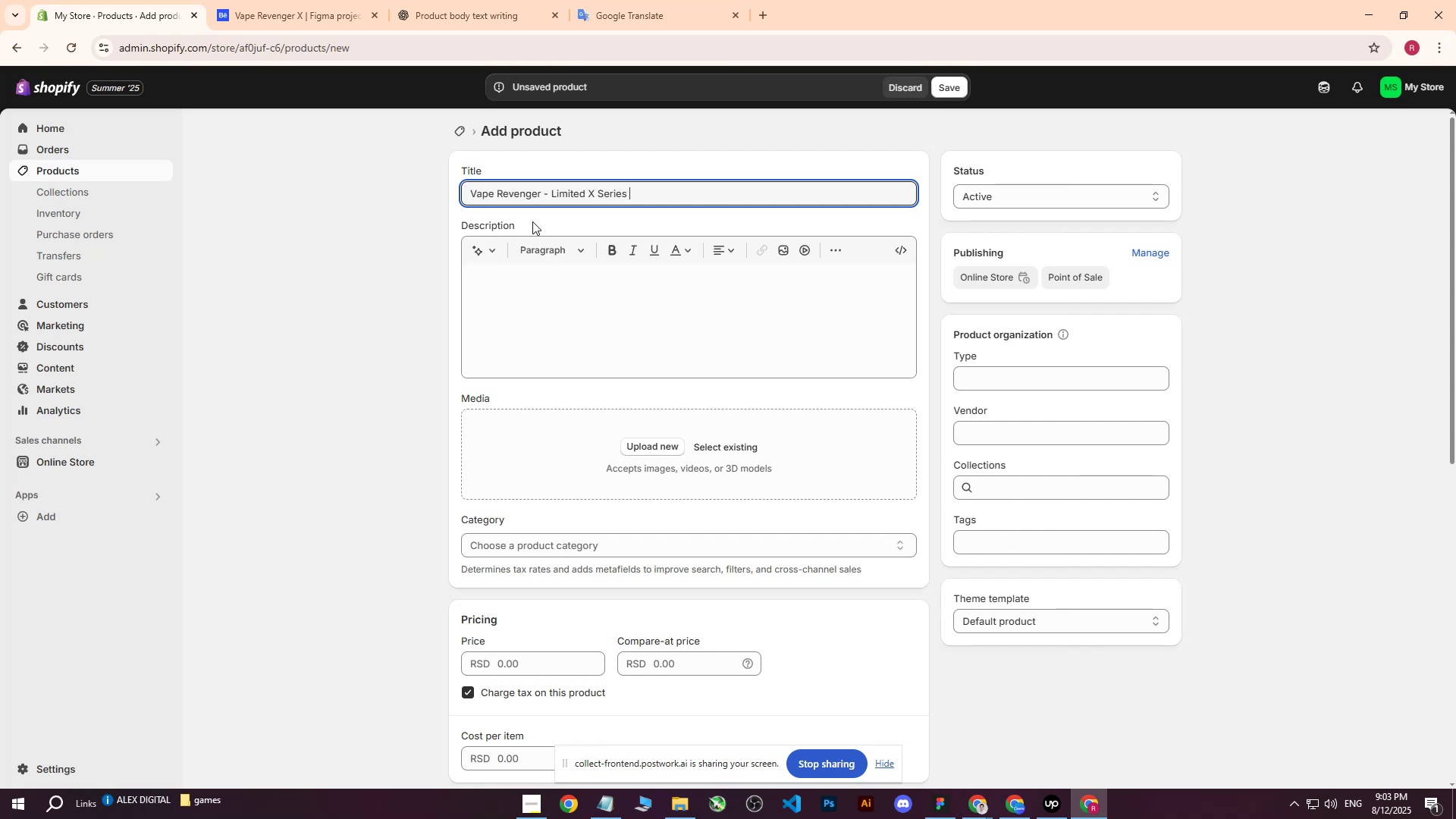 
key(Minus)
 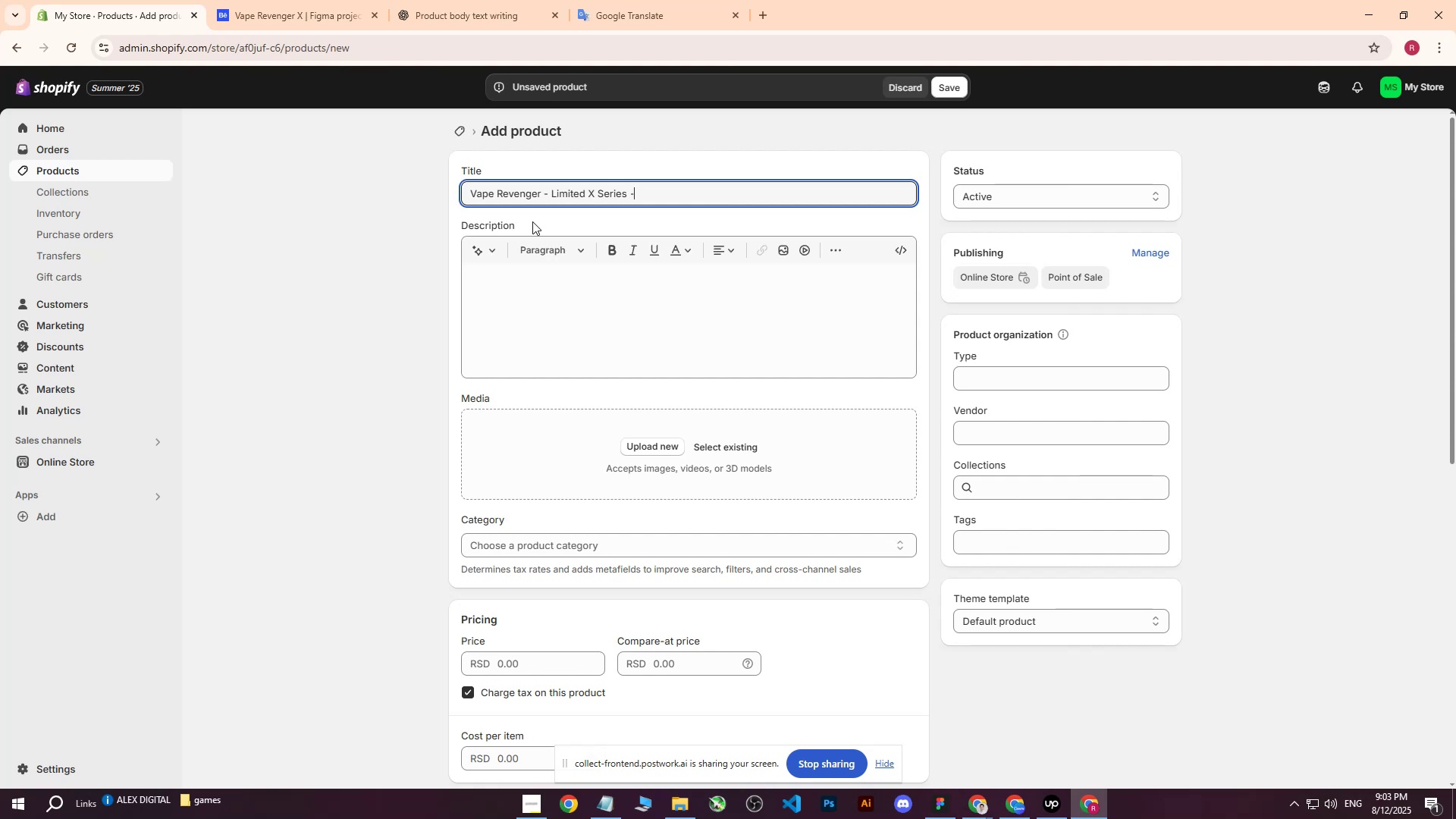 
key(Space)
 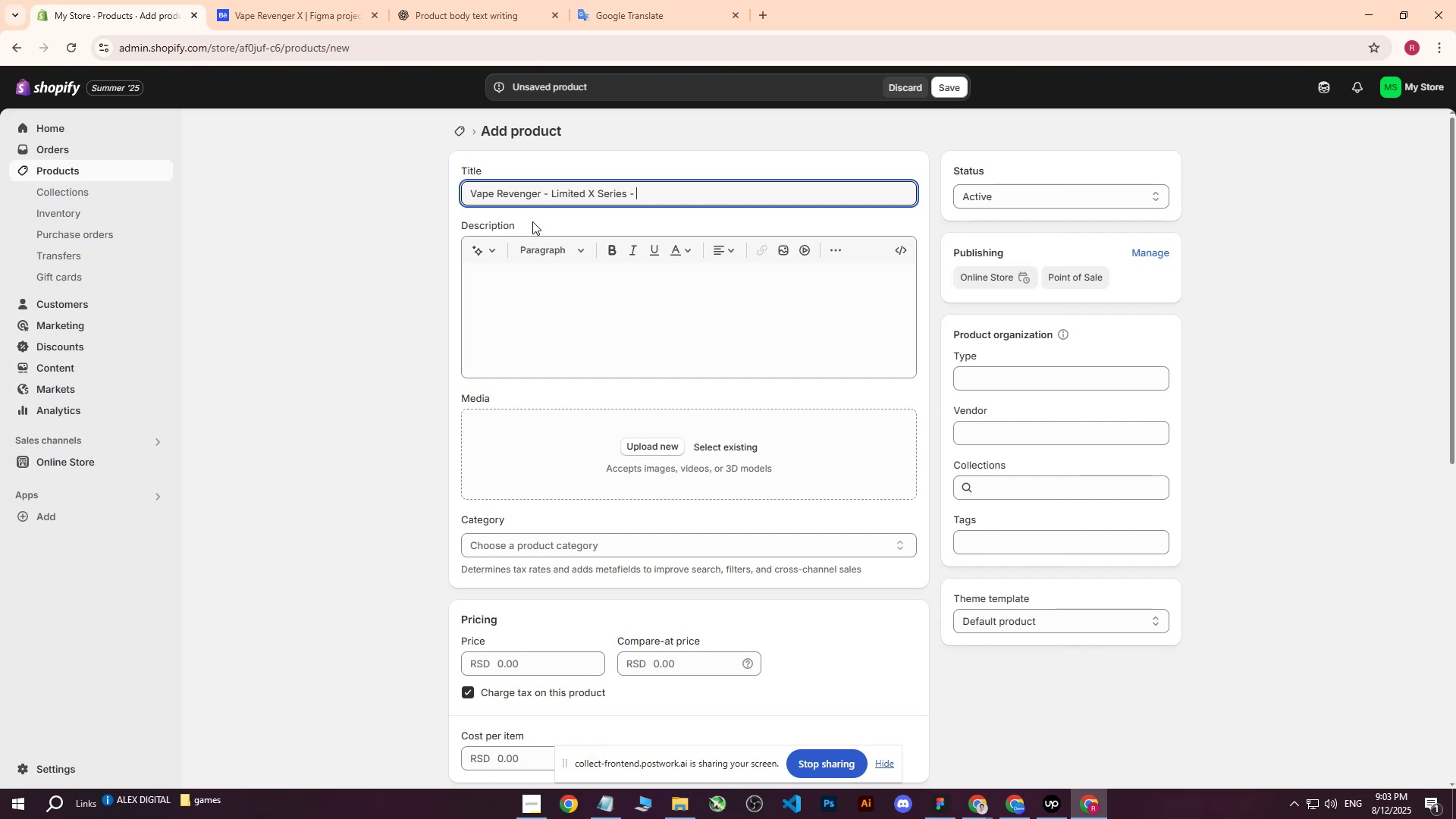 
key(CapsLock)
 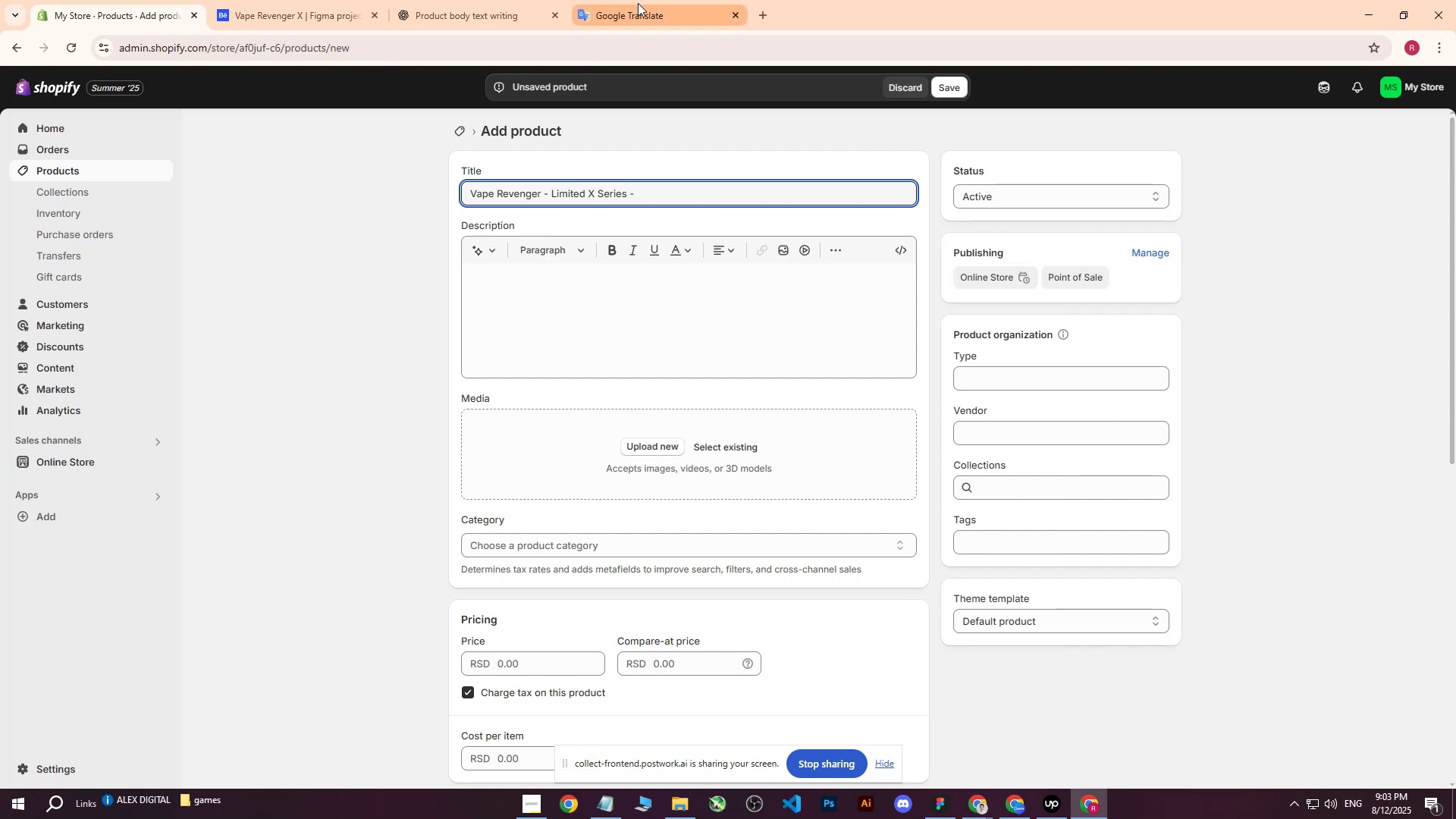 
type(b)
key(Backspace)
type(Banana flavor)
 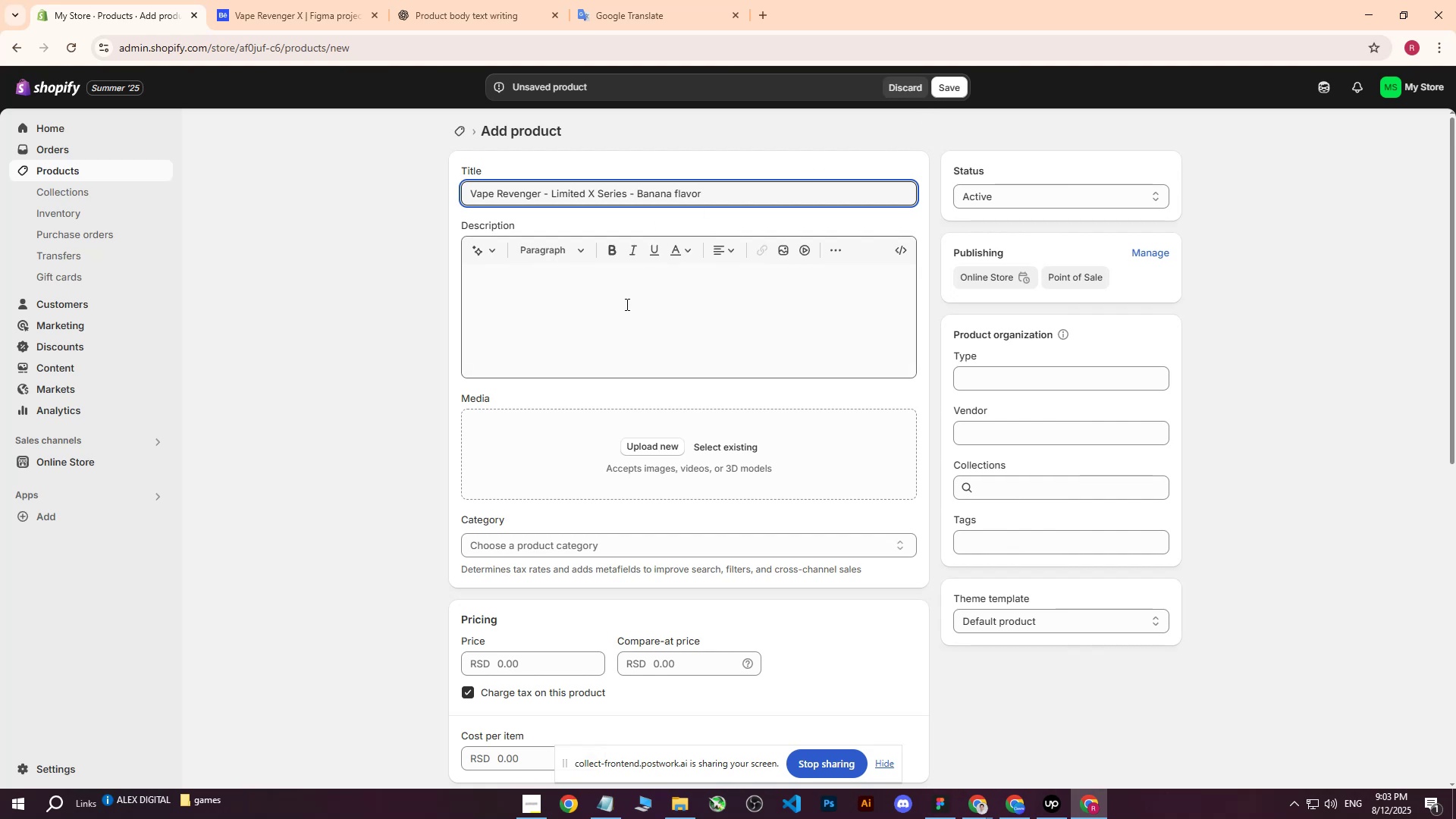 
left_click_drag(start_coordinate=[742, 197], to_coordinate=[301, 221])
 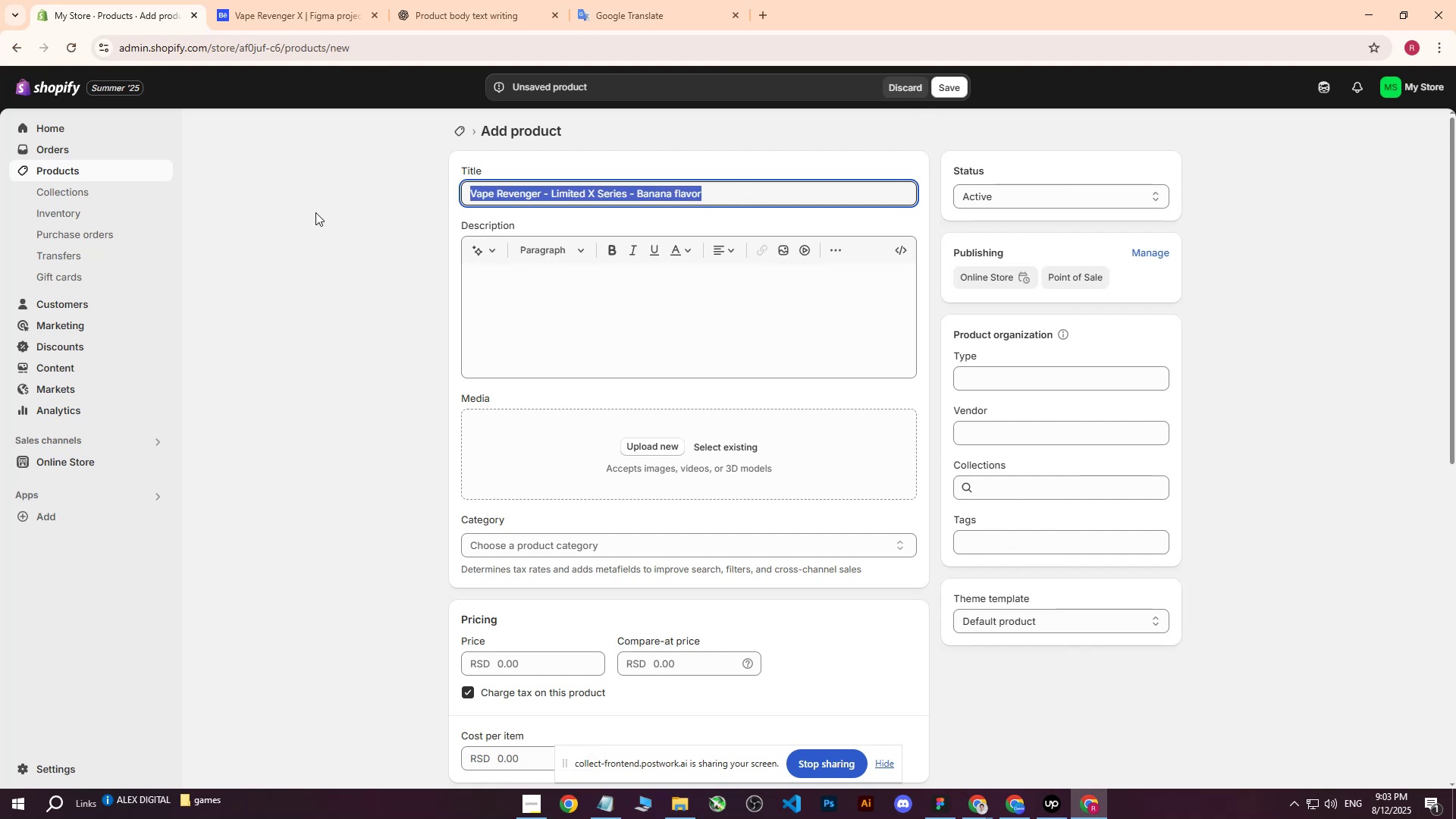 
key(Control+ControlLeft)
 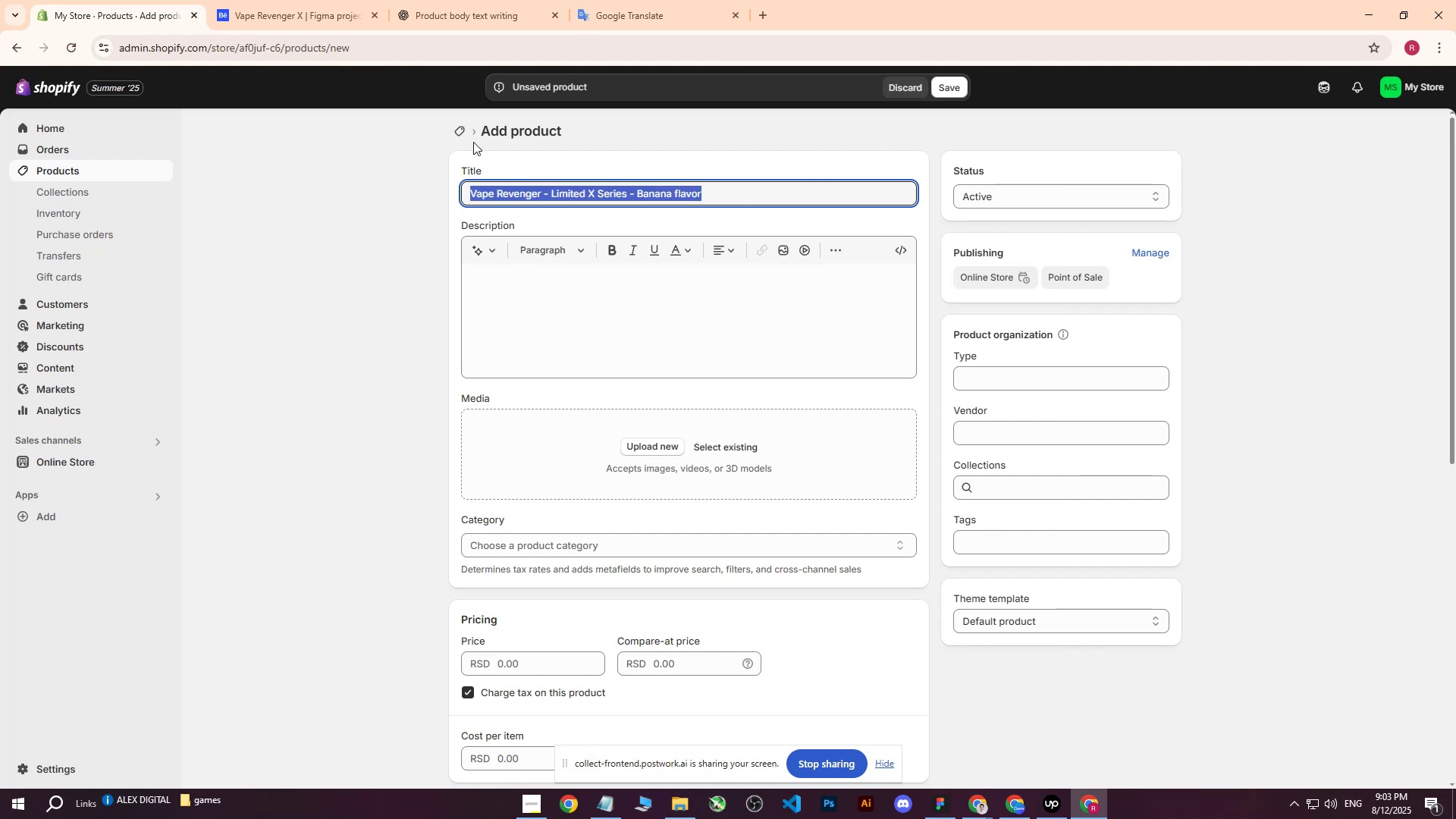 
key(Control+C)
 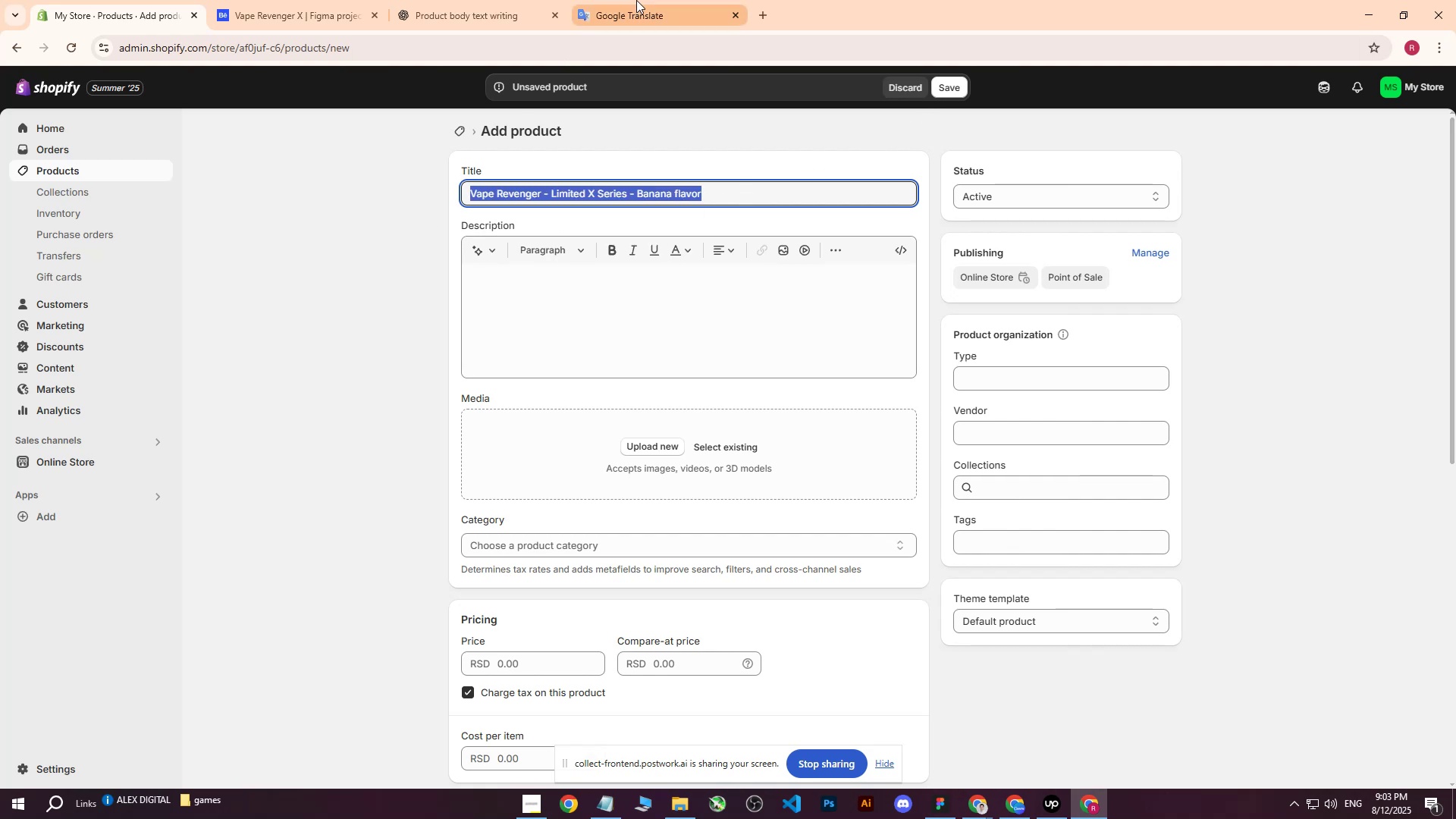 
left_click([636, 0])
 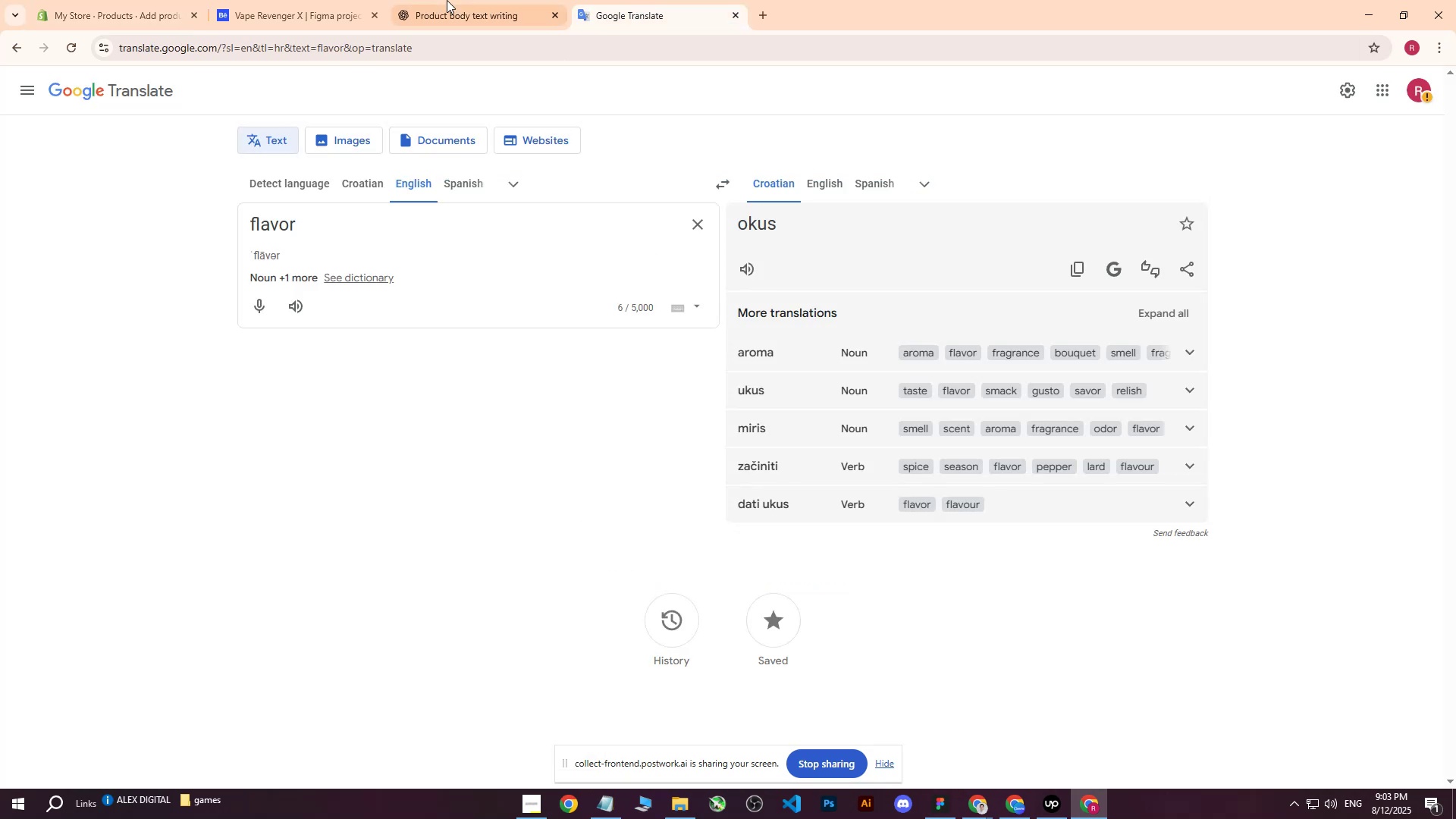 
left_click([452, 0])
 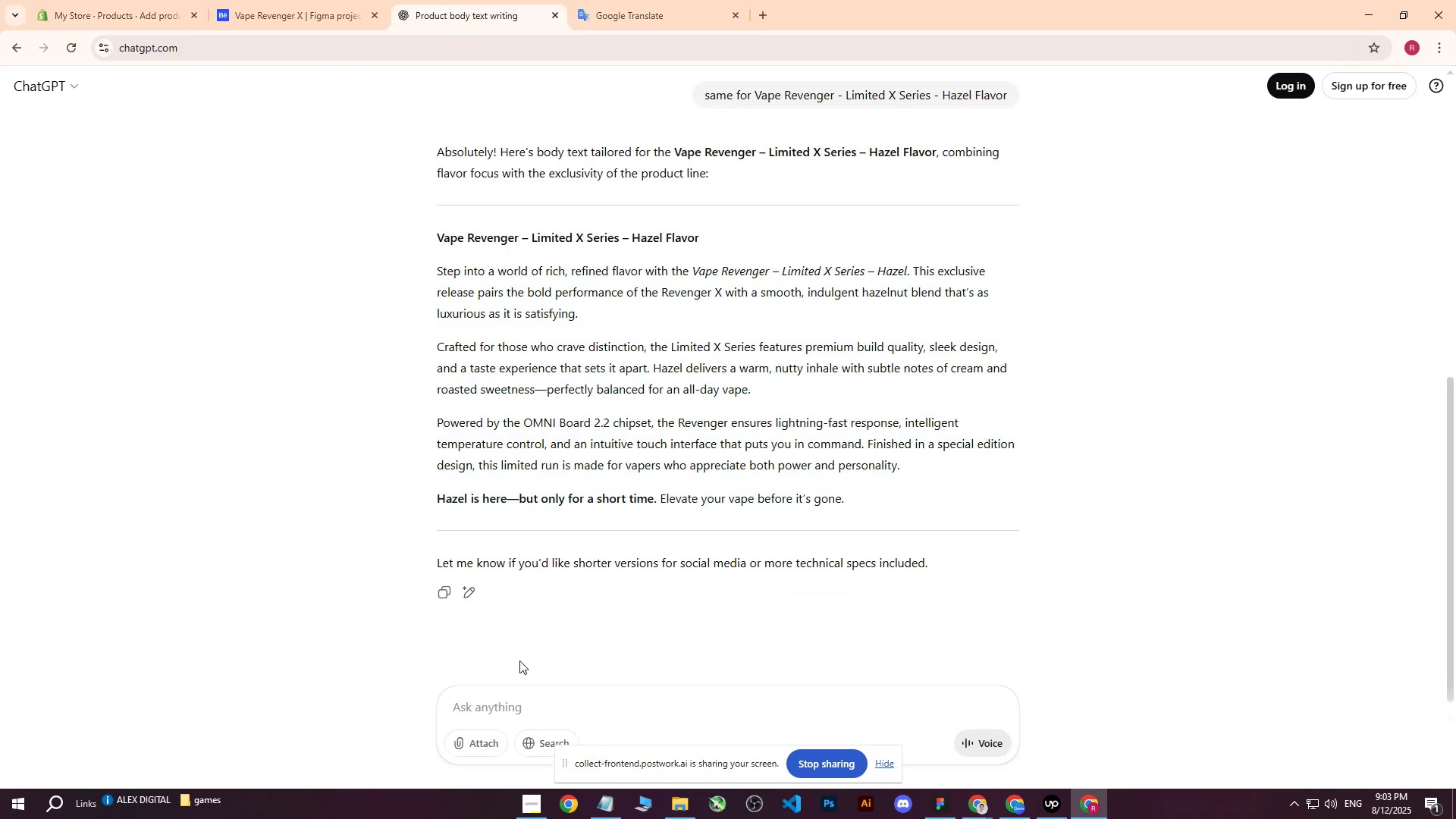 
double_click([501, 710])
 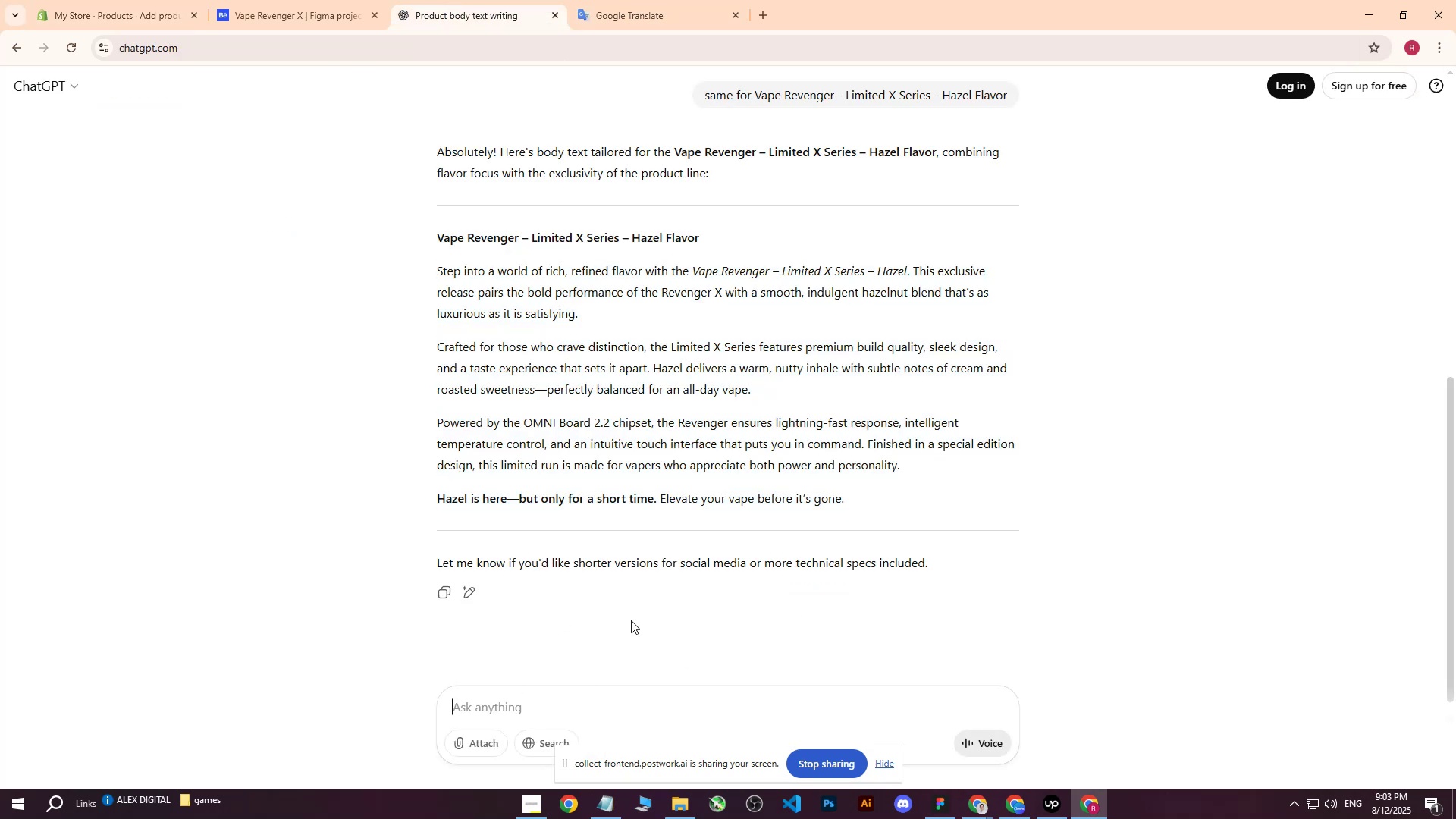 
type(same for )
 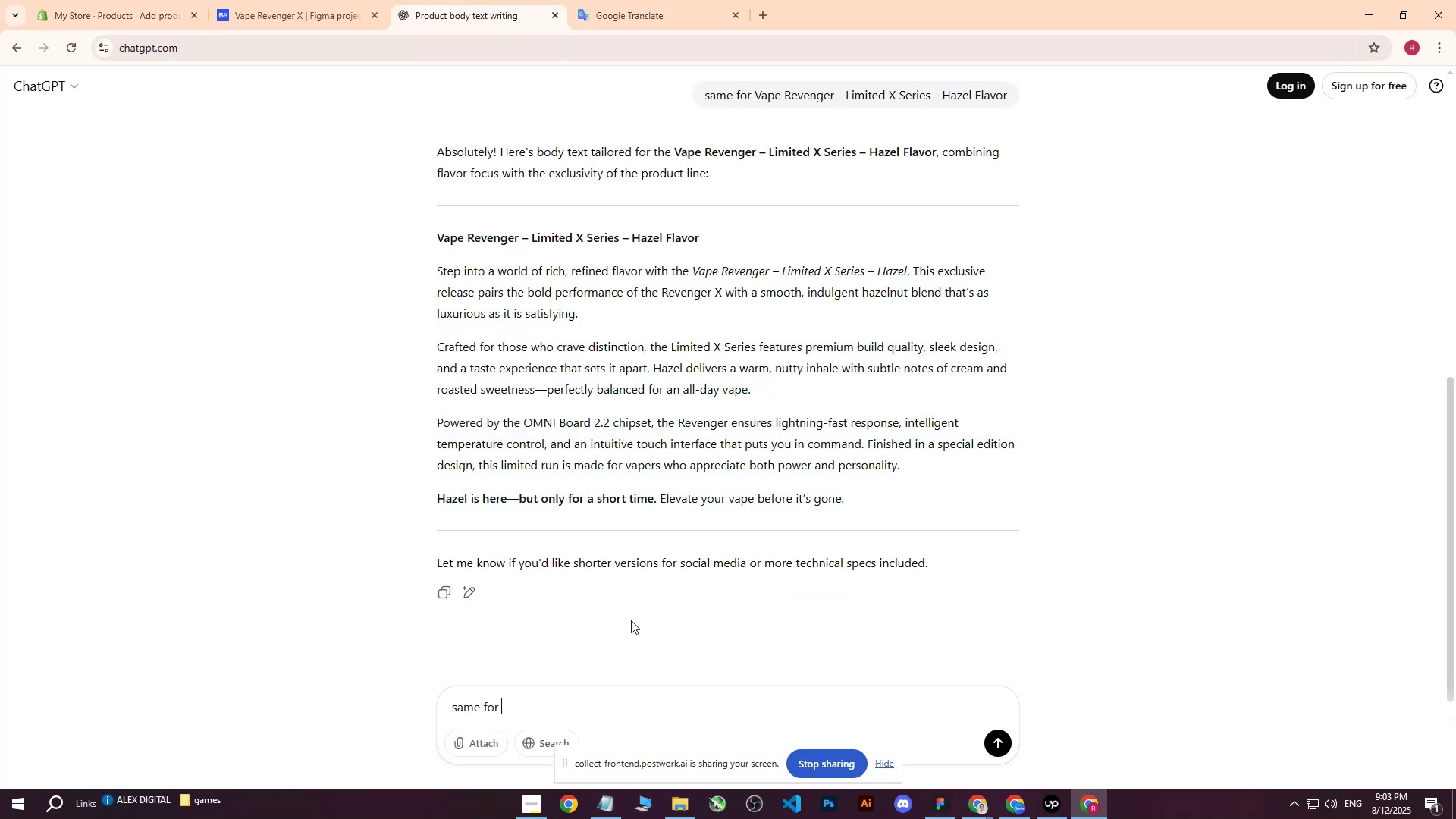 
key(Control+ControlLeft)
 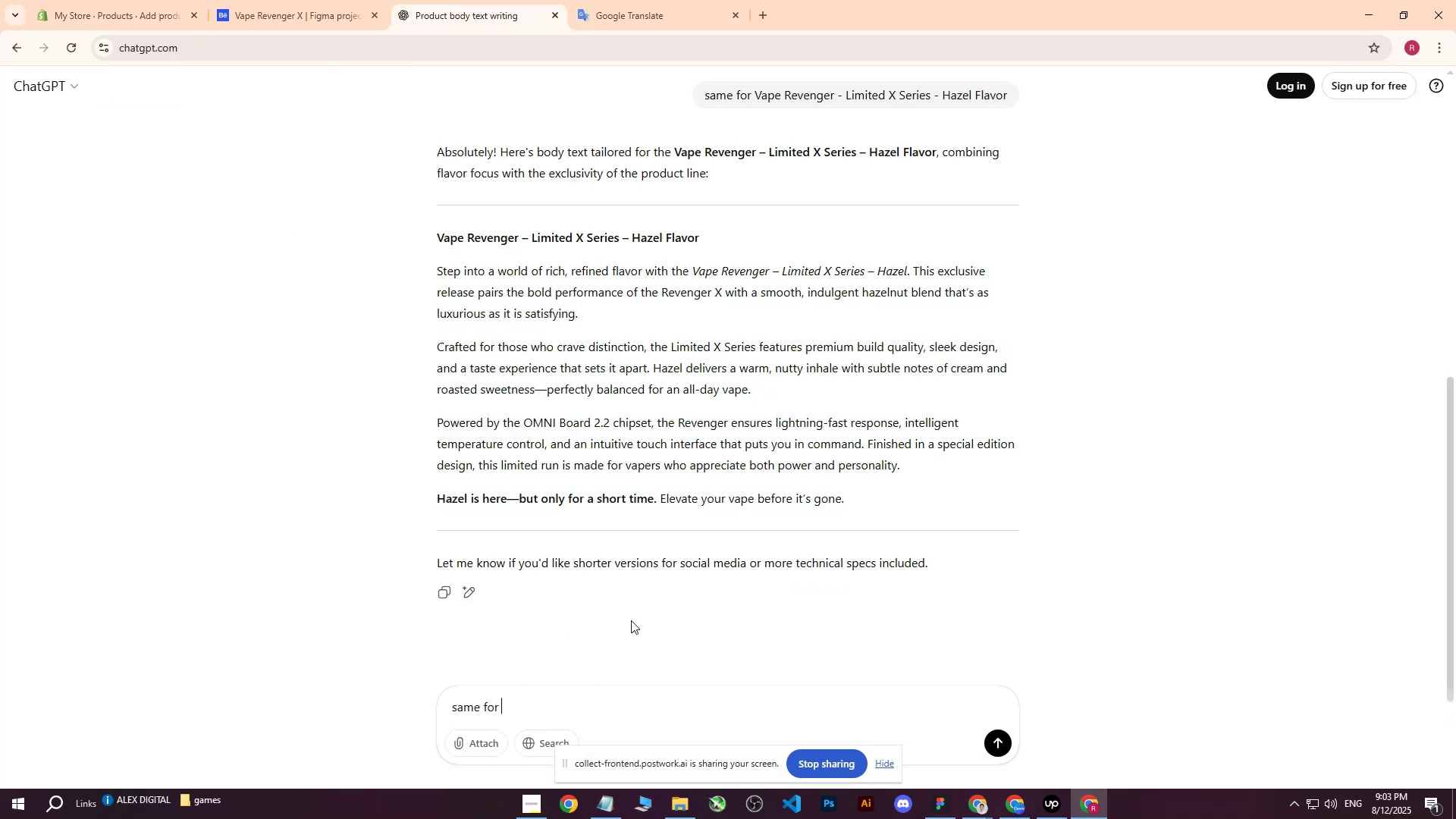 
key(Control+V)
 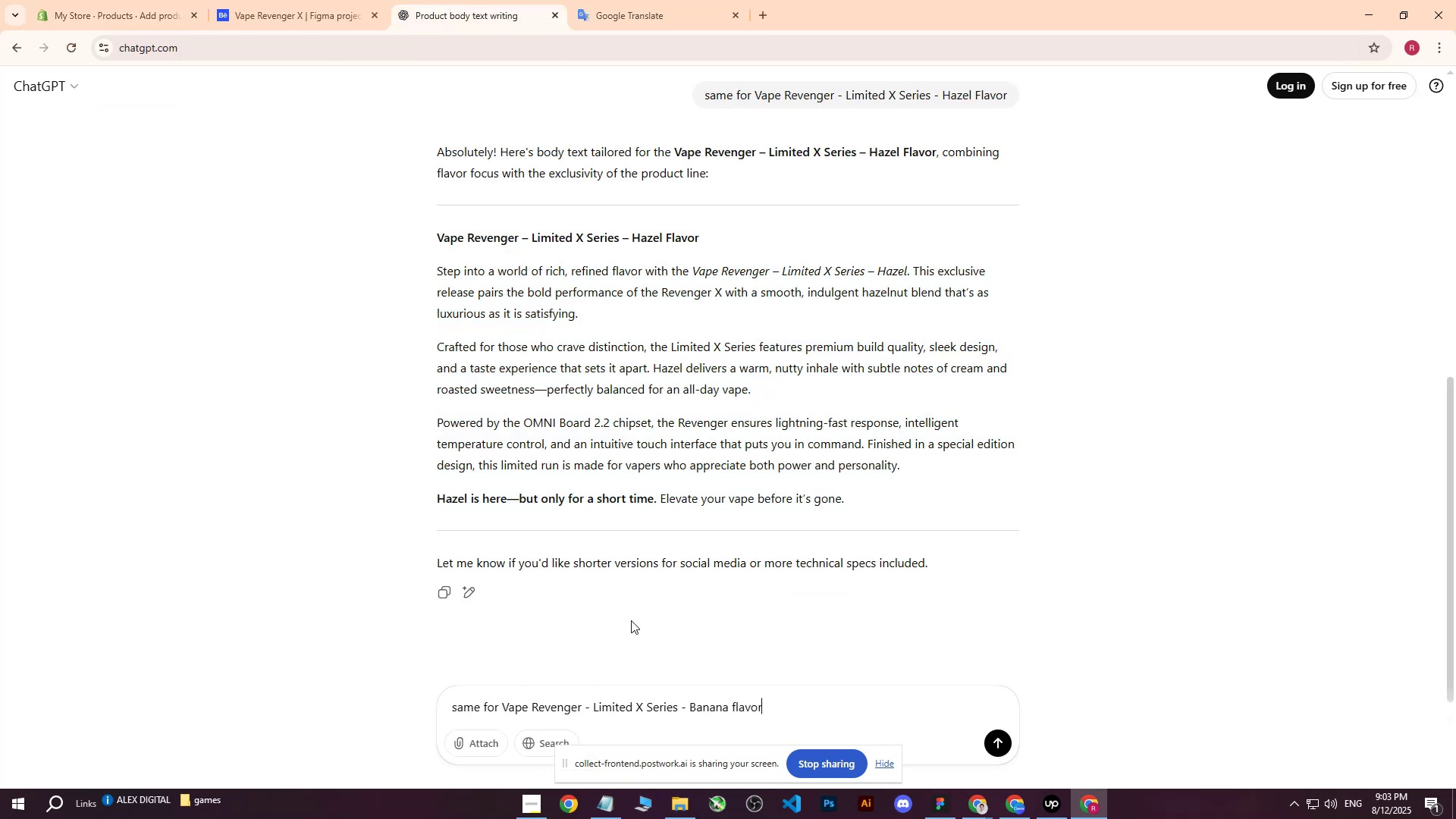 
key(Enter)
 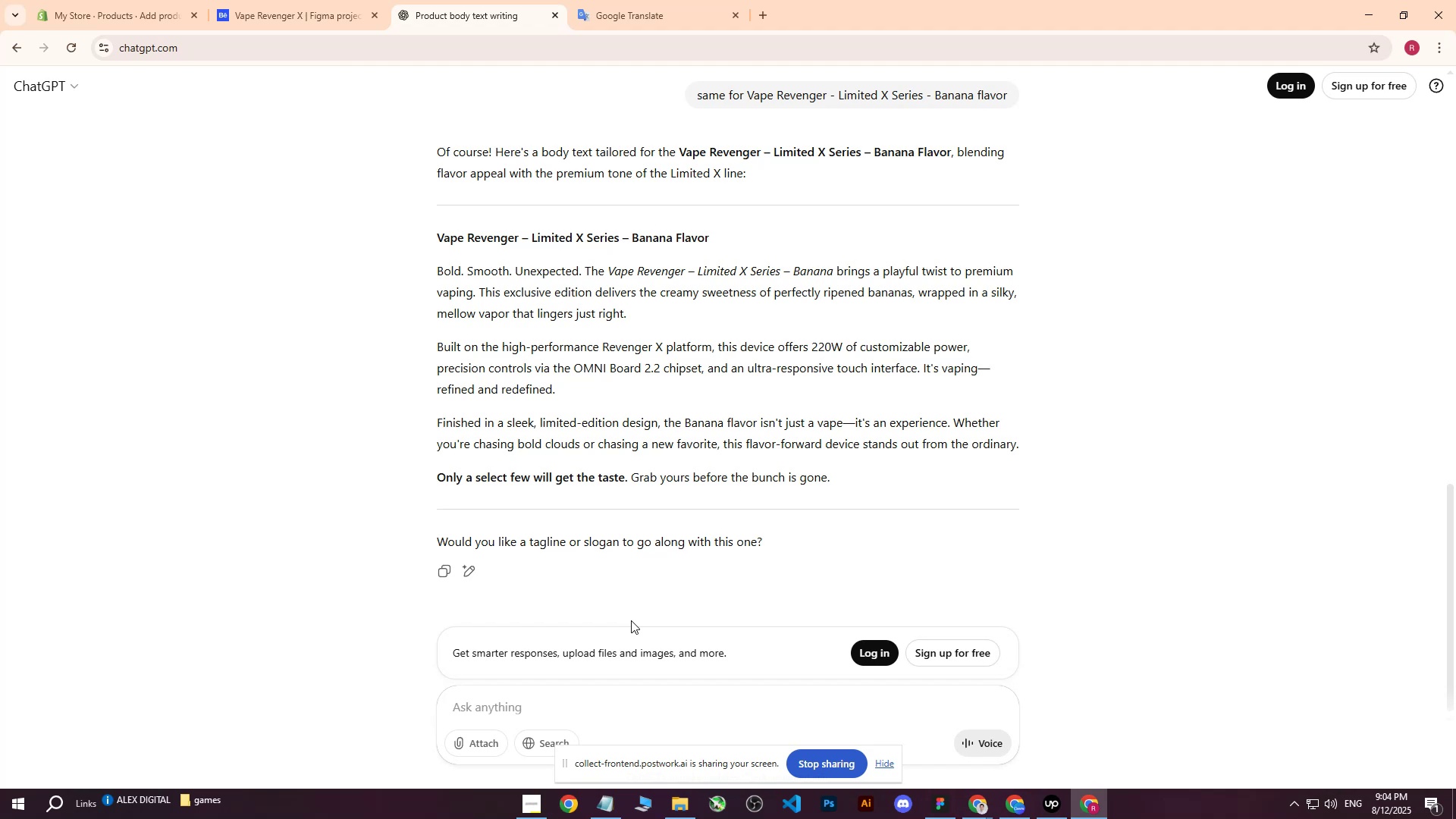 
wait(19.76)
 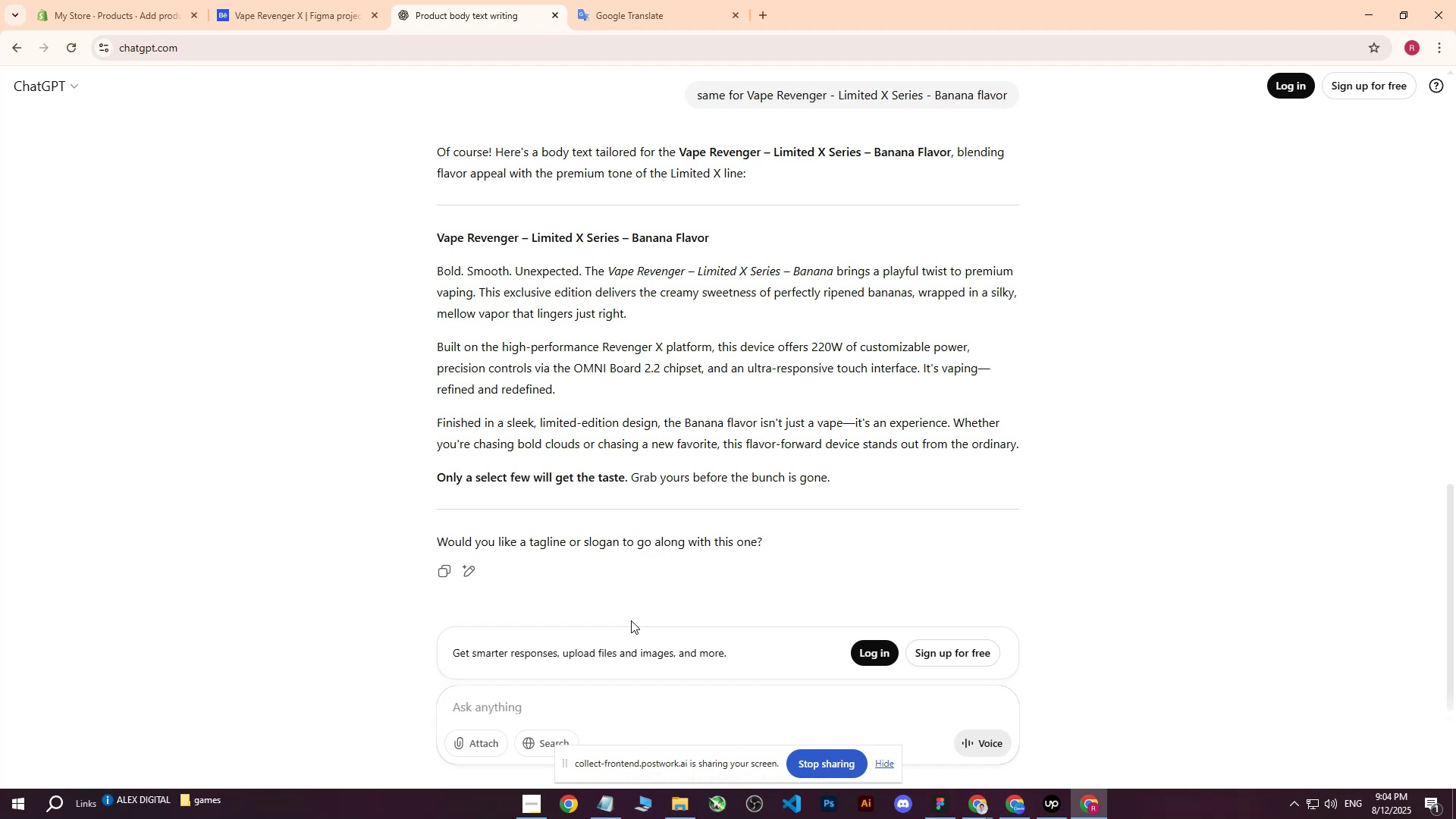 
left_click_drag(start_coordinate=[439, 270], to_coordinate=[874, 475])
 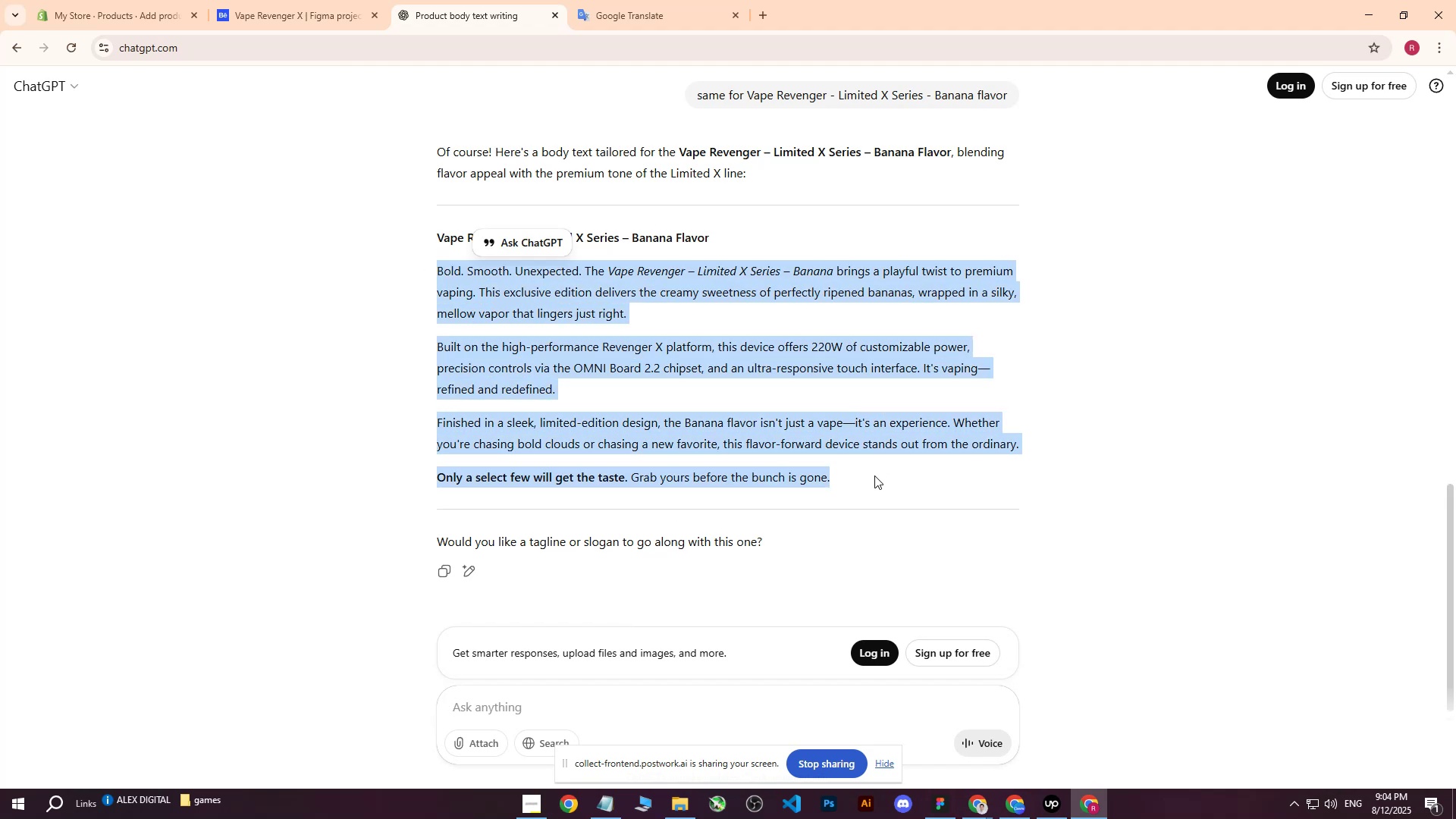 
key(Control+C)
 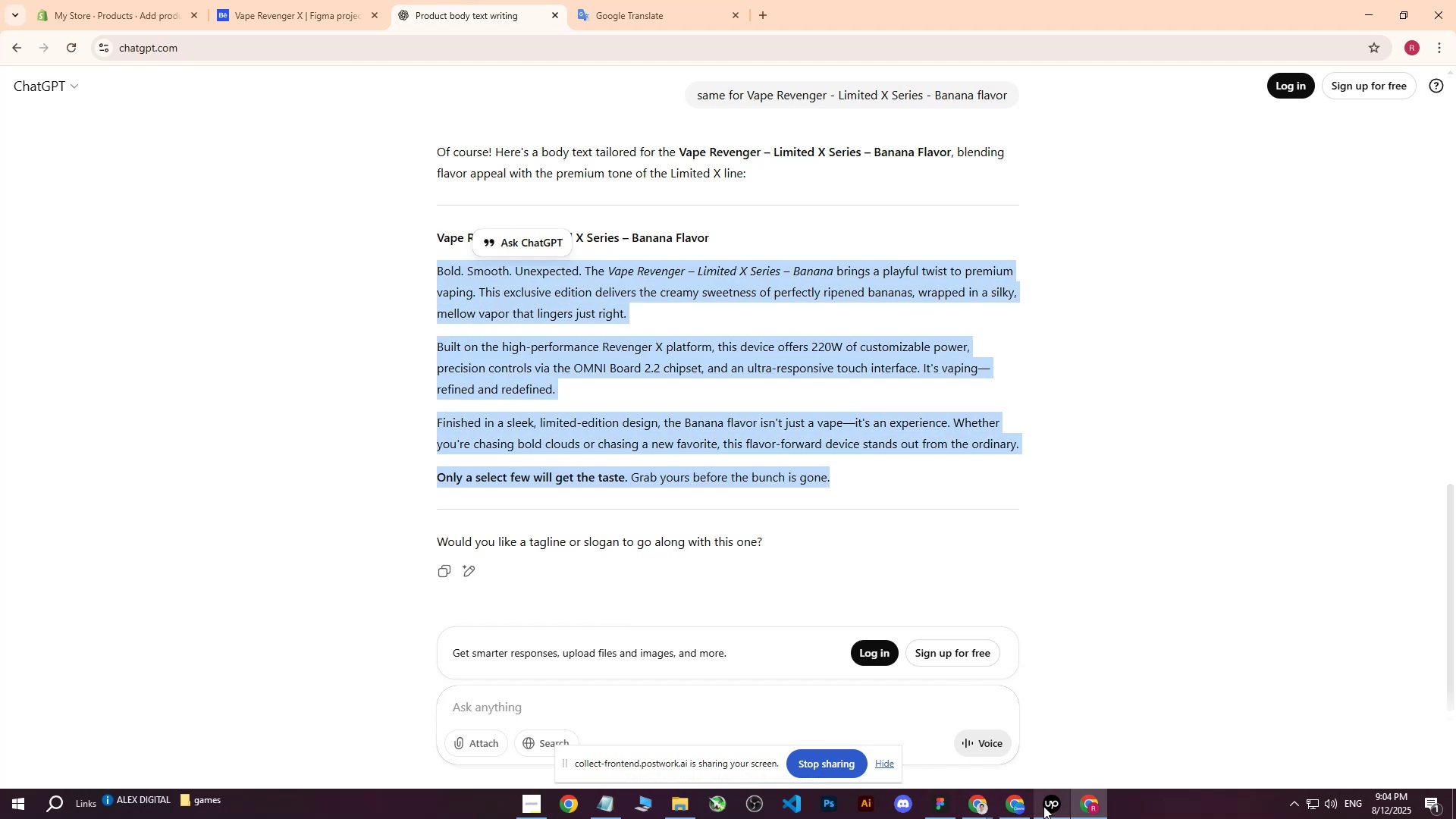 
left_click([138, 0])
 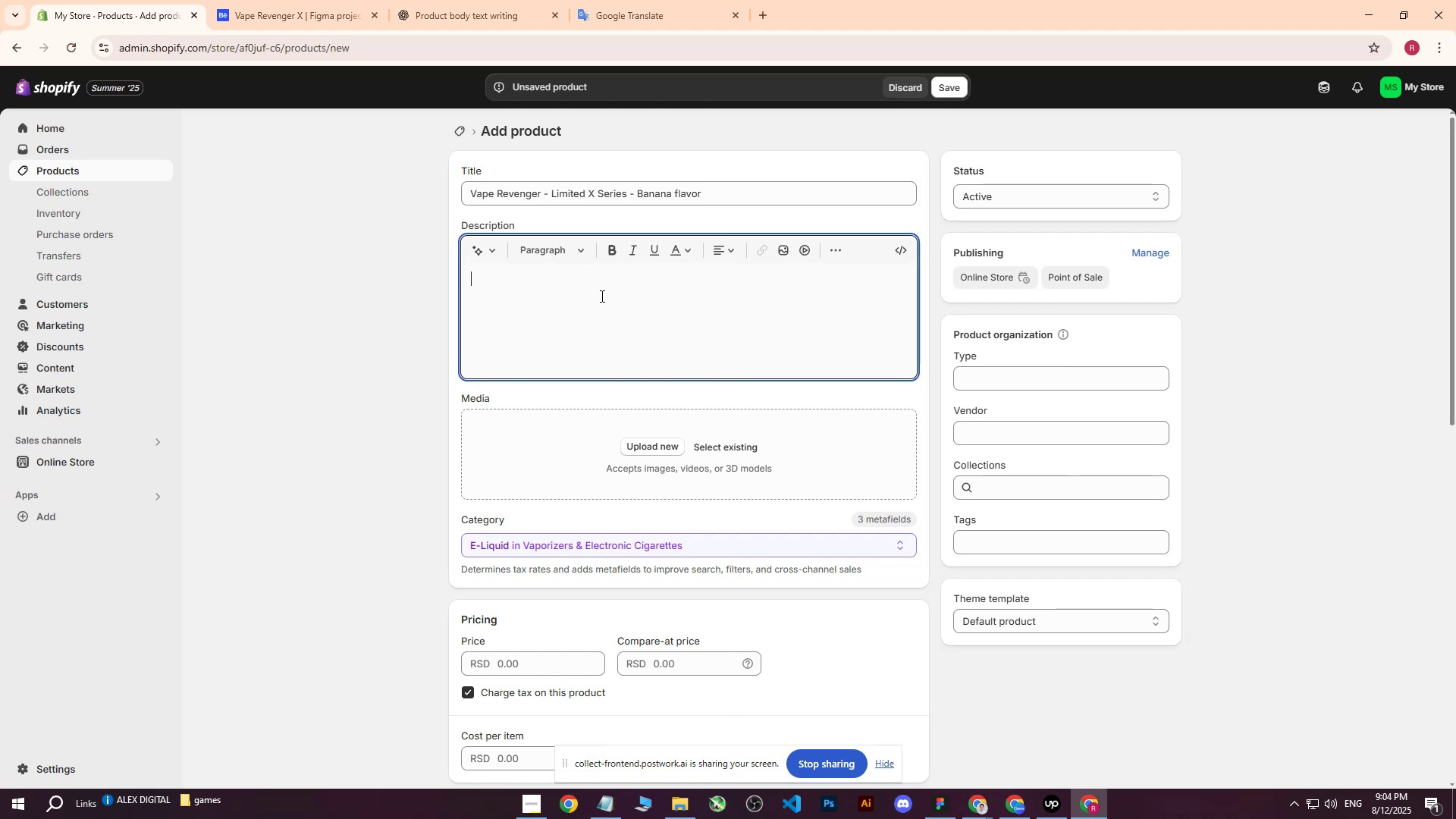 
key(Control+ControlLeft)
 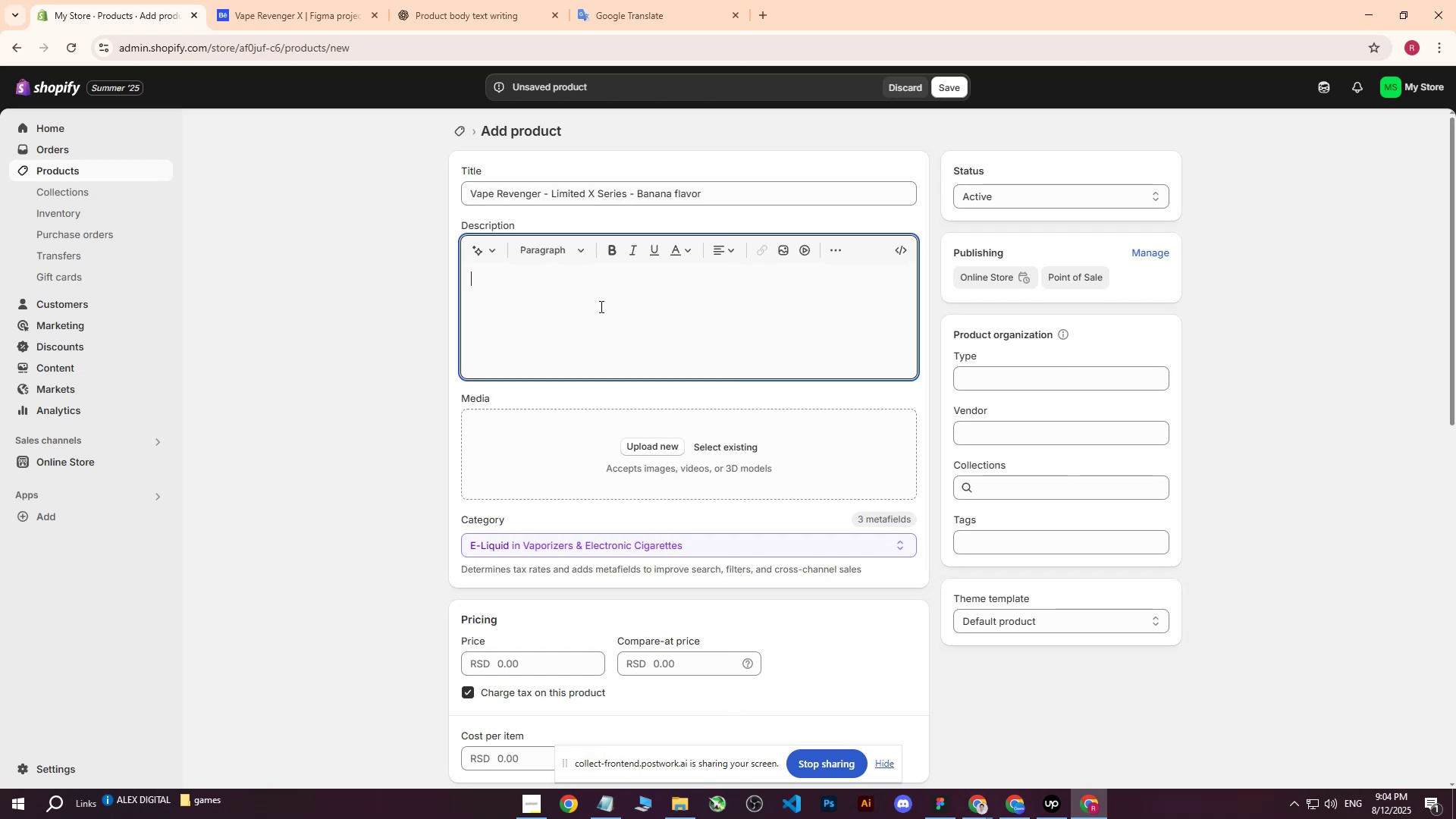 
key(Control+V)
 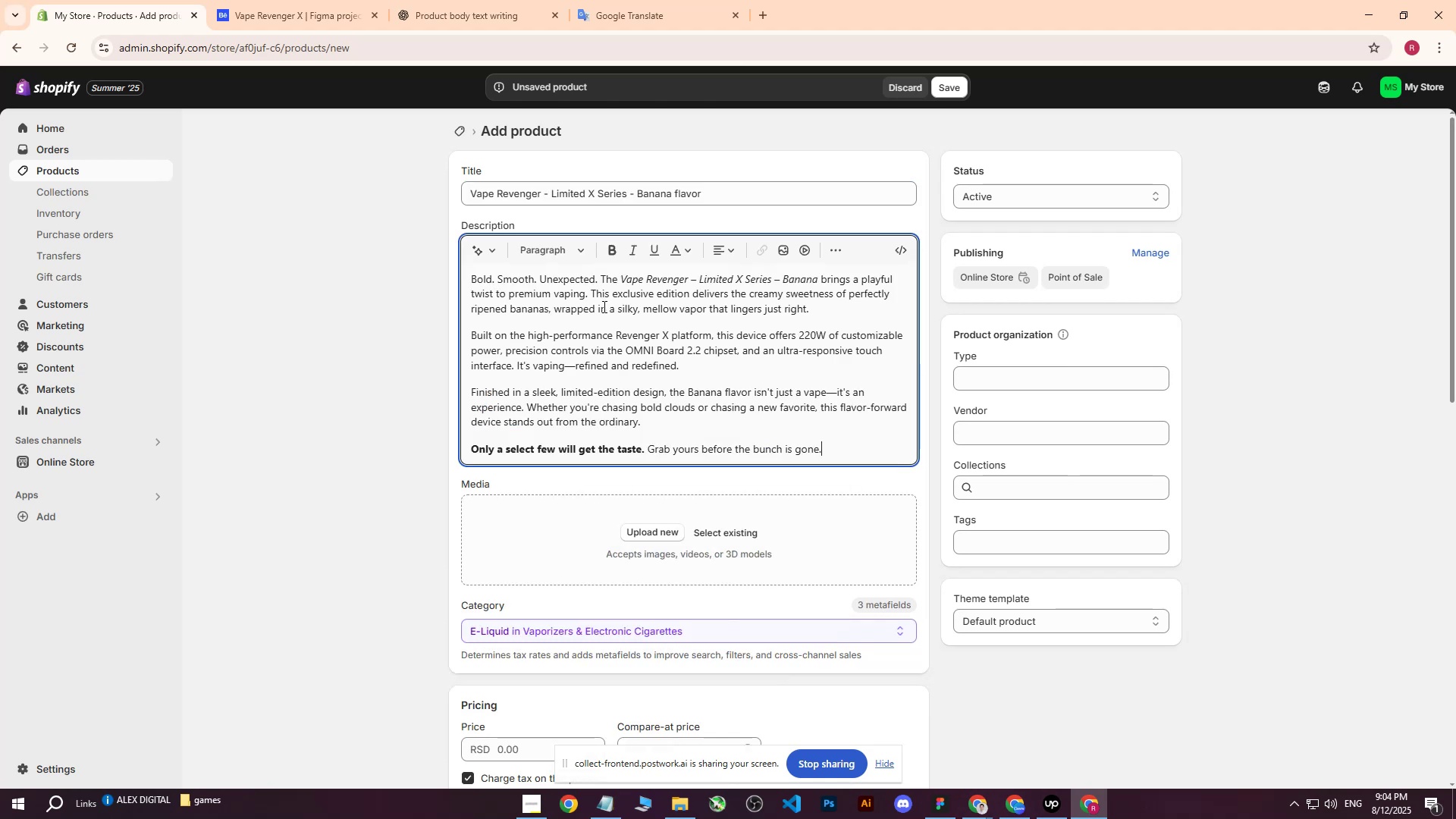 
scroll: coordinate [604, 321], scroll_direction: up, amount: 7.0
 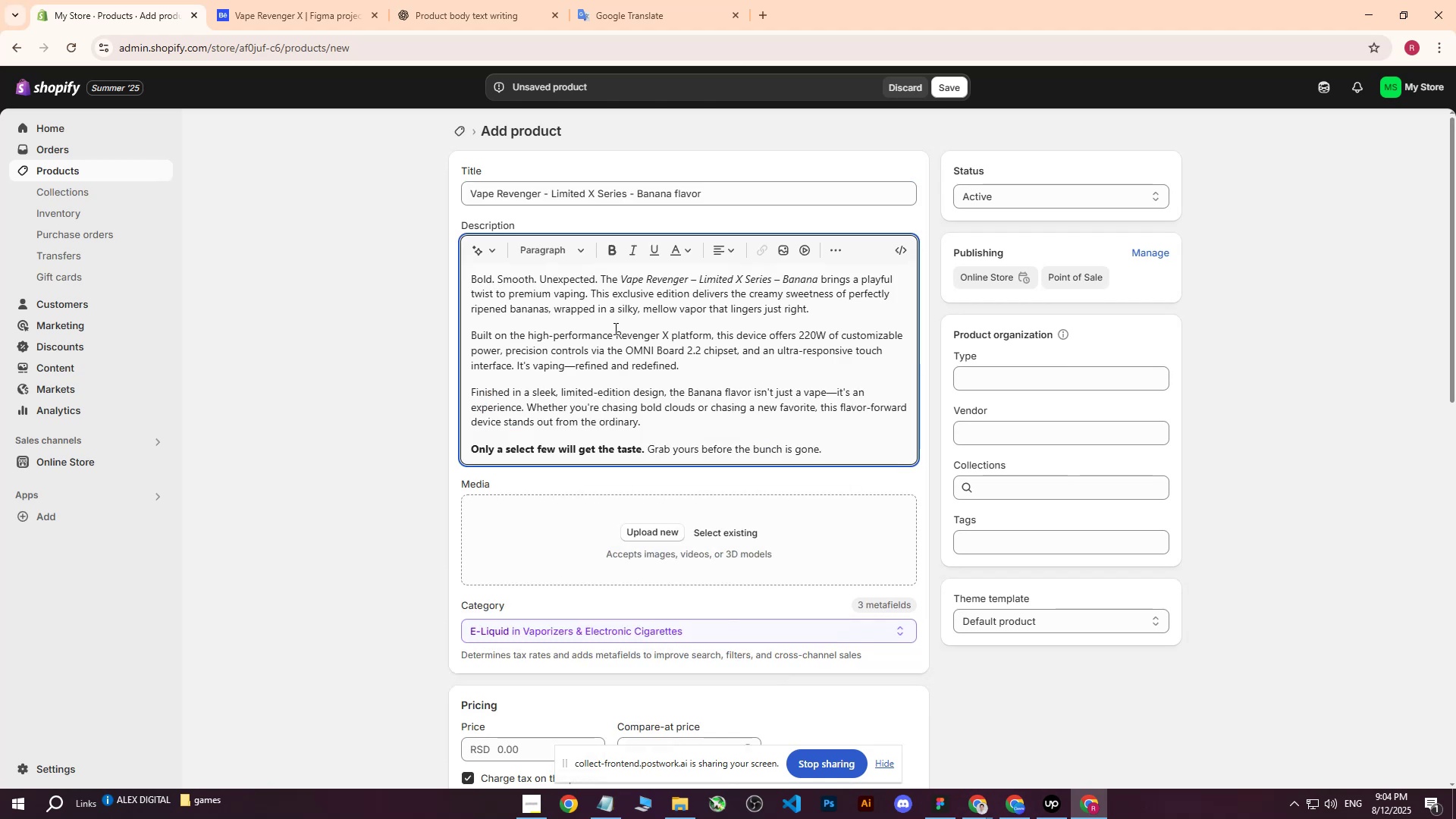 
scroll: coordinate [627, 362], scroll_direction: down, amount: 3.0
 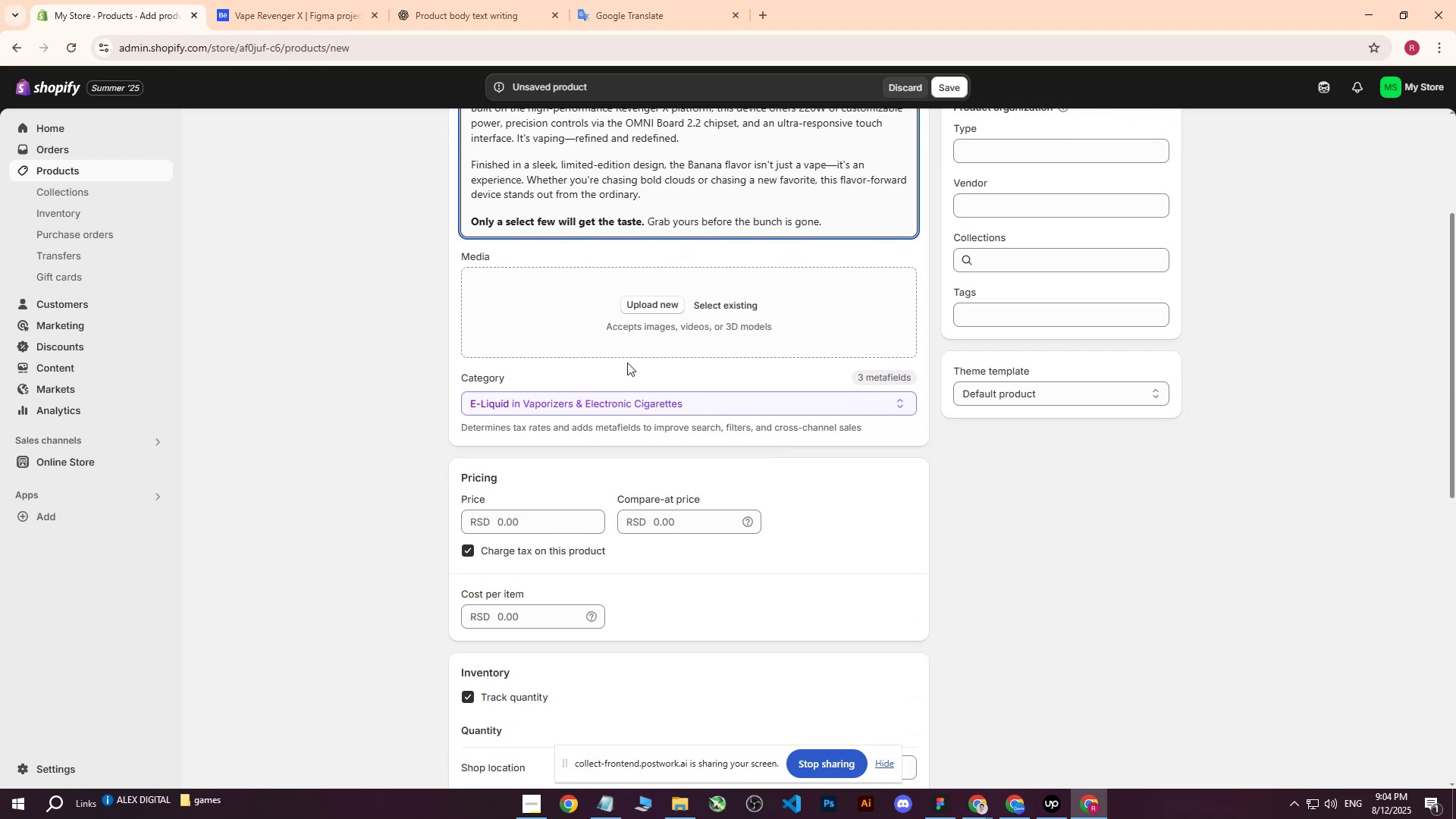 
scroll: coordinate [627, 362], scroll_direction: up, amount: 3.0
 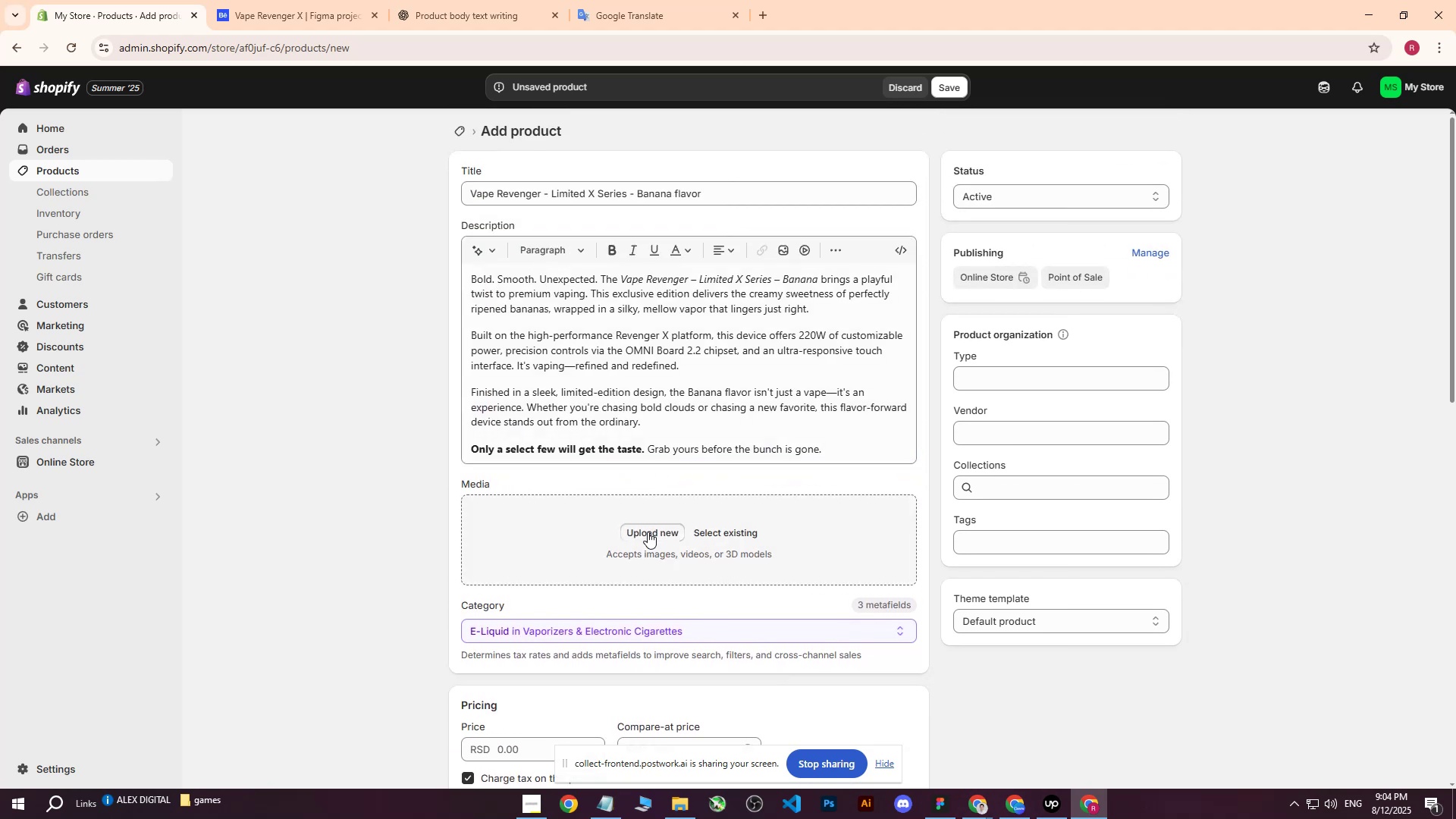 
left_click([648, 532])
 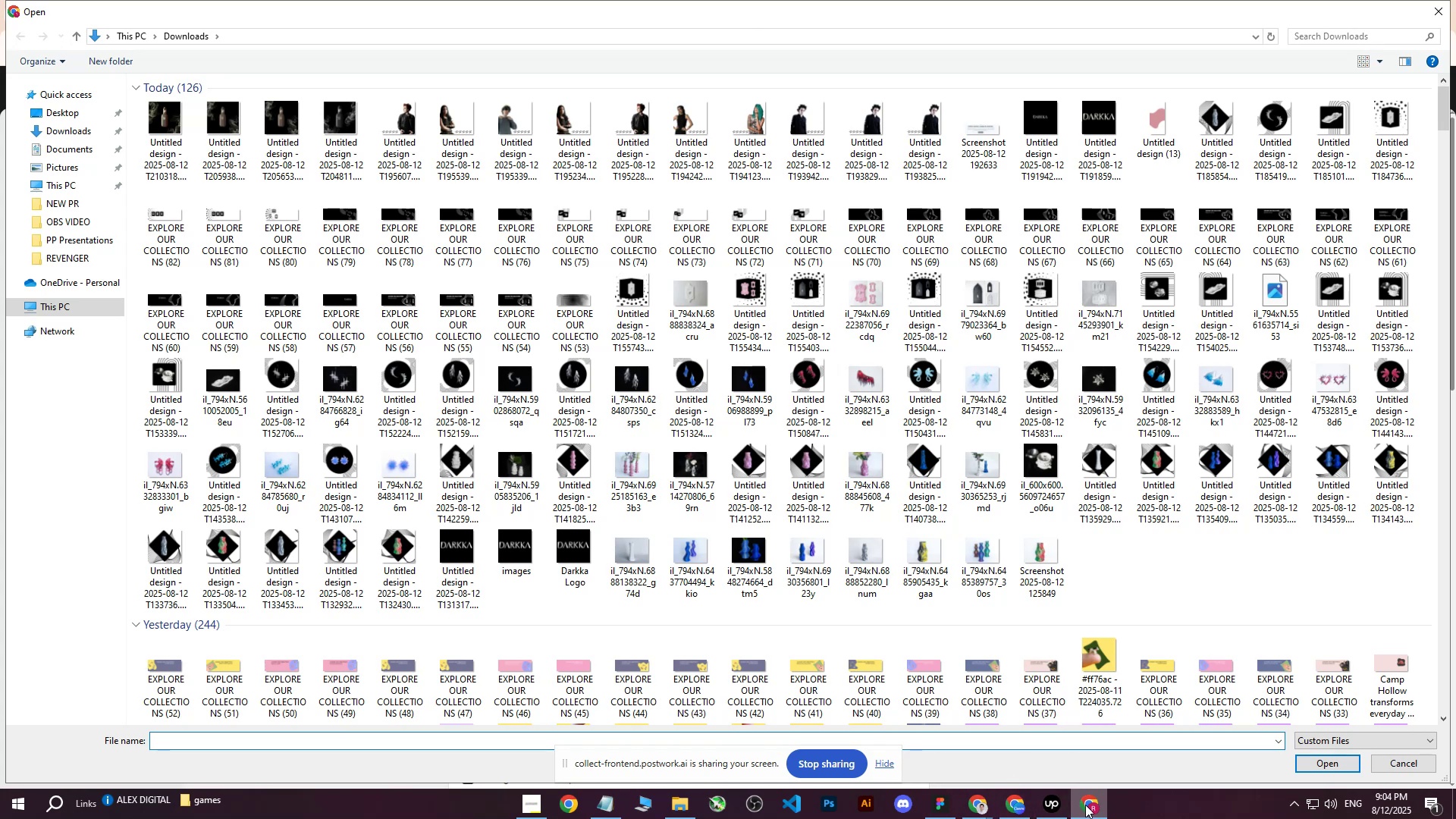 
left_click([174, 130])
 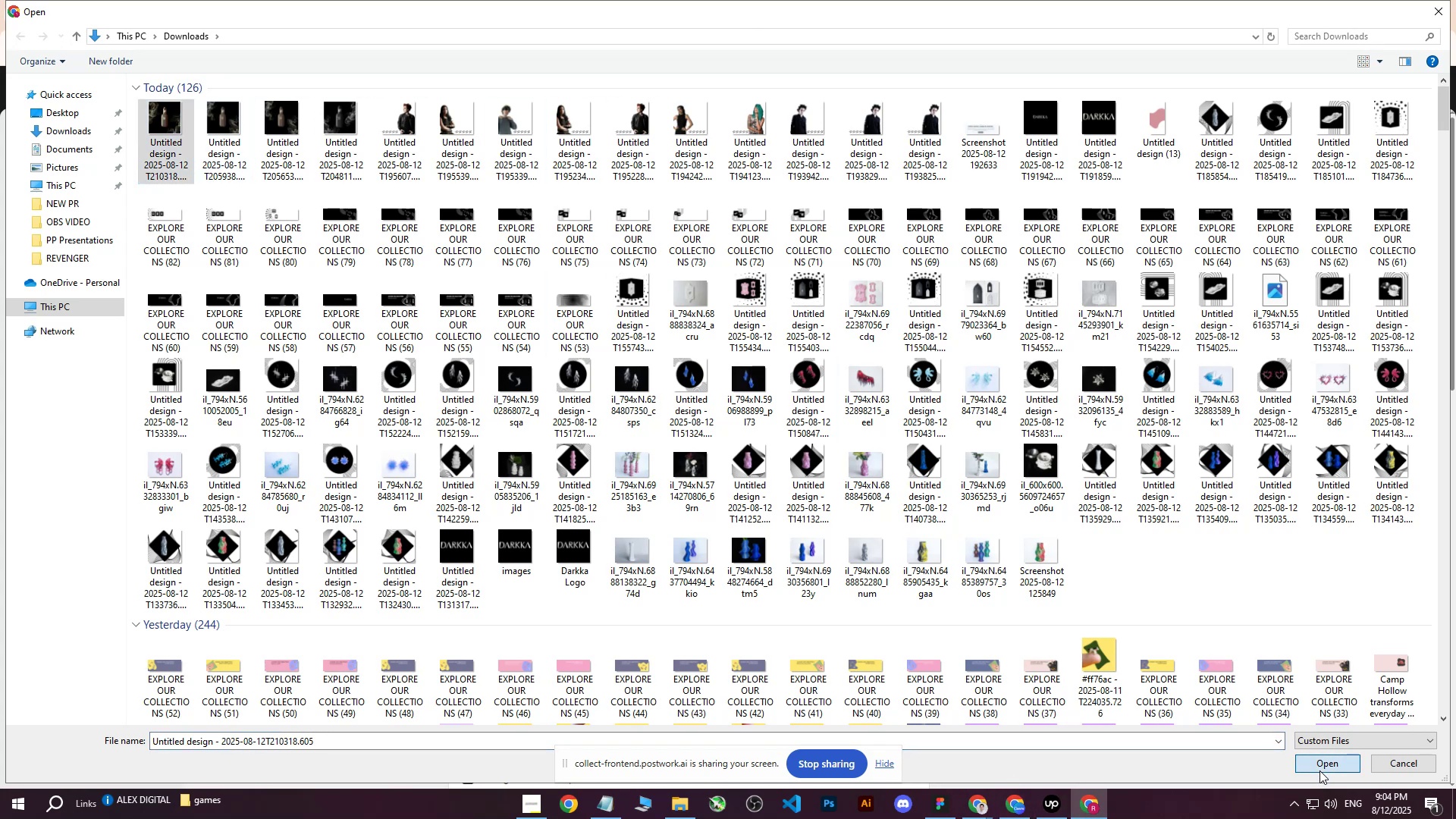 
left_click([1320, 770])
 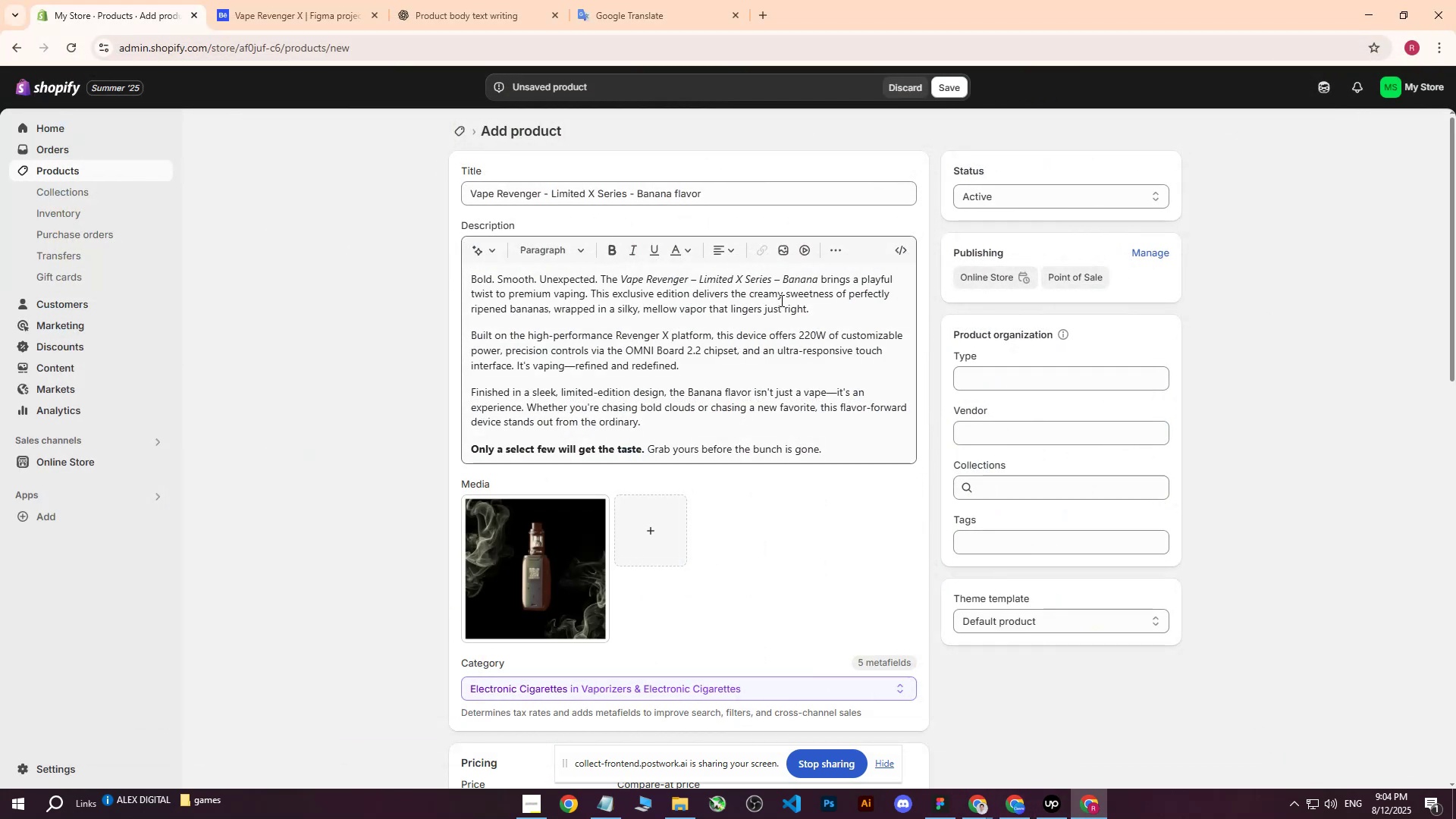 
wait(11.11)
 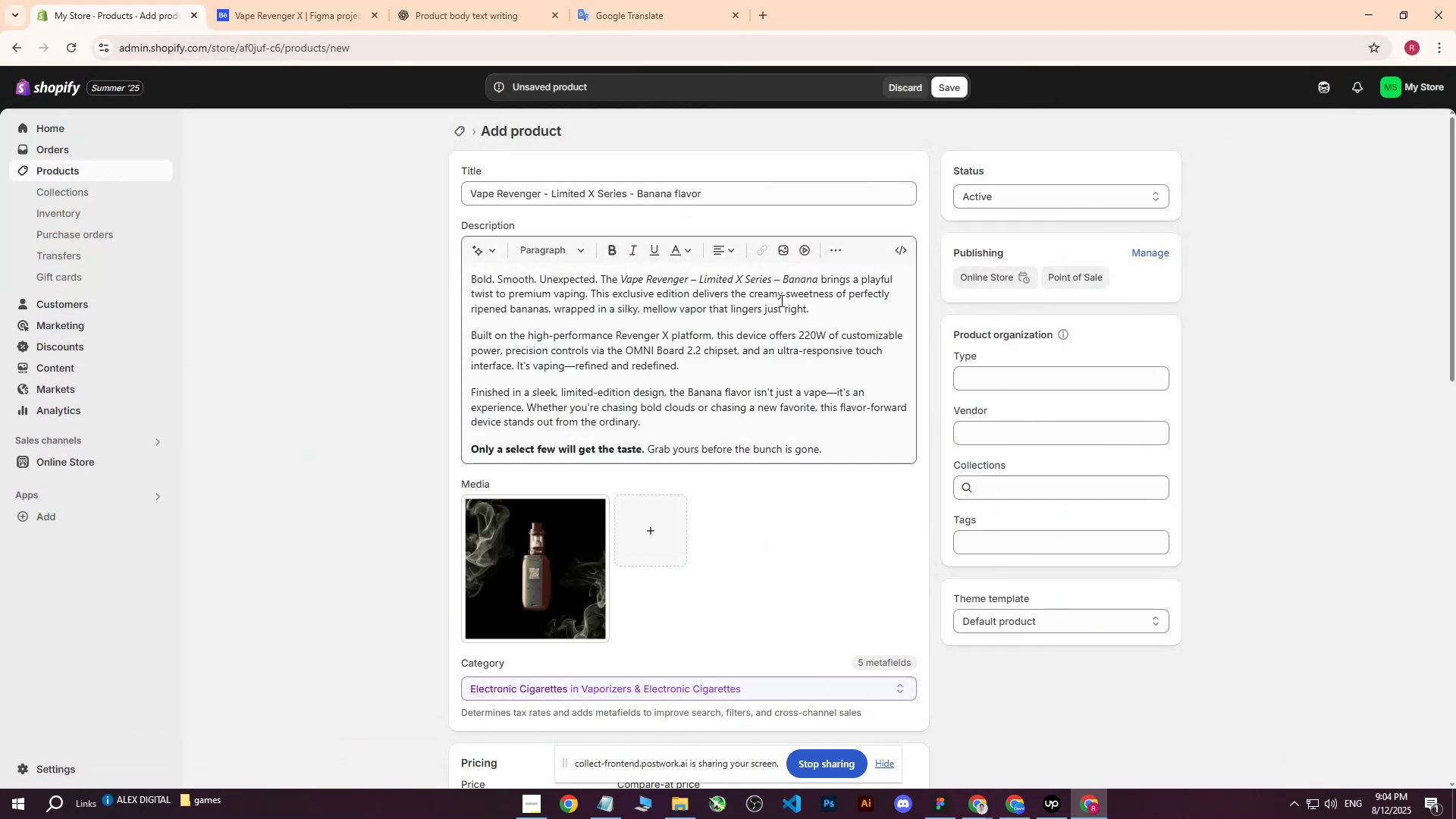 
left_click([562, 563])
 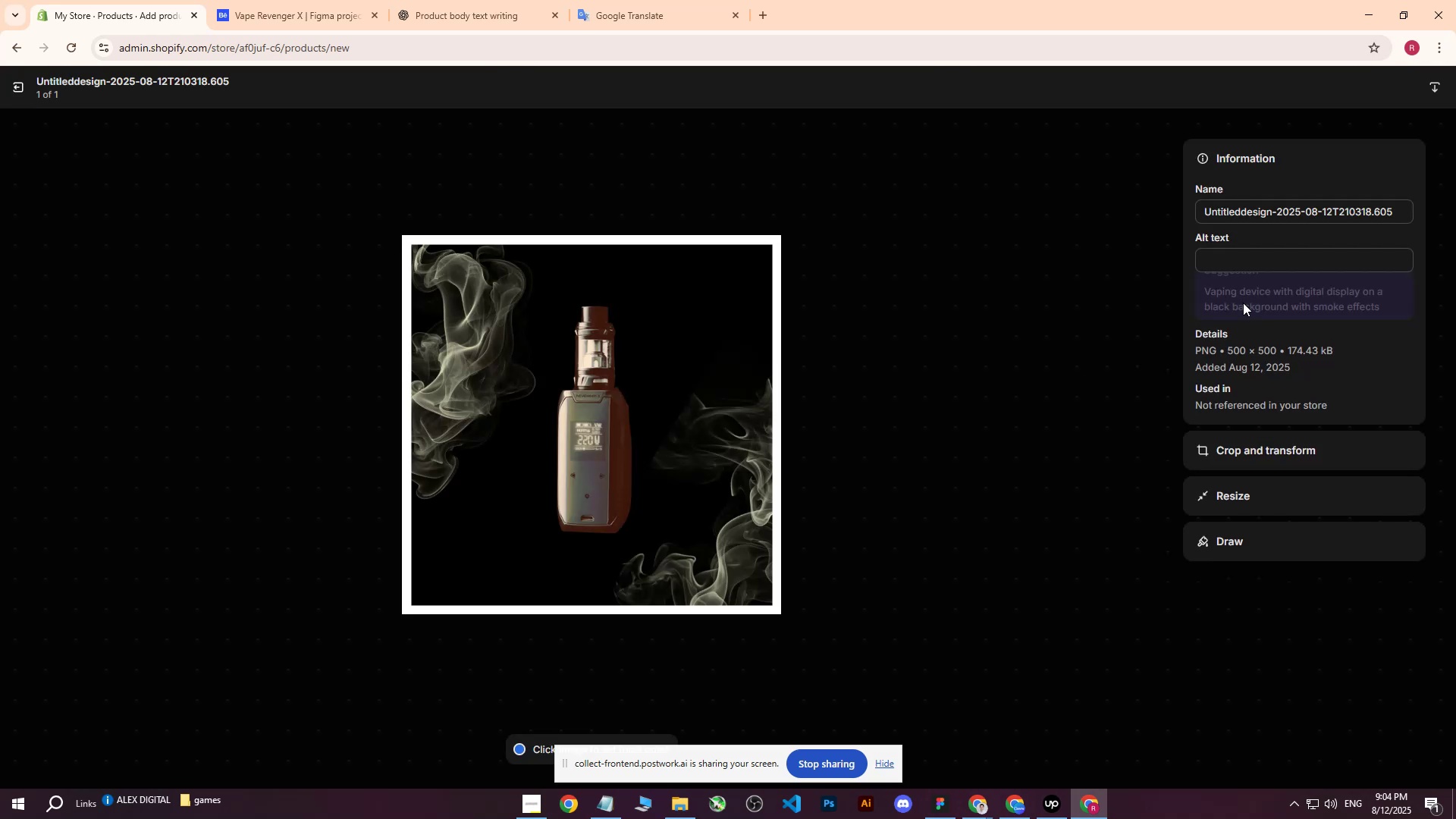 
key(CapsLock)
 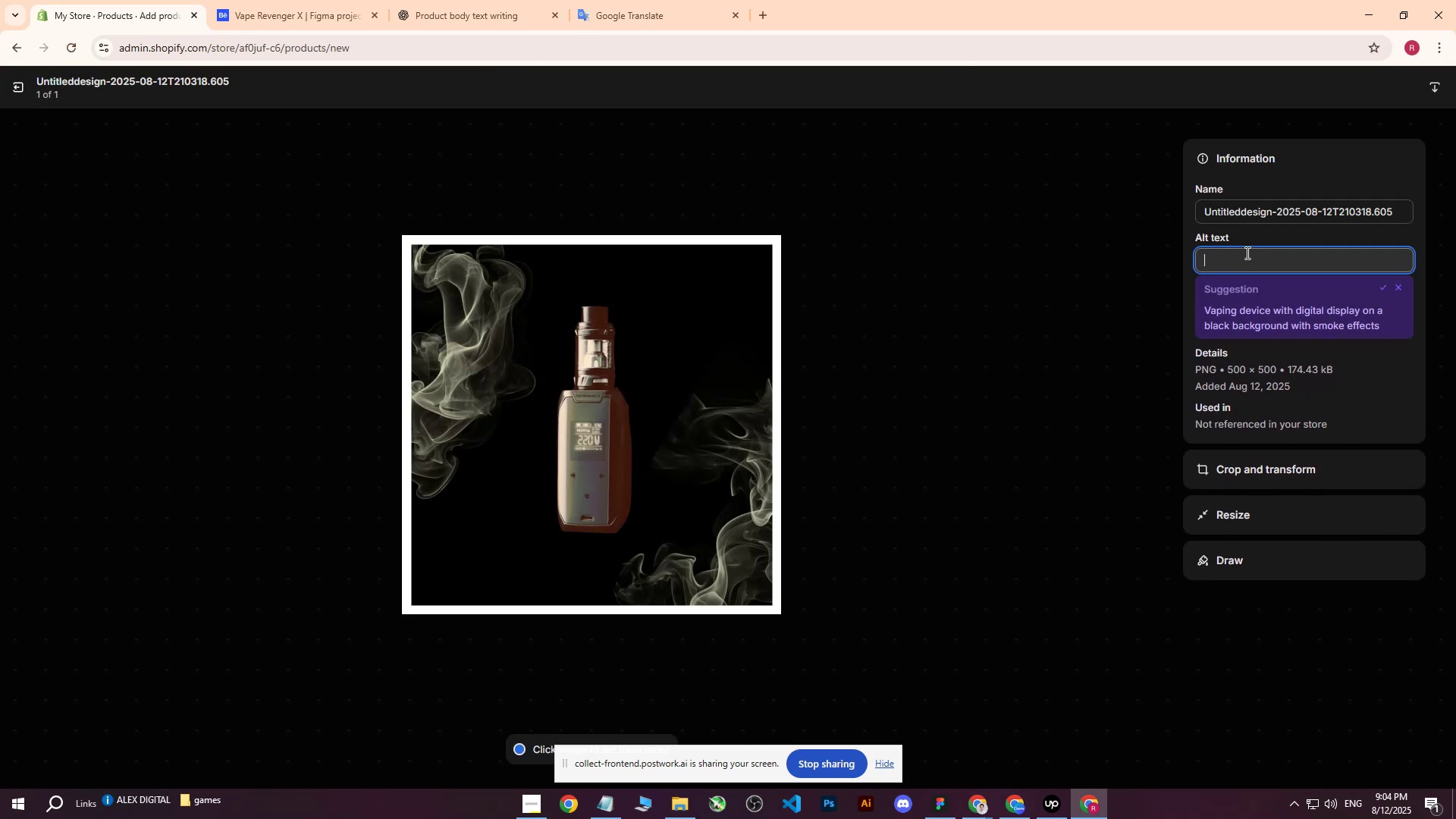 
left_click([1246, 253])
 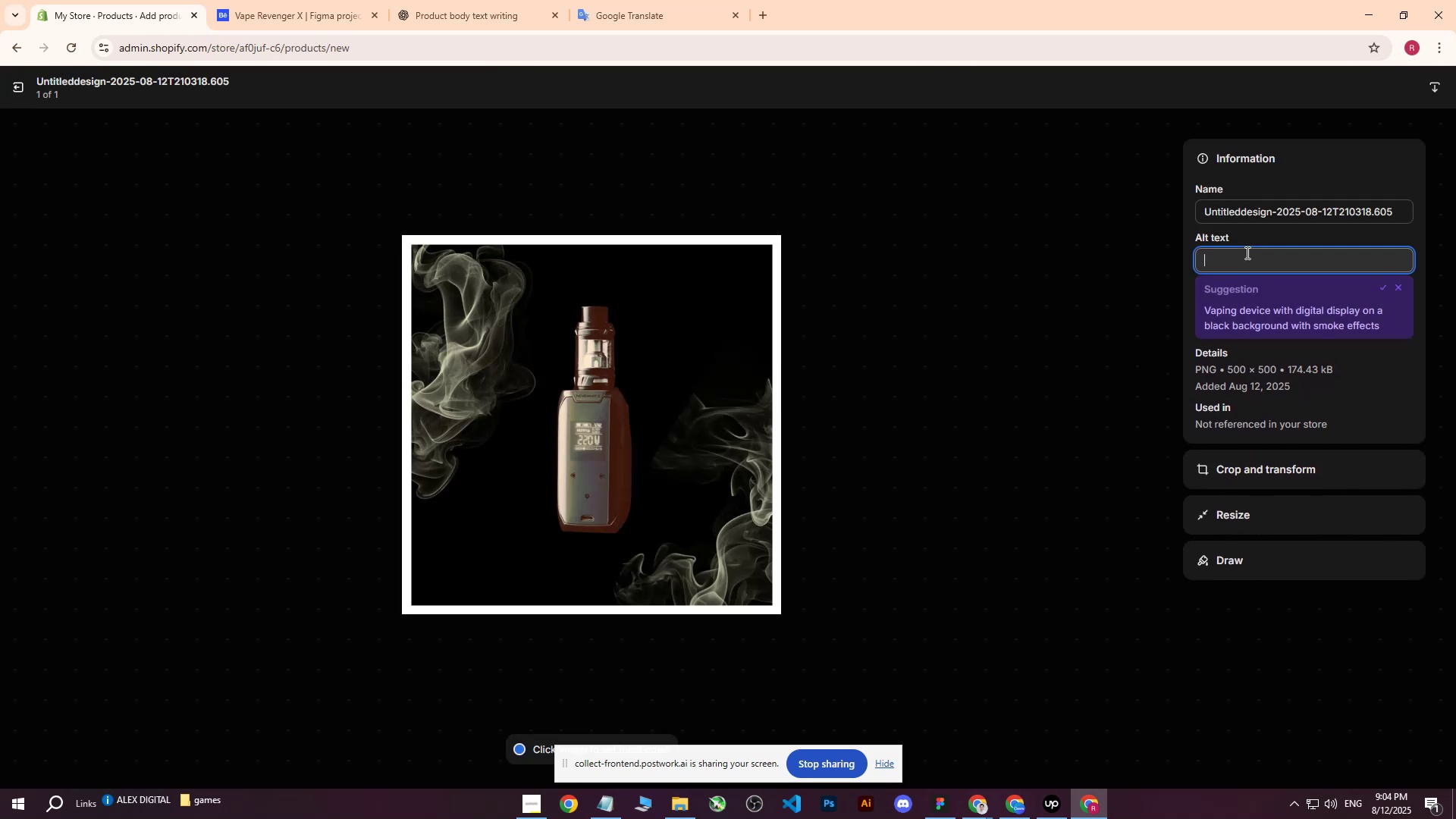 
type(Vape Revenger - Limited X Series)
 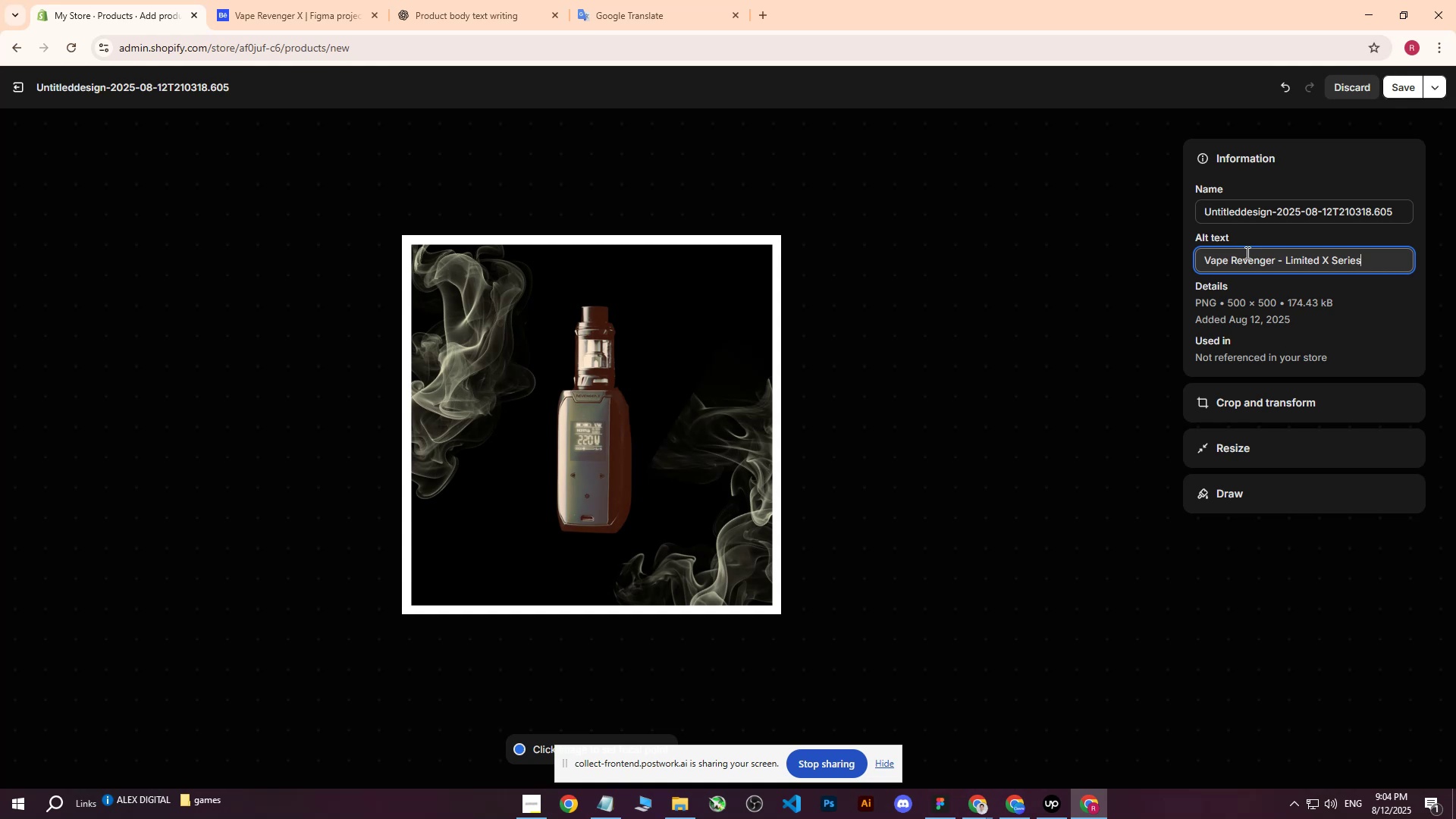 
wait(7.38)
 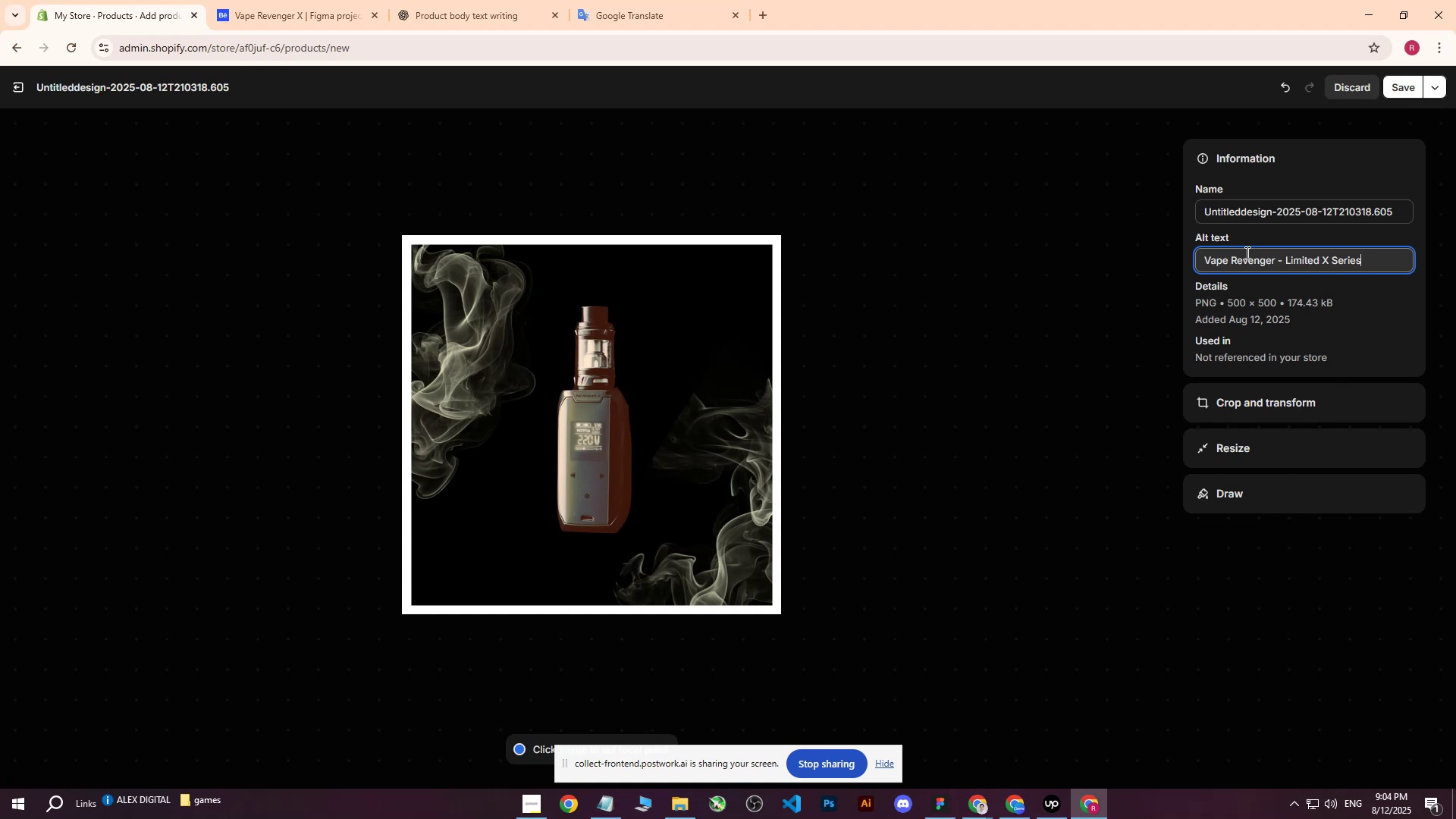 
type( - Banana flavor i)
key(Backspace)
type(on black background and light l)
key(Backspace)
type(yellow smoke.)
 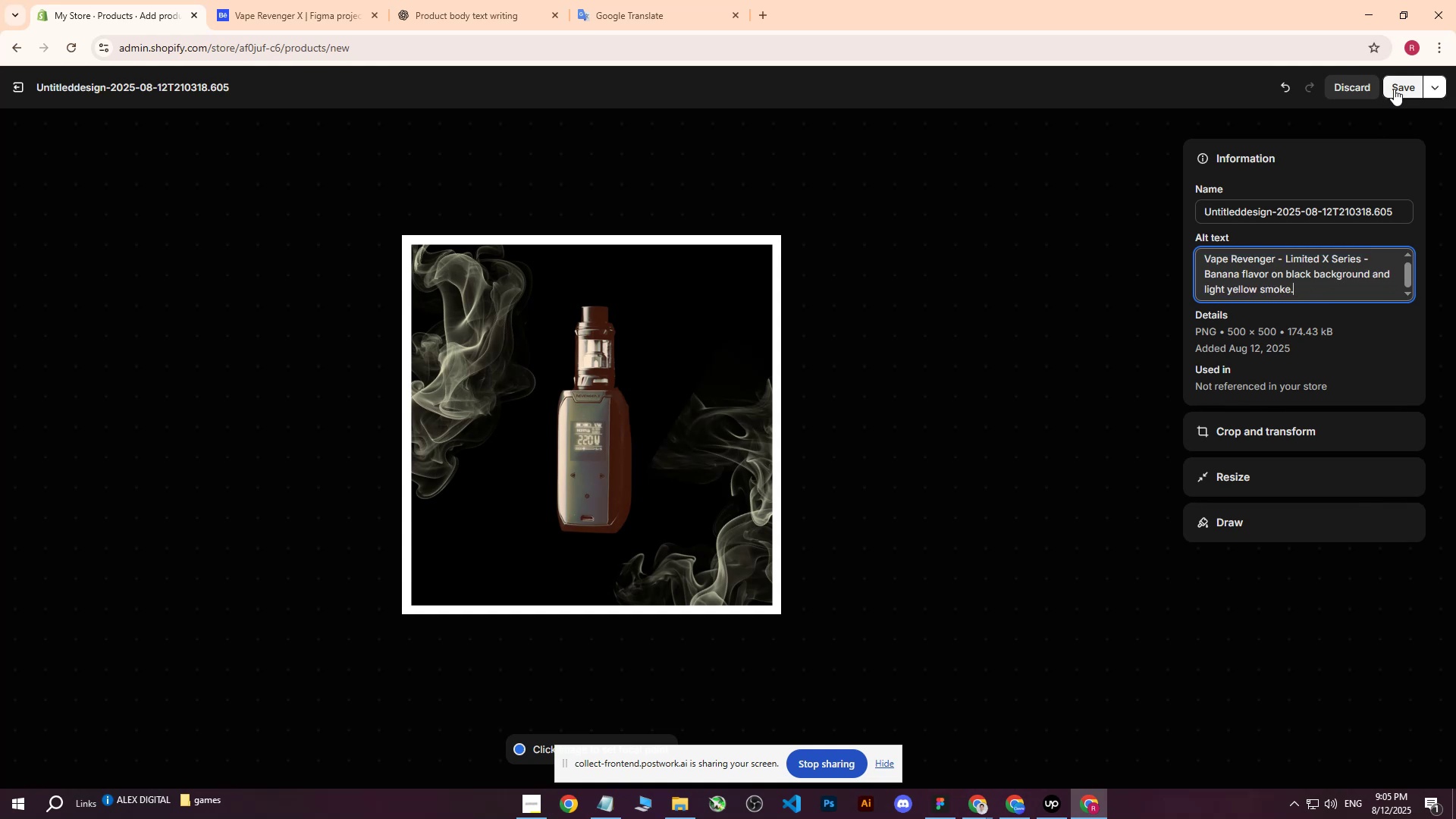 
left_click([1394, 88])
 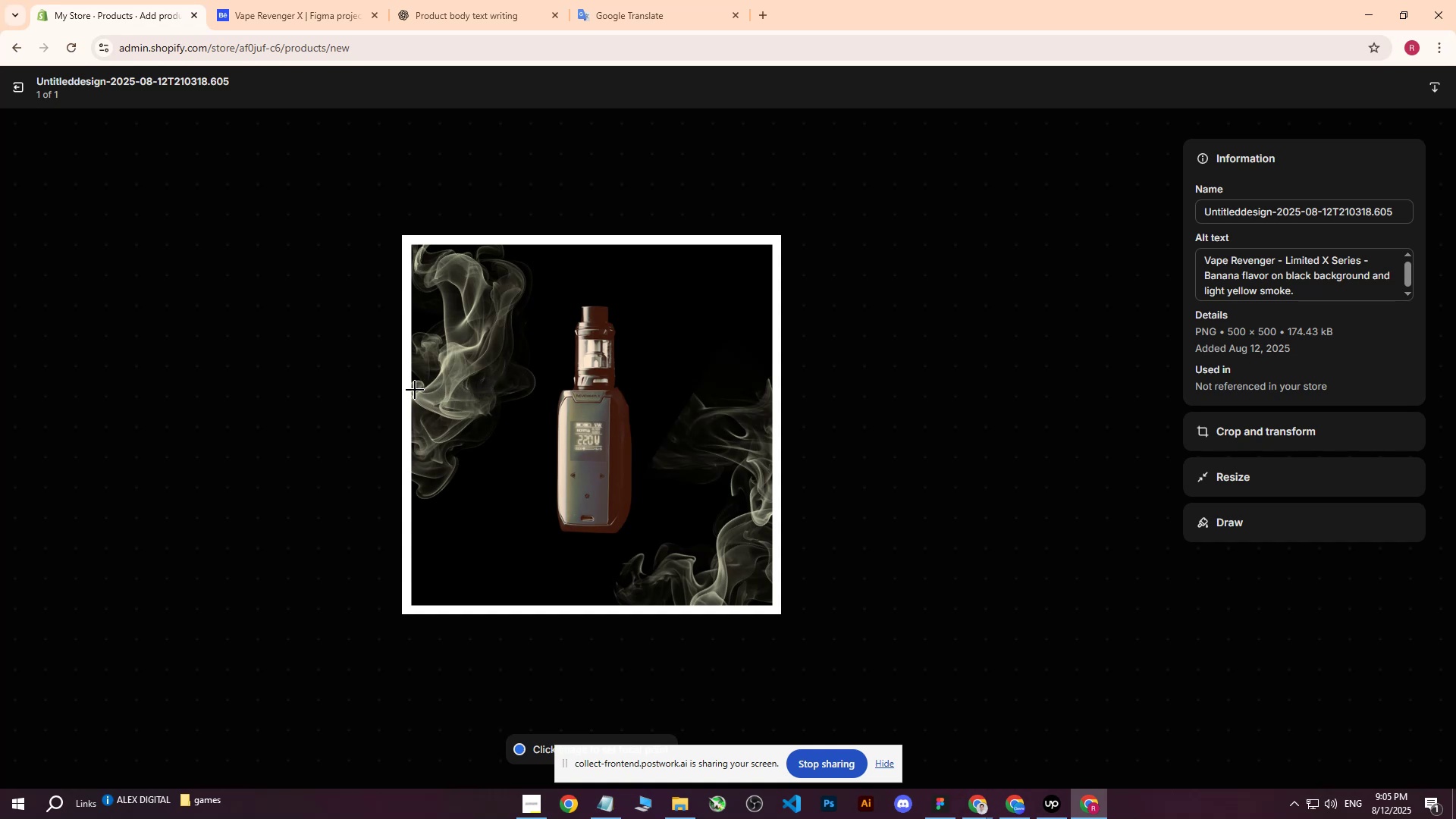 
wait(20.58)
 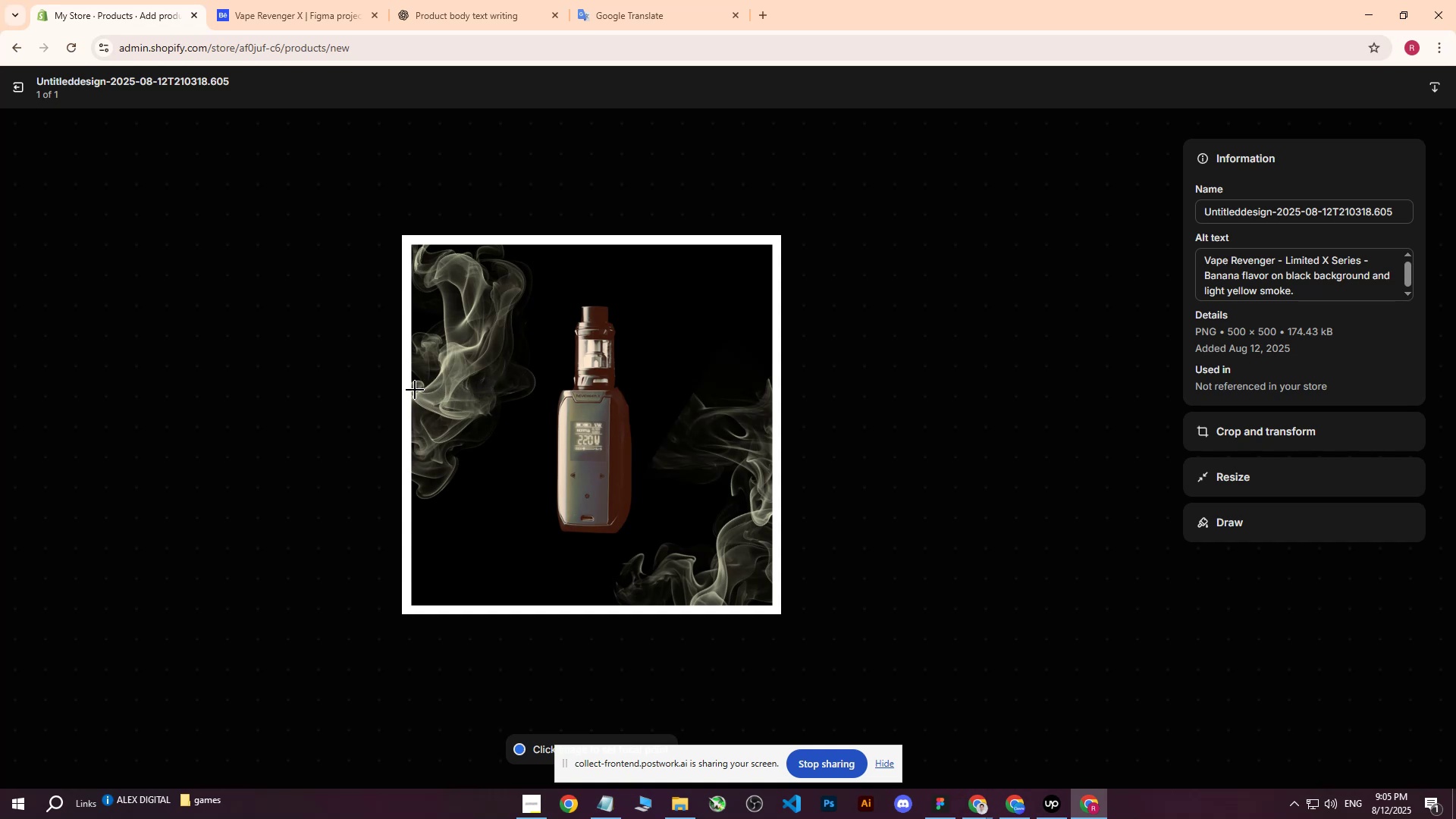 
left_click([597, 426])
 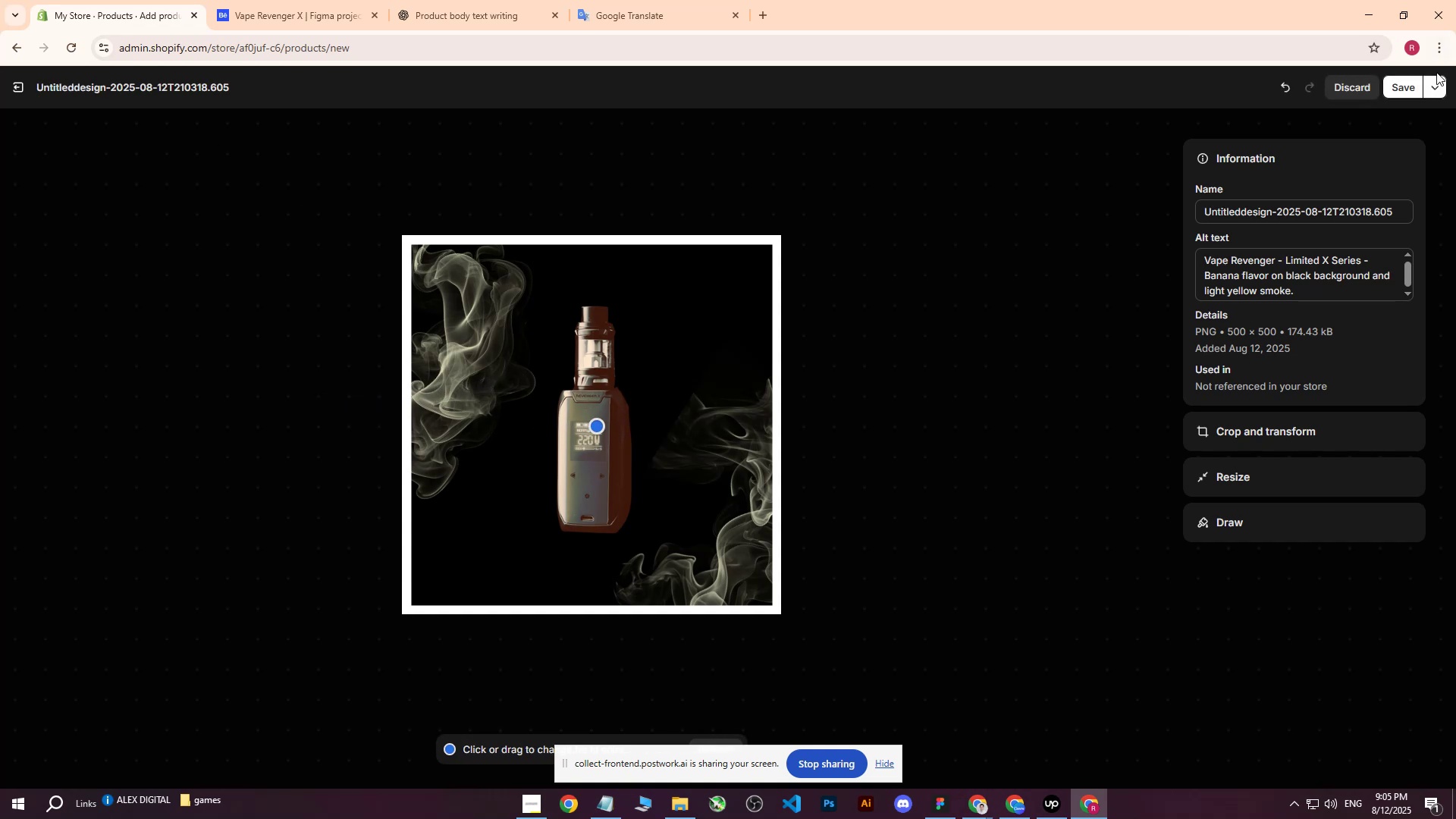 
left_click([1398, 89])
 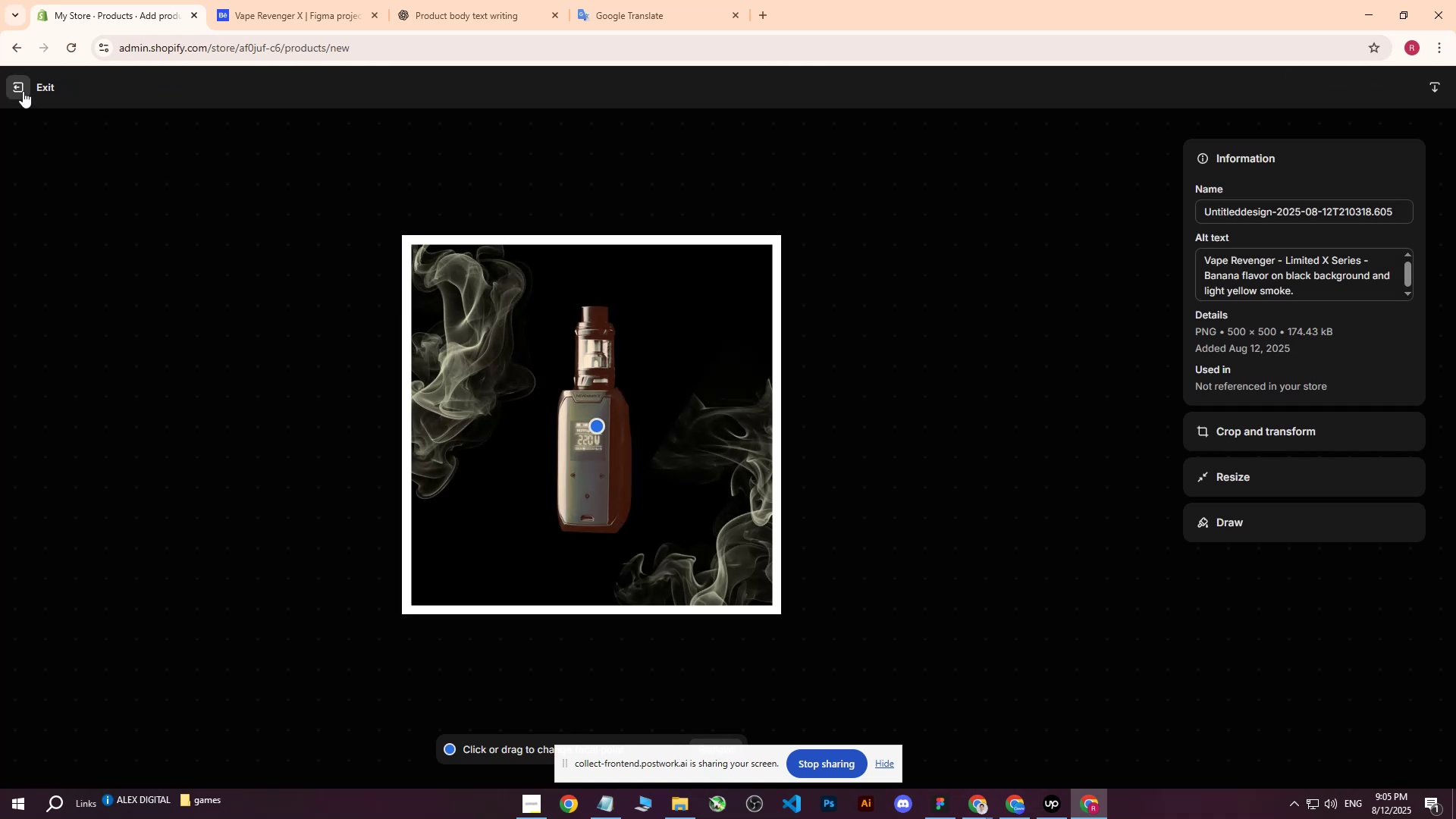 
left_click([23, 91])
 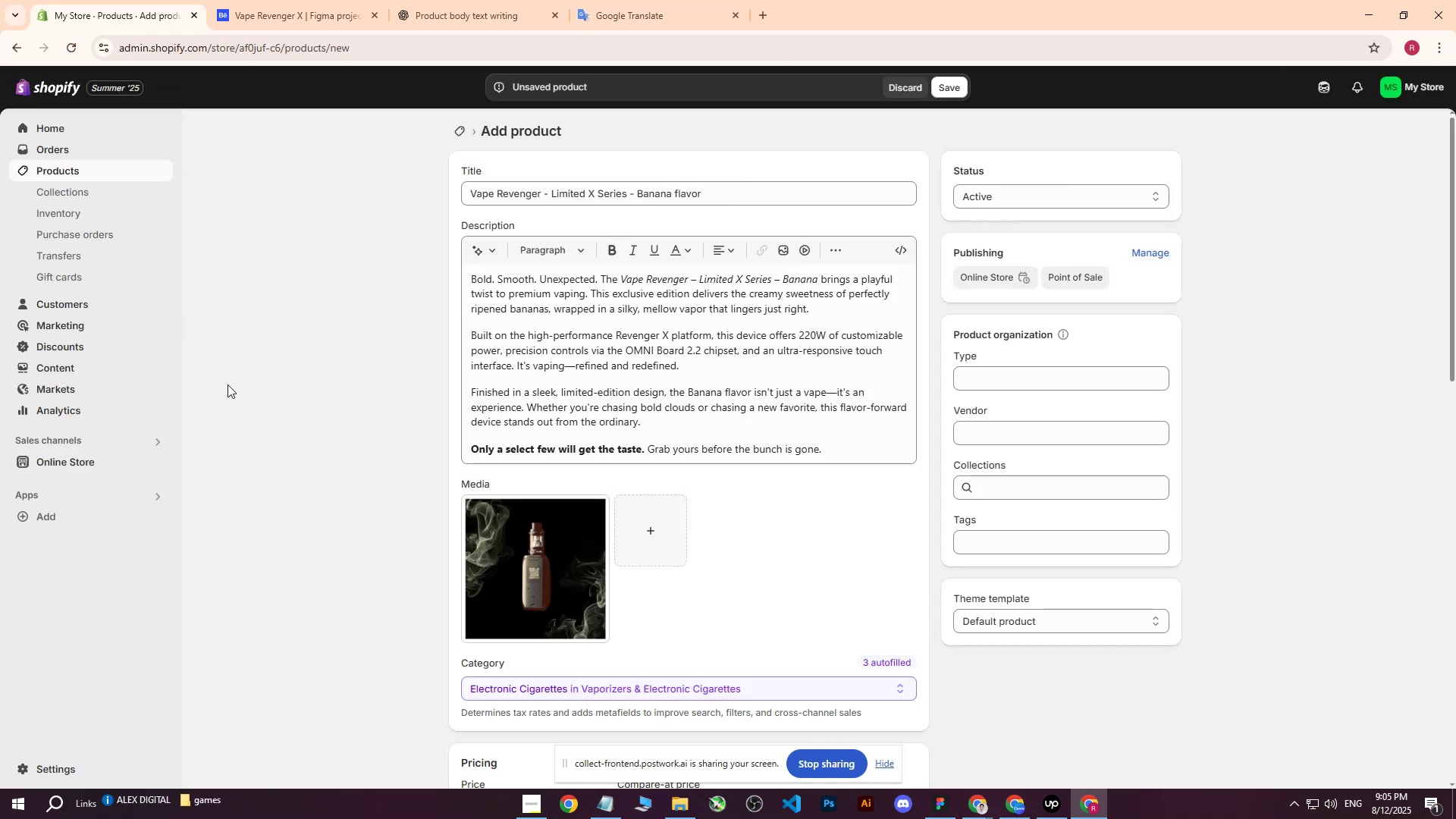 
wait(7.43)
 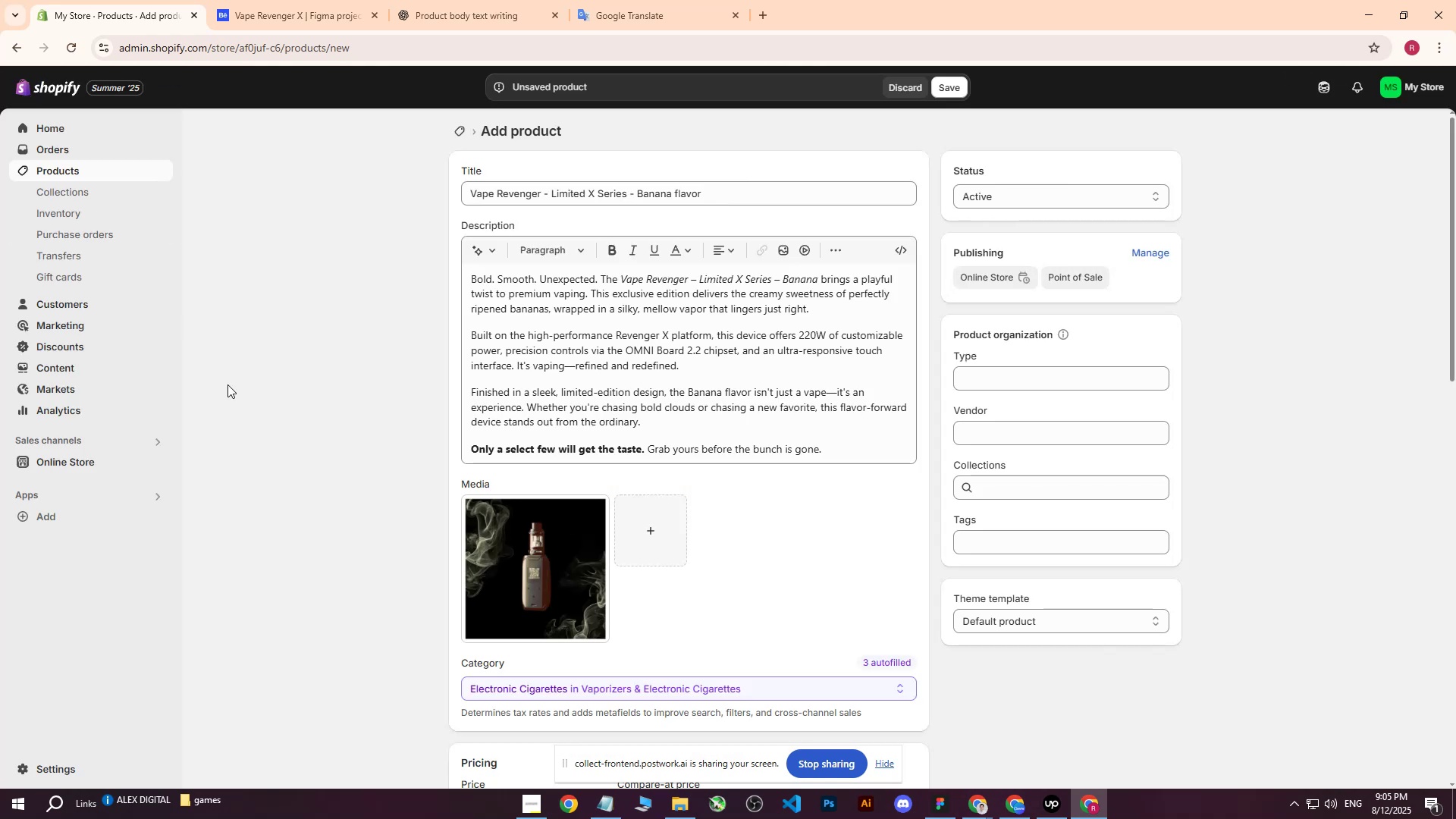 
scroll: coordinate [713, 425], scroll_direction: down, amount: 5.0
 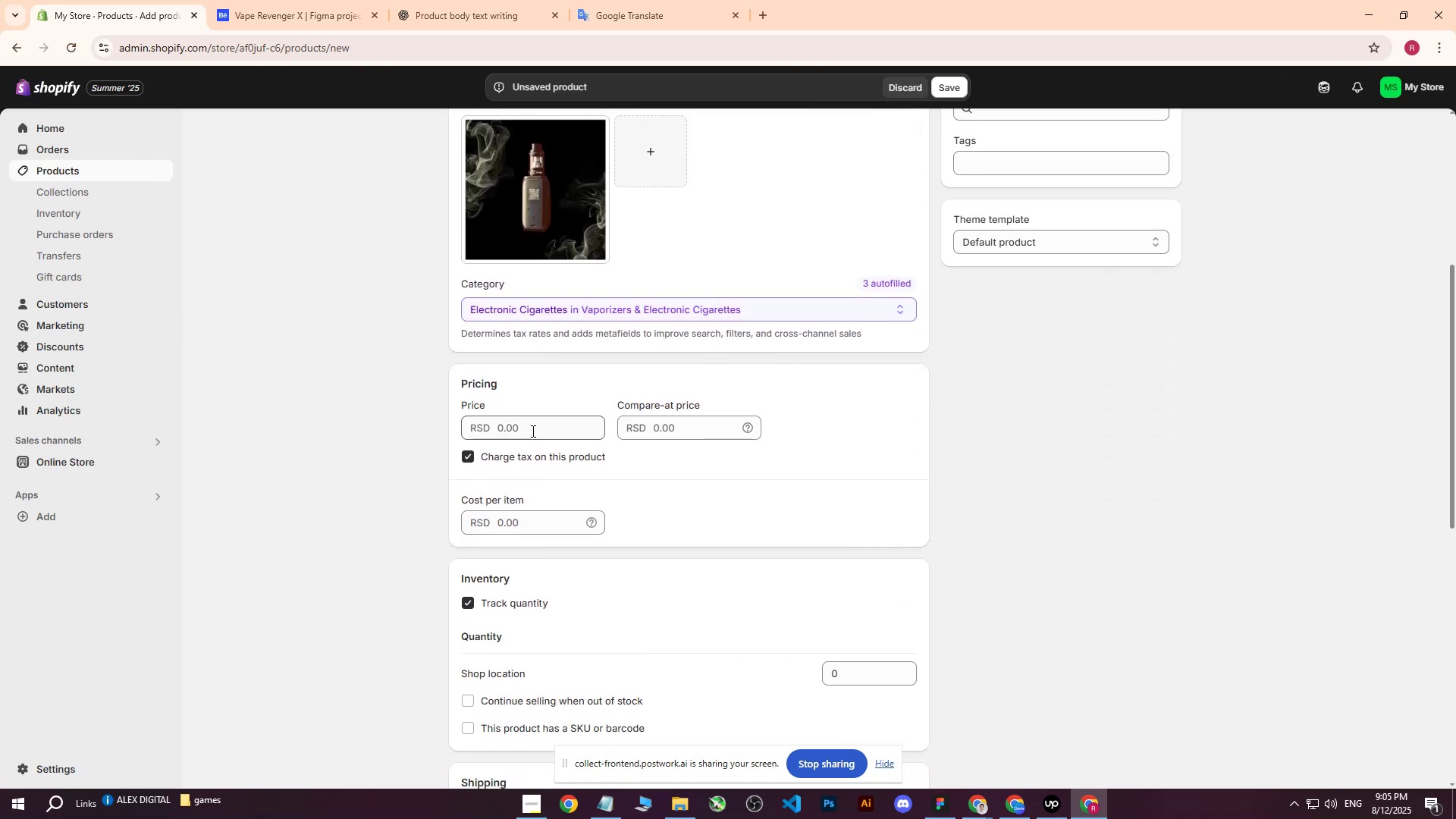 
left_click([522, 427])
 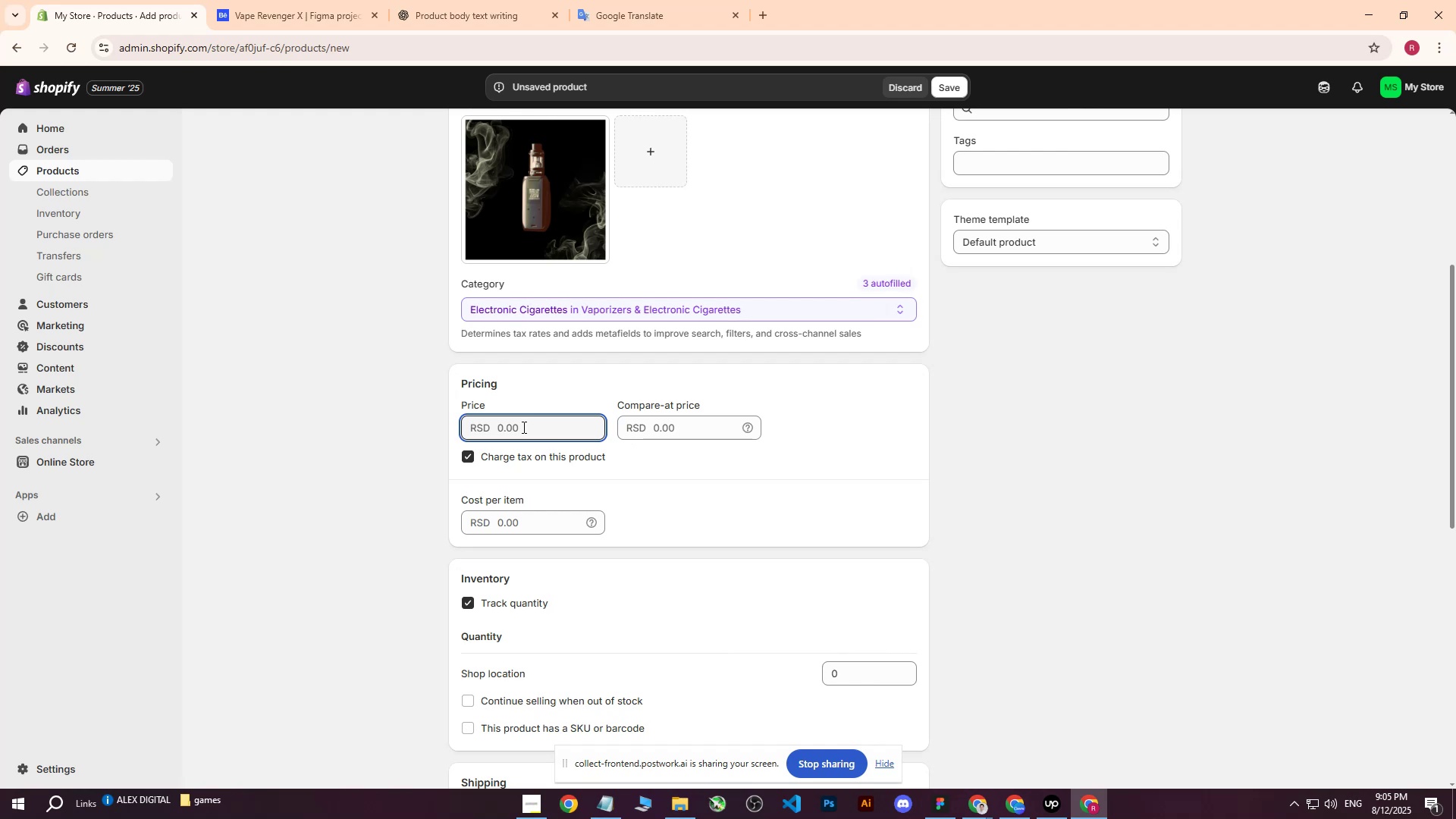 
type(12000)
key(Backspace)
key(Backspace)
key(Backspace)
key(Backspace)
type(13)
key(Backspace)
key(Backspace)
type(3000)
 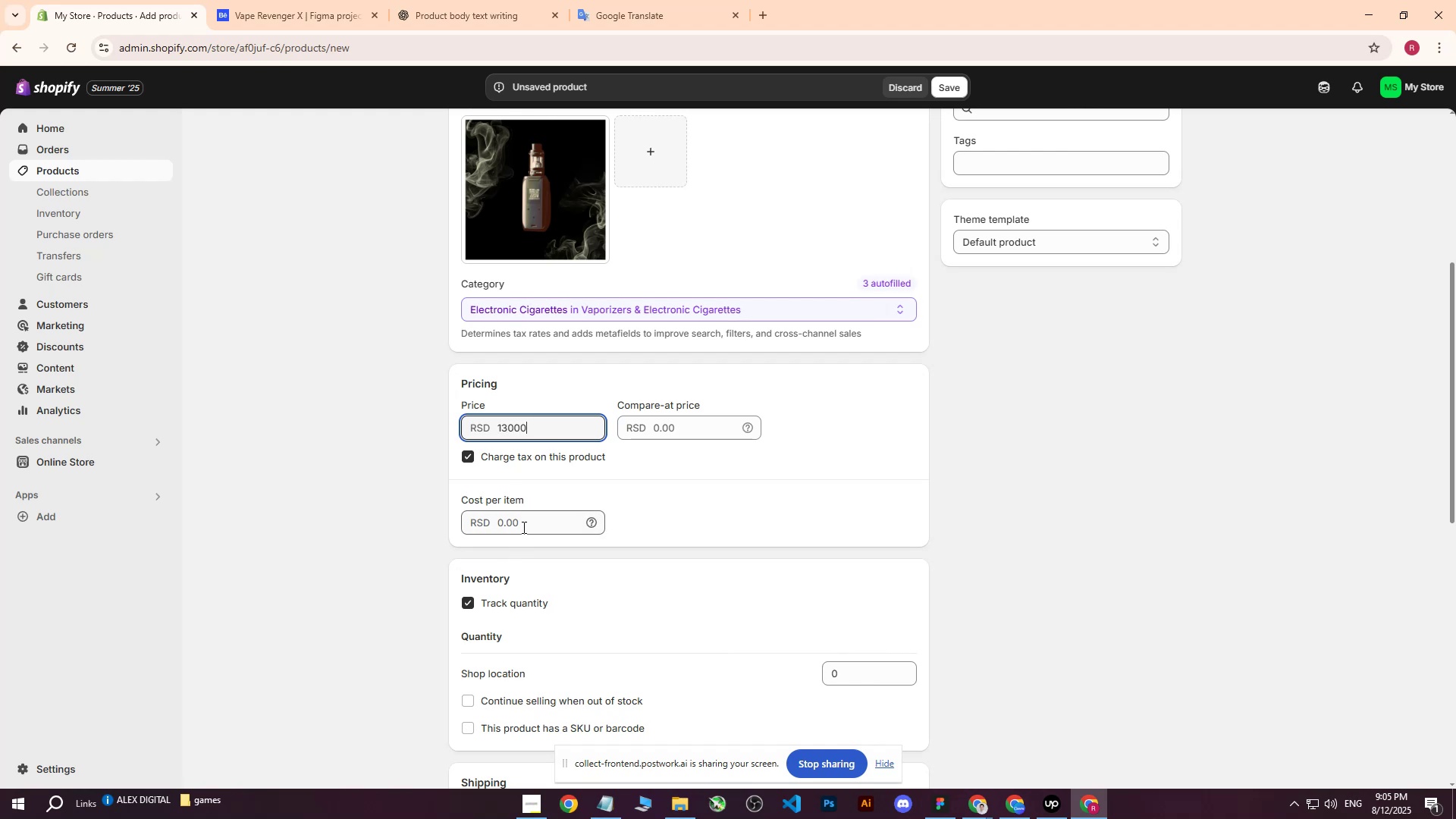 
left_click([544, 530])
 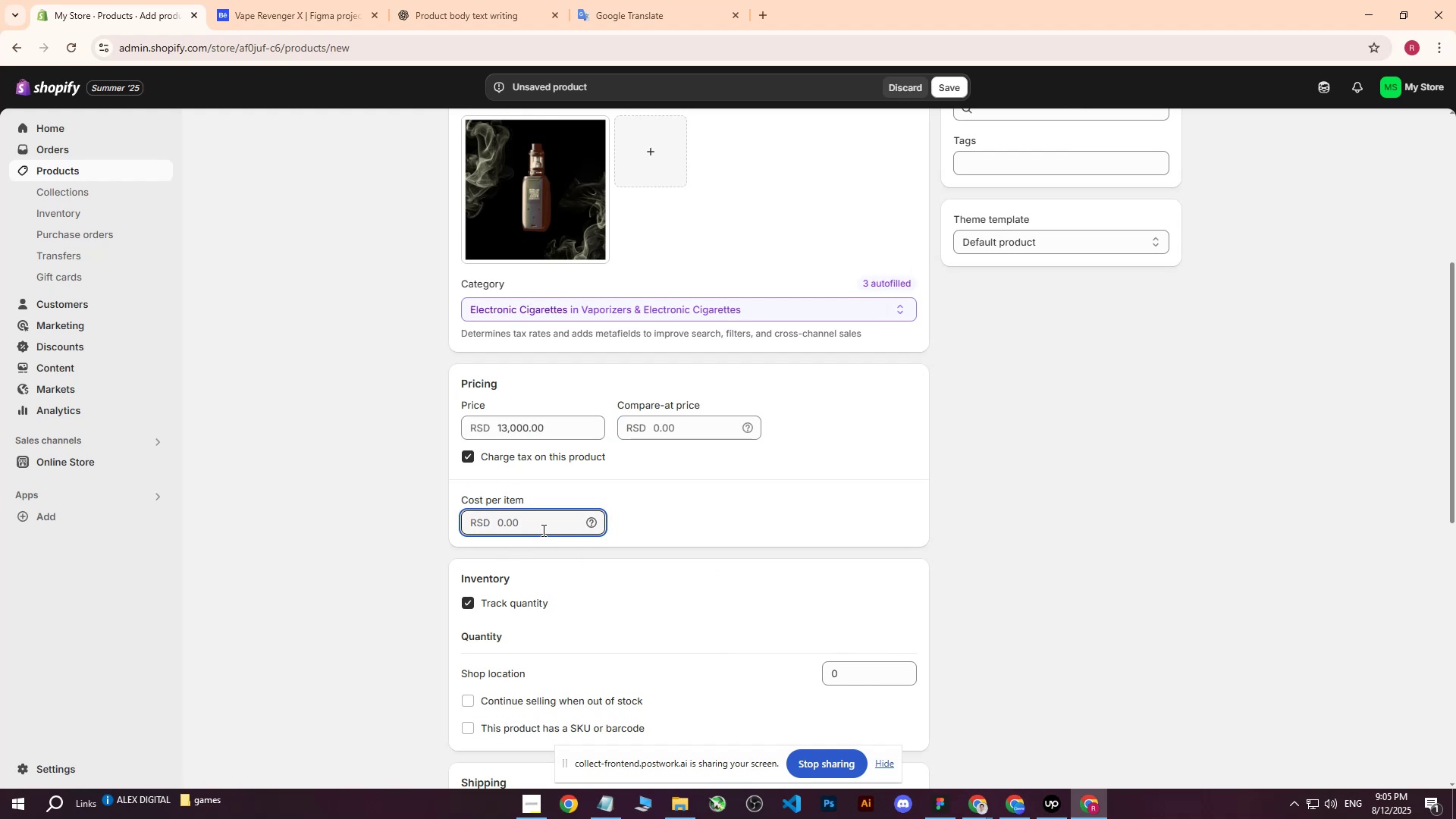 
type(9000)
 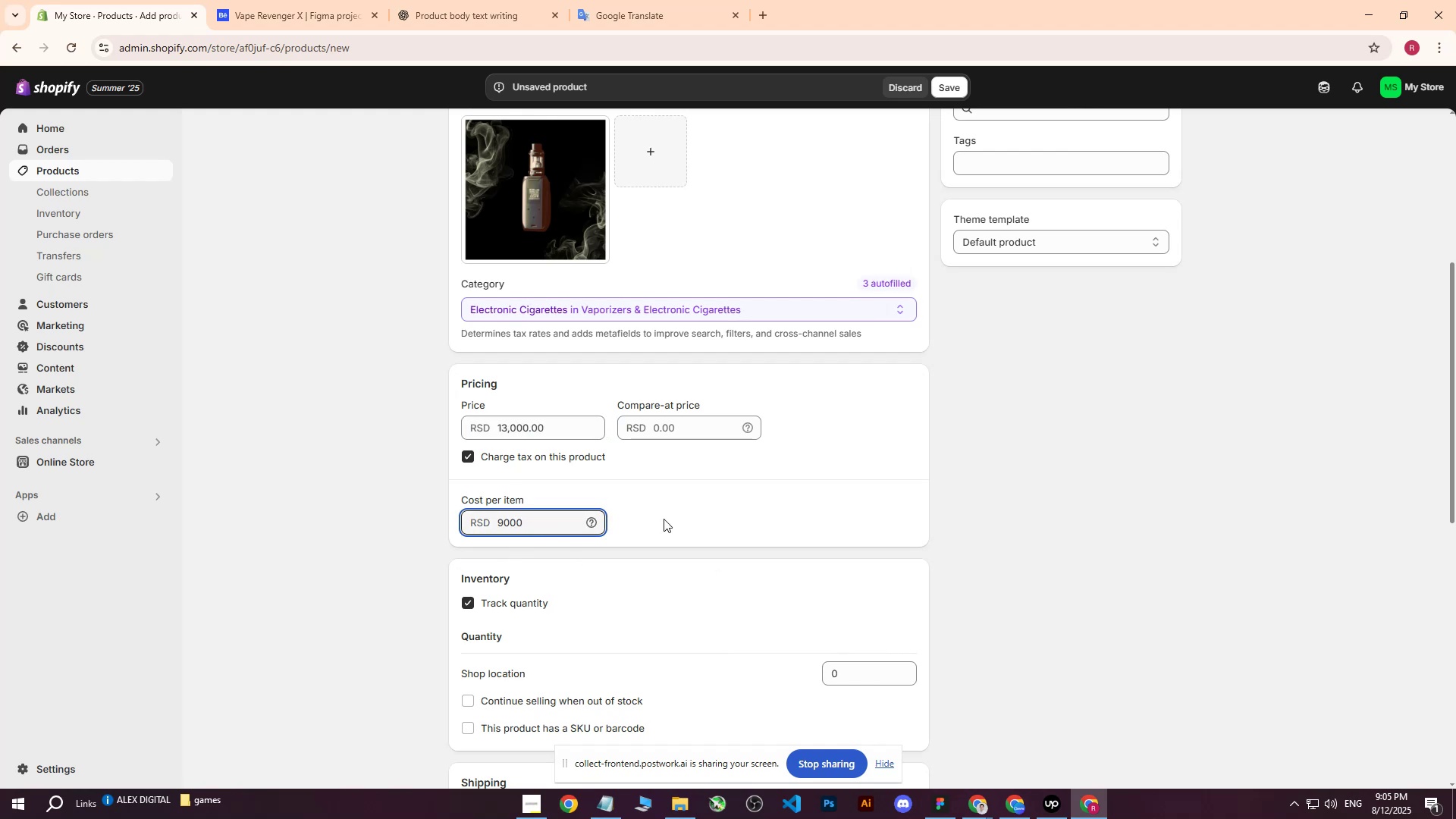 
left_click([664, 519])
 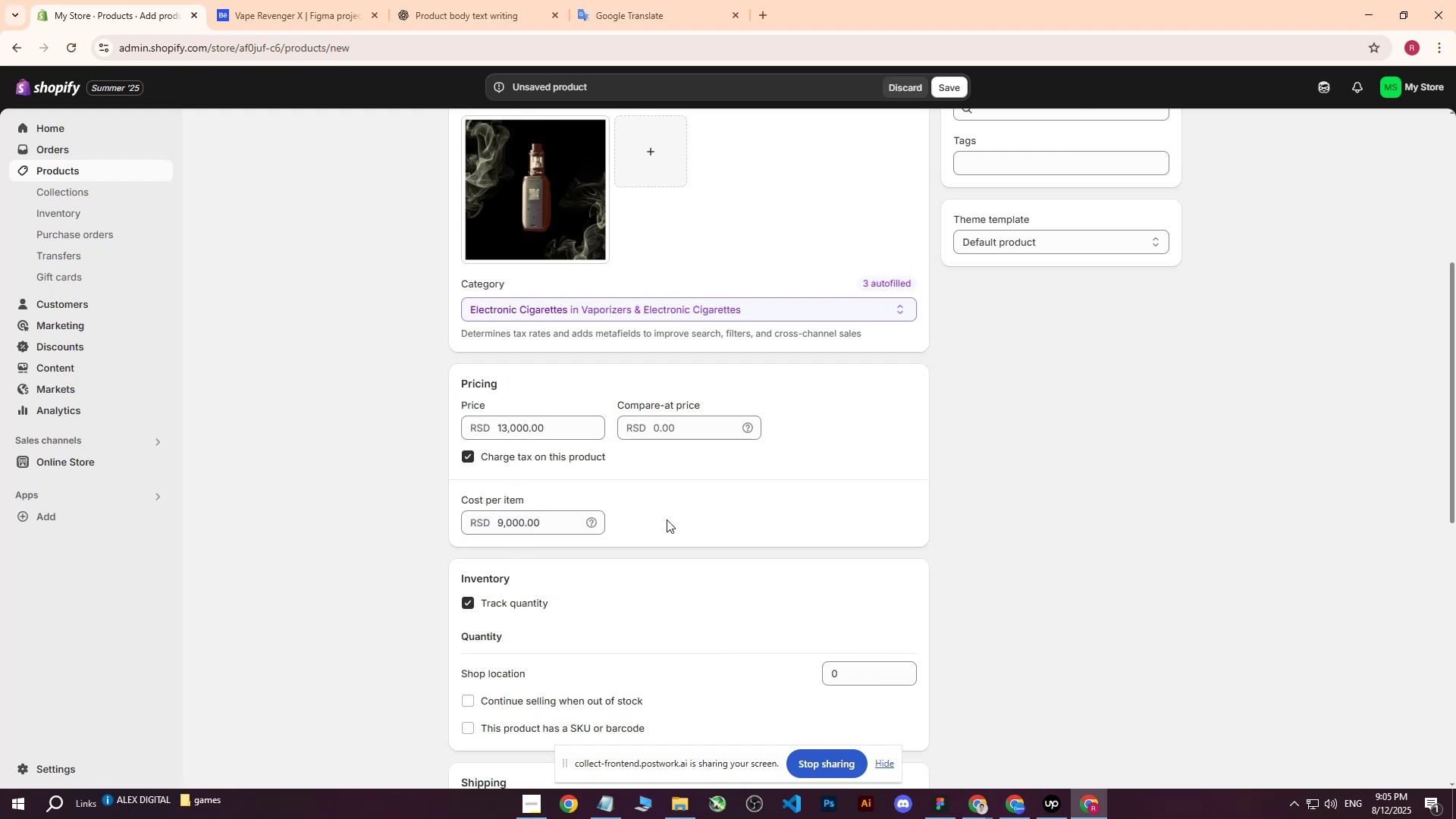 
scroll: coordinate [667, 534], scroll_direction: down, amount: 2.0
 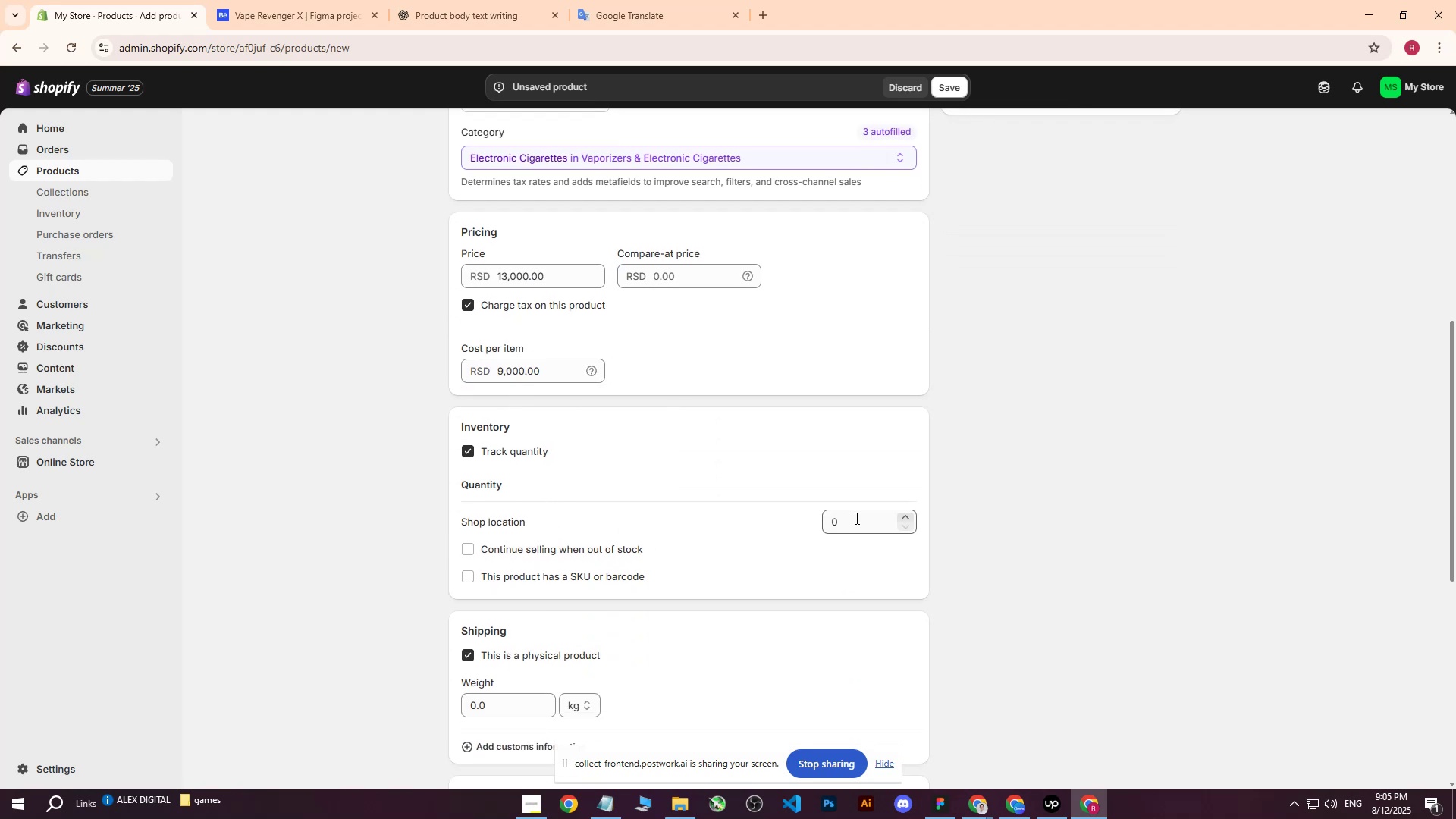 
left_click([855, 518])
 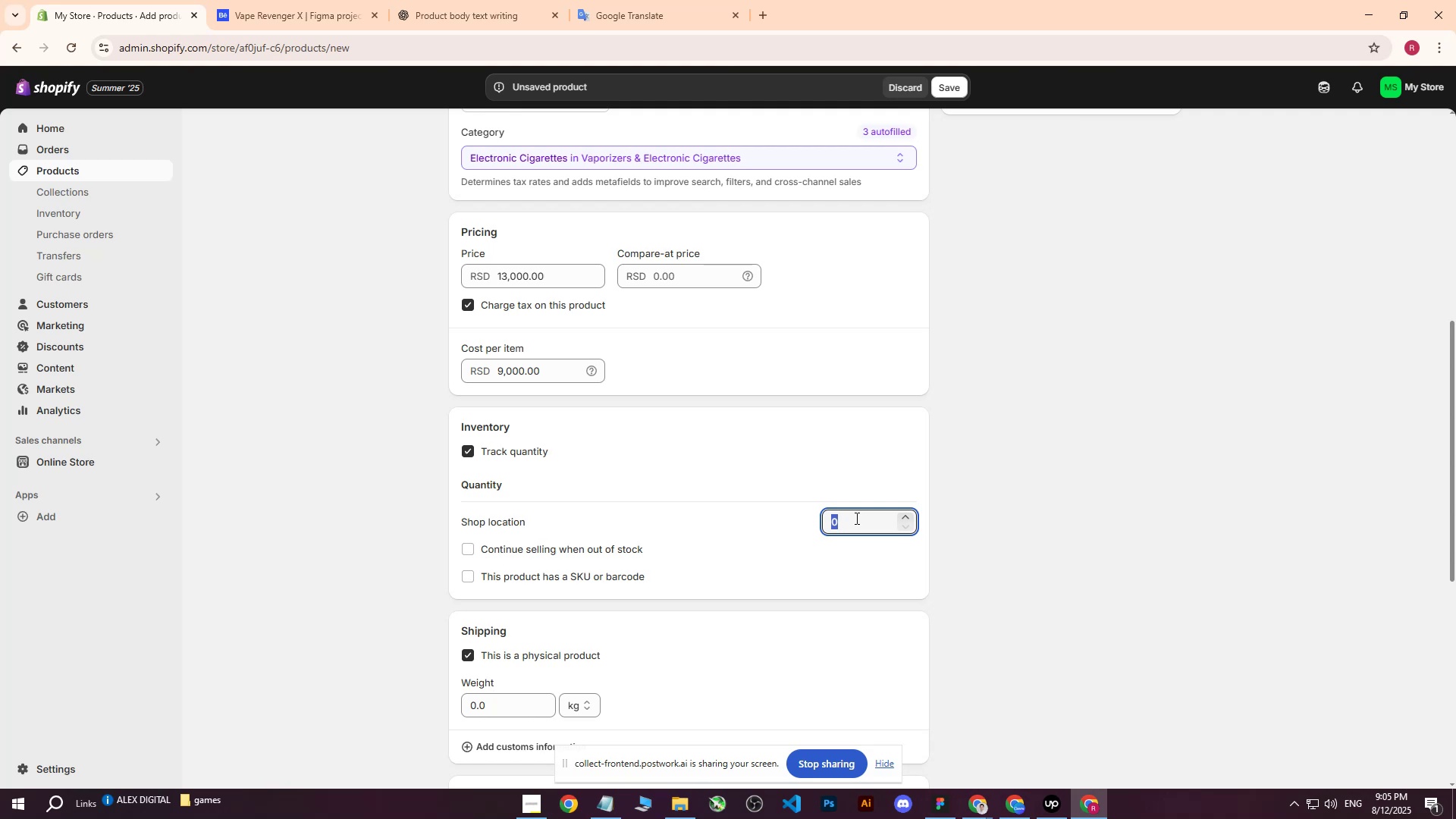 
type(200)
 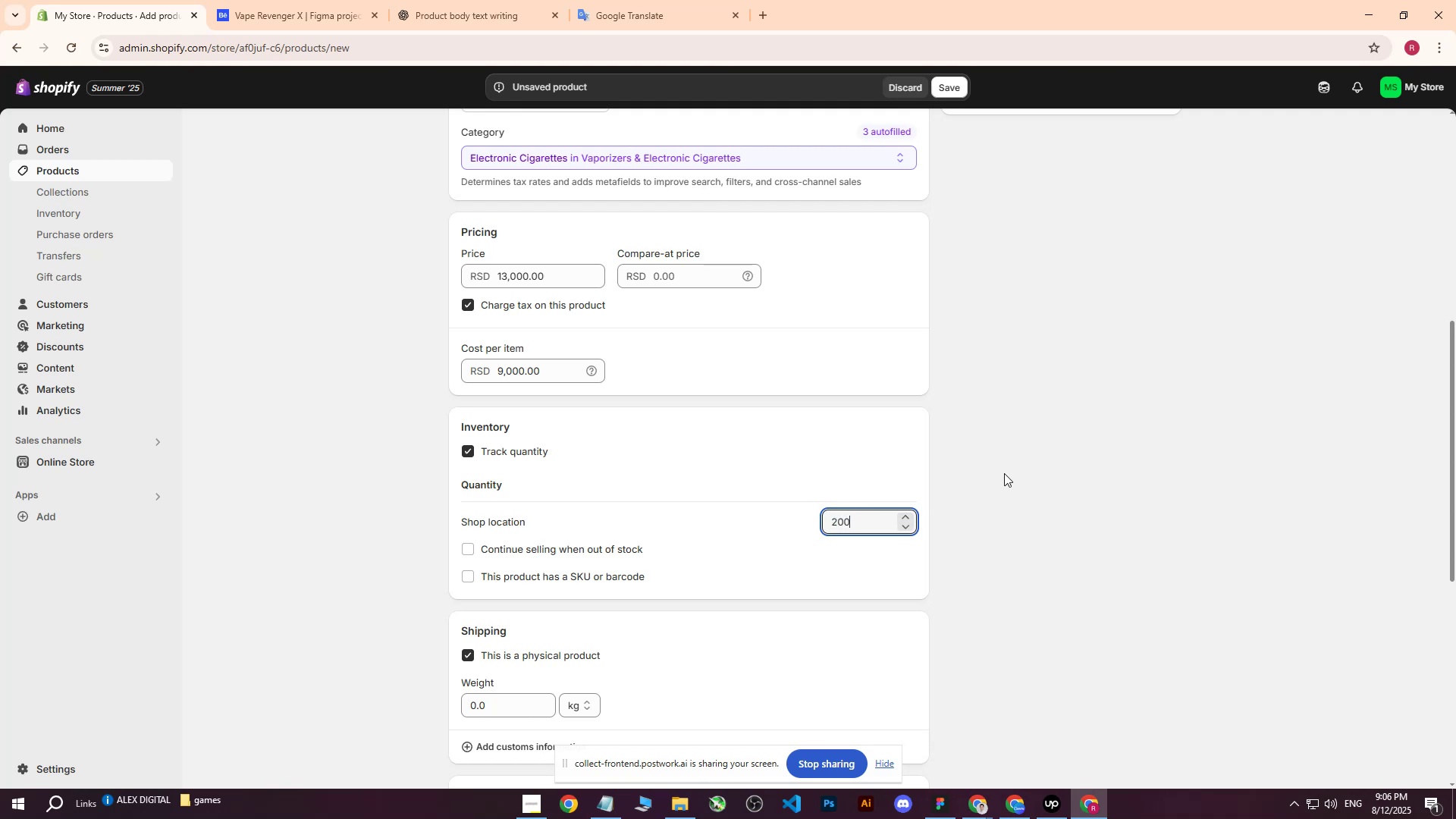 
left_click([1004, 473])
 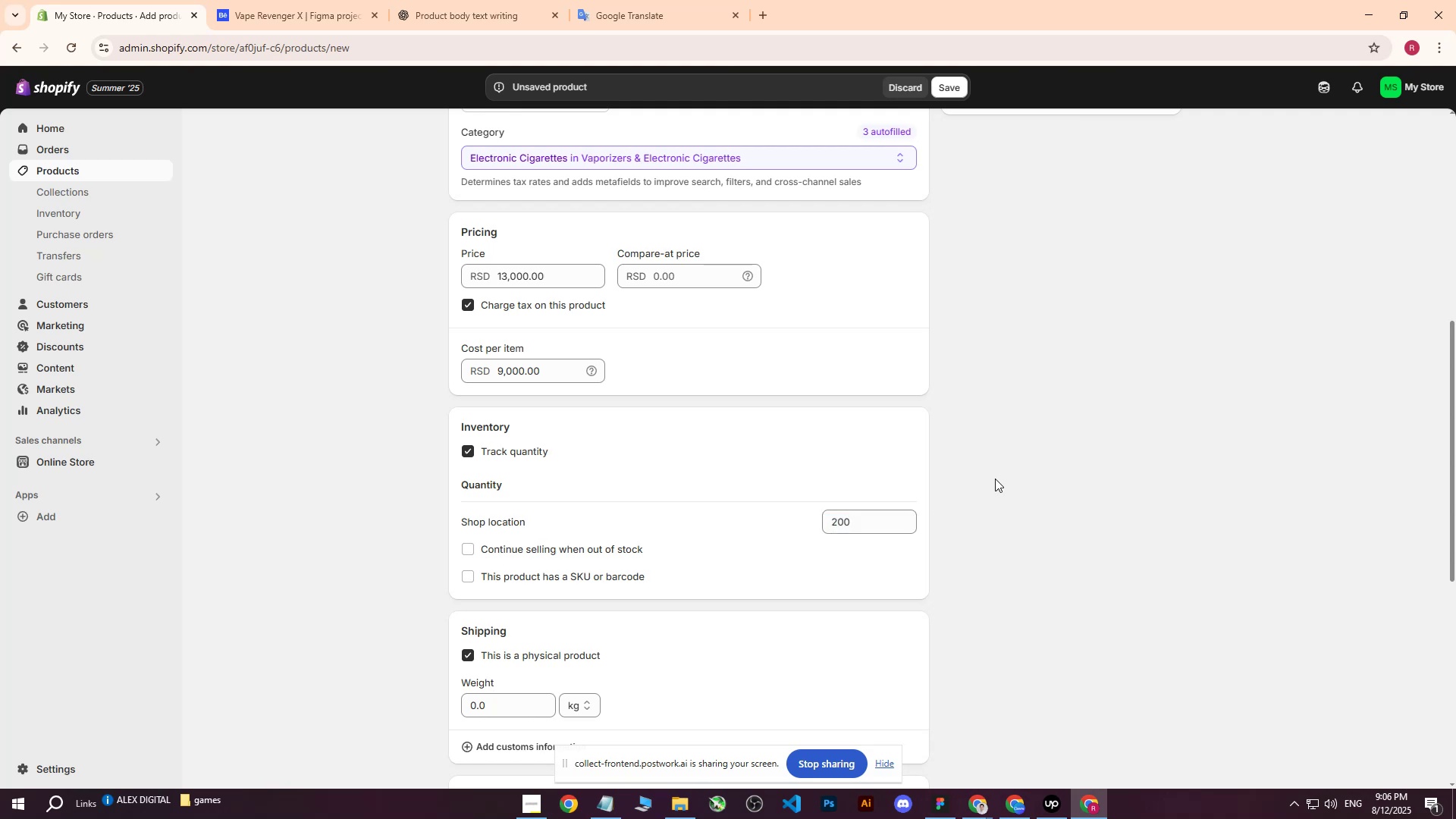 
scroll: coordinate [977, 481], scroll_direction: down, amount: 1.0
 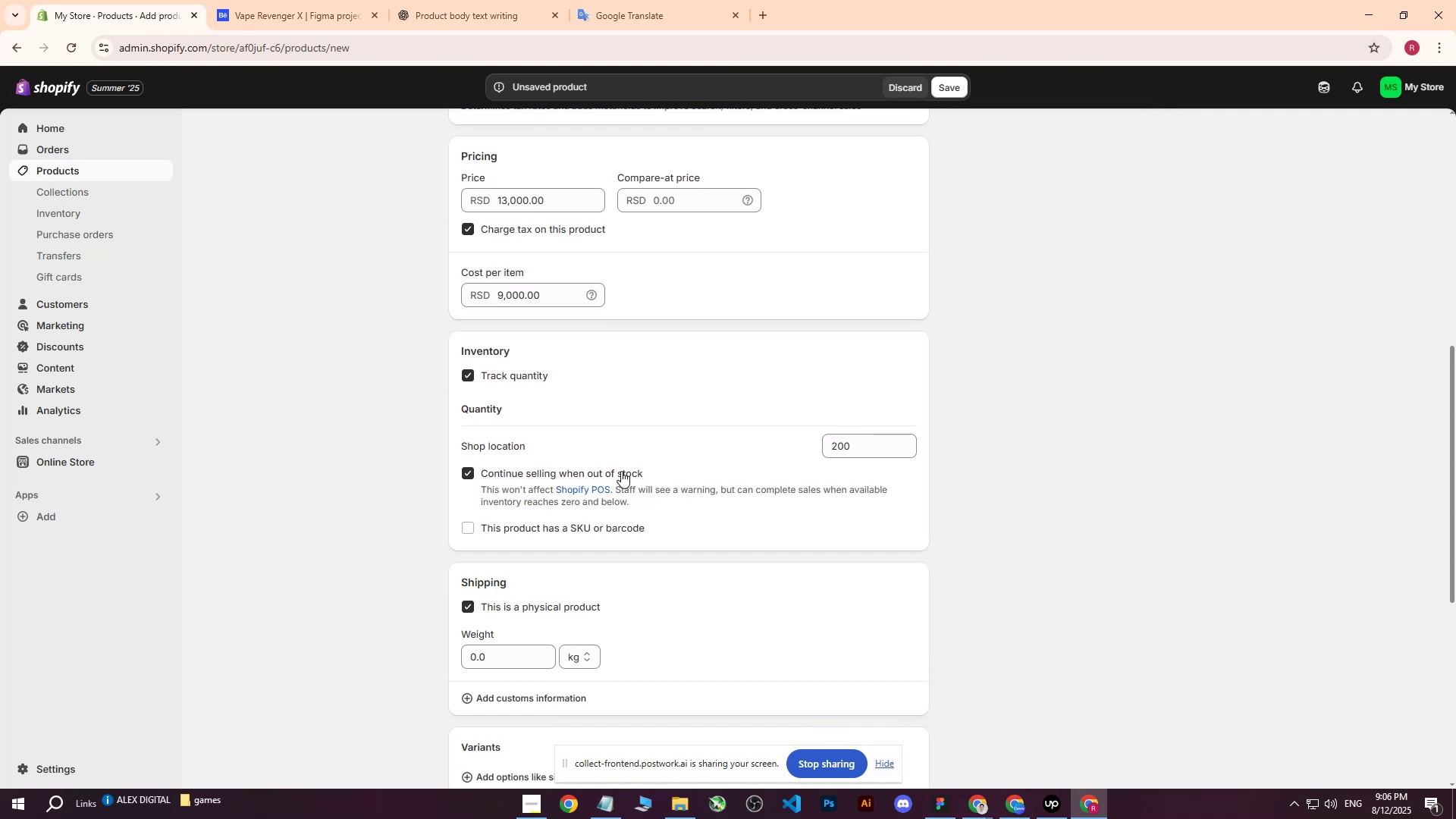 
left_click([620, 469])
 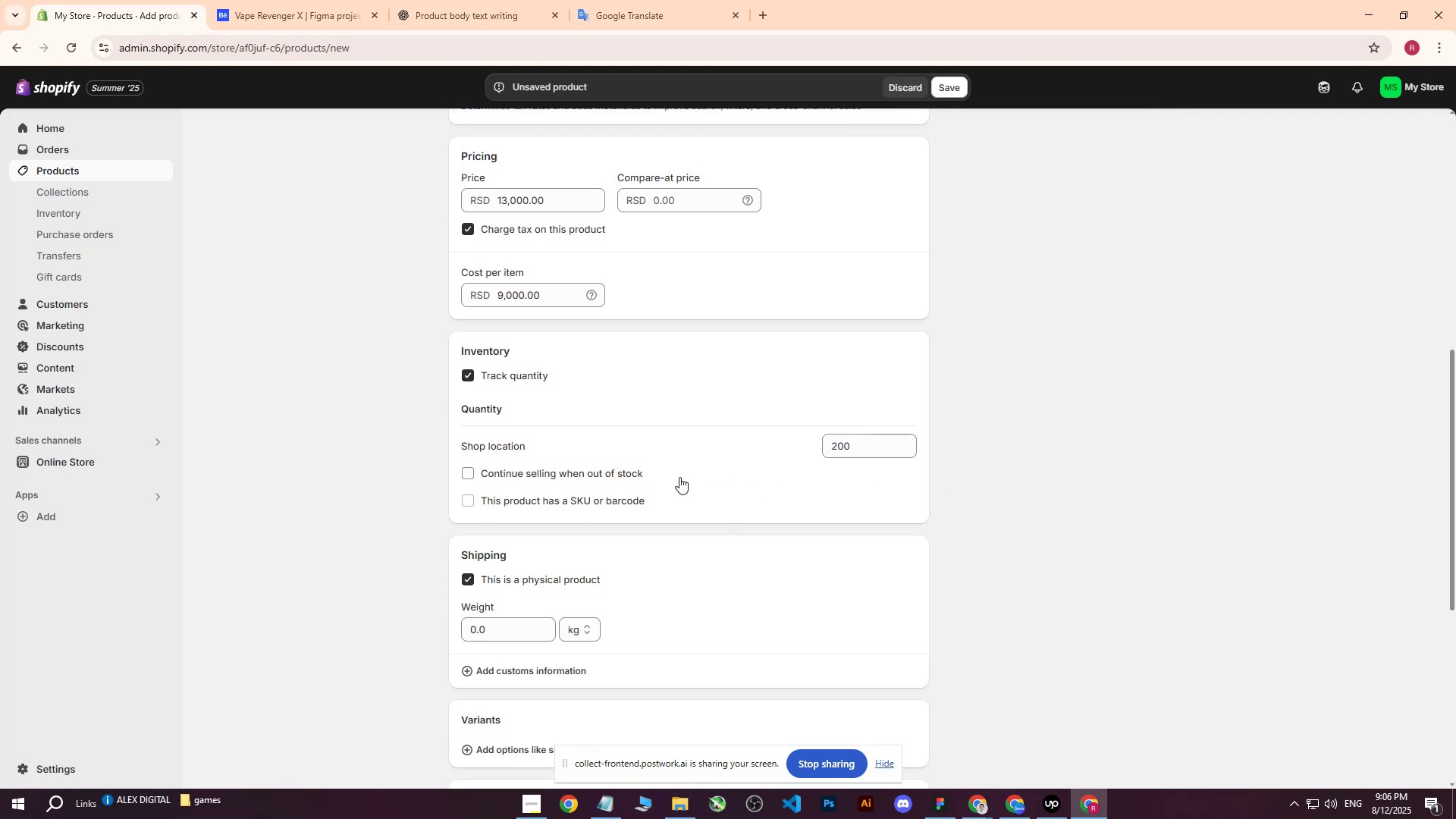 
scroll: coordinate [698, 482], scroll_direction: down, amount: 2.0
 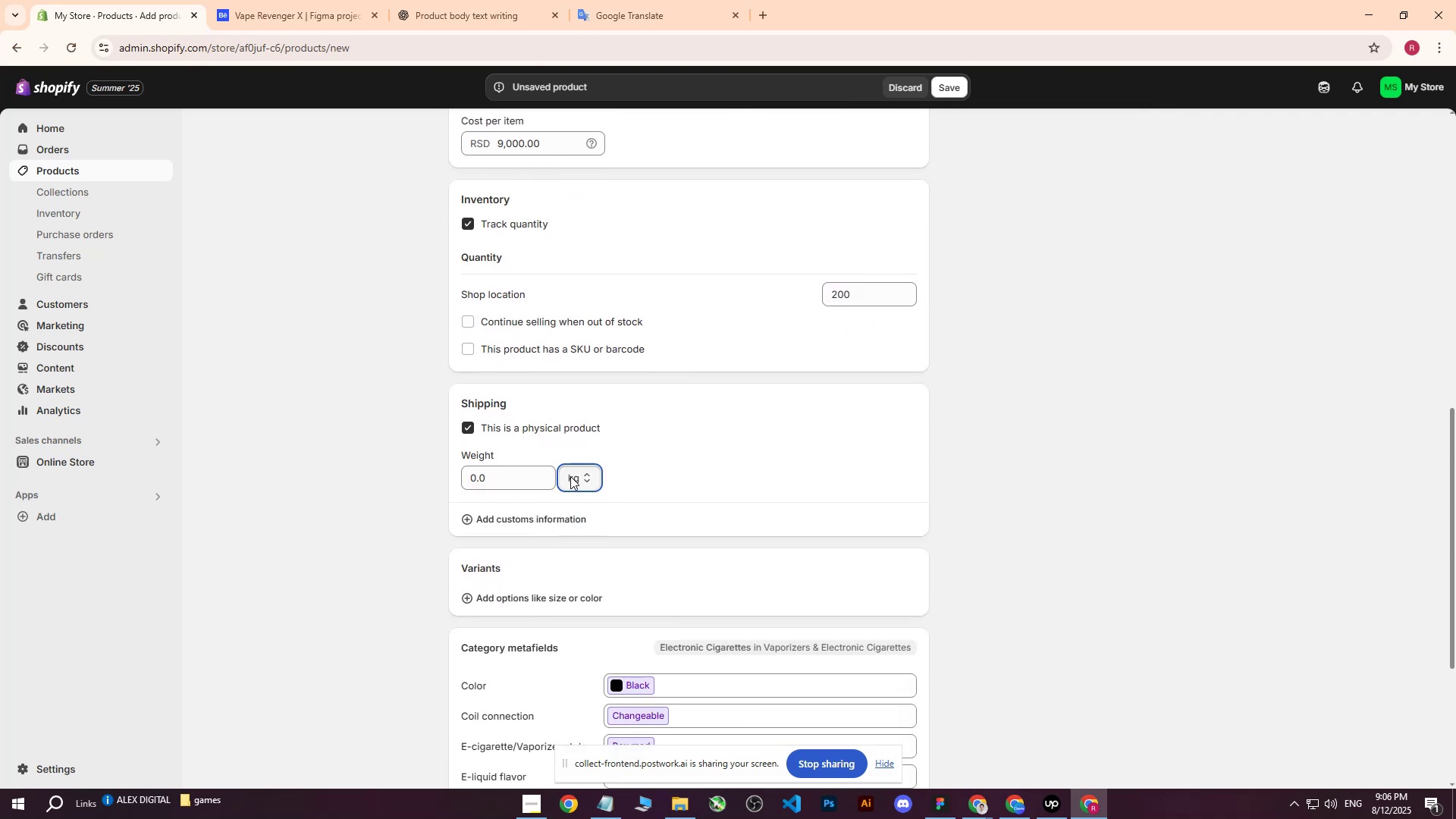 
triple_click([504, 483])
 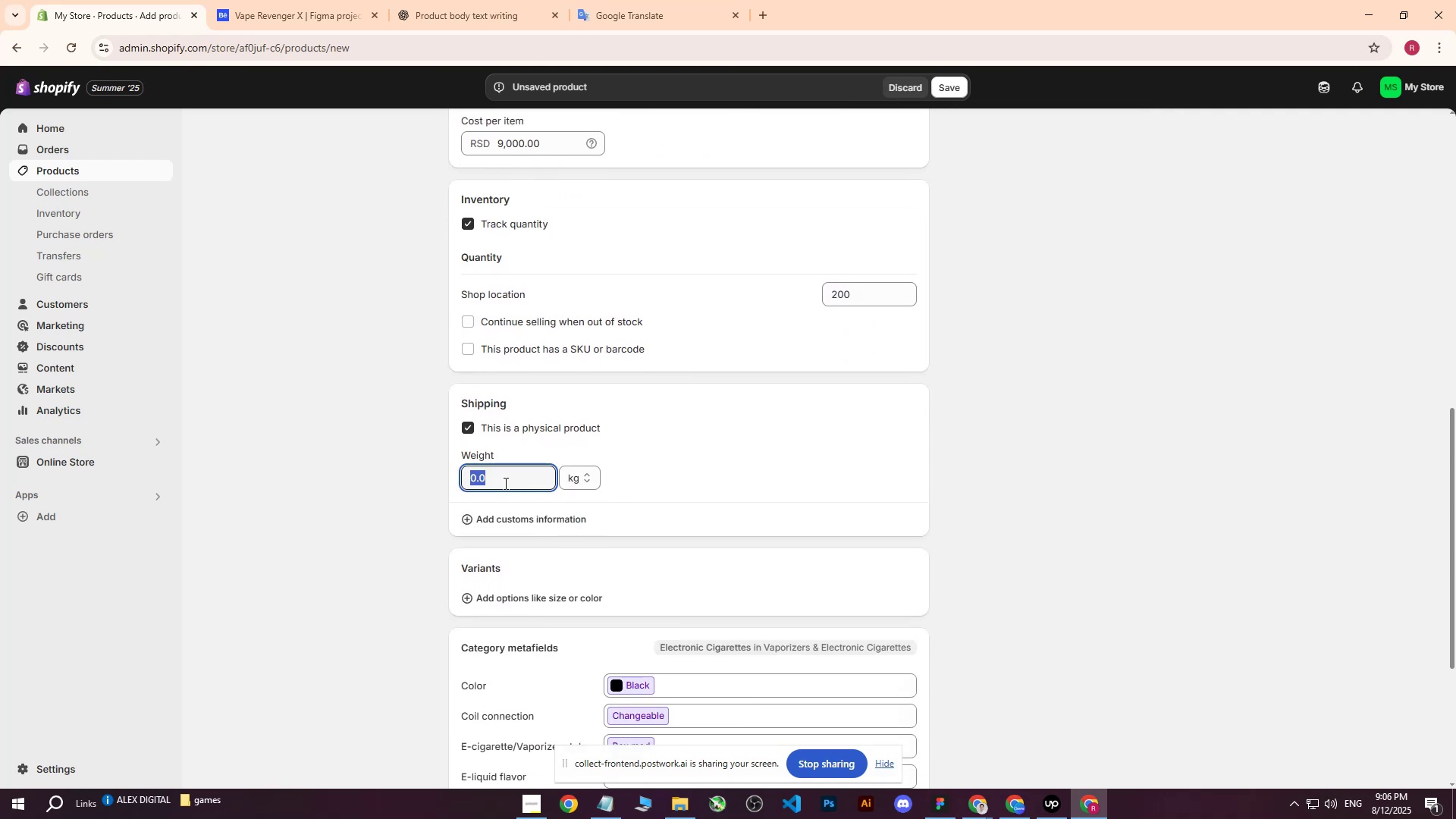 
key(1)
 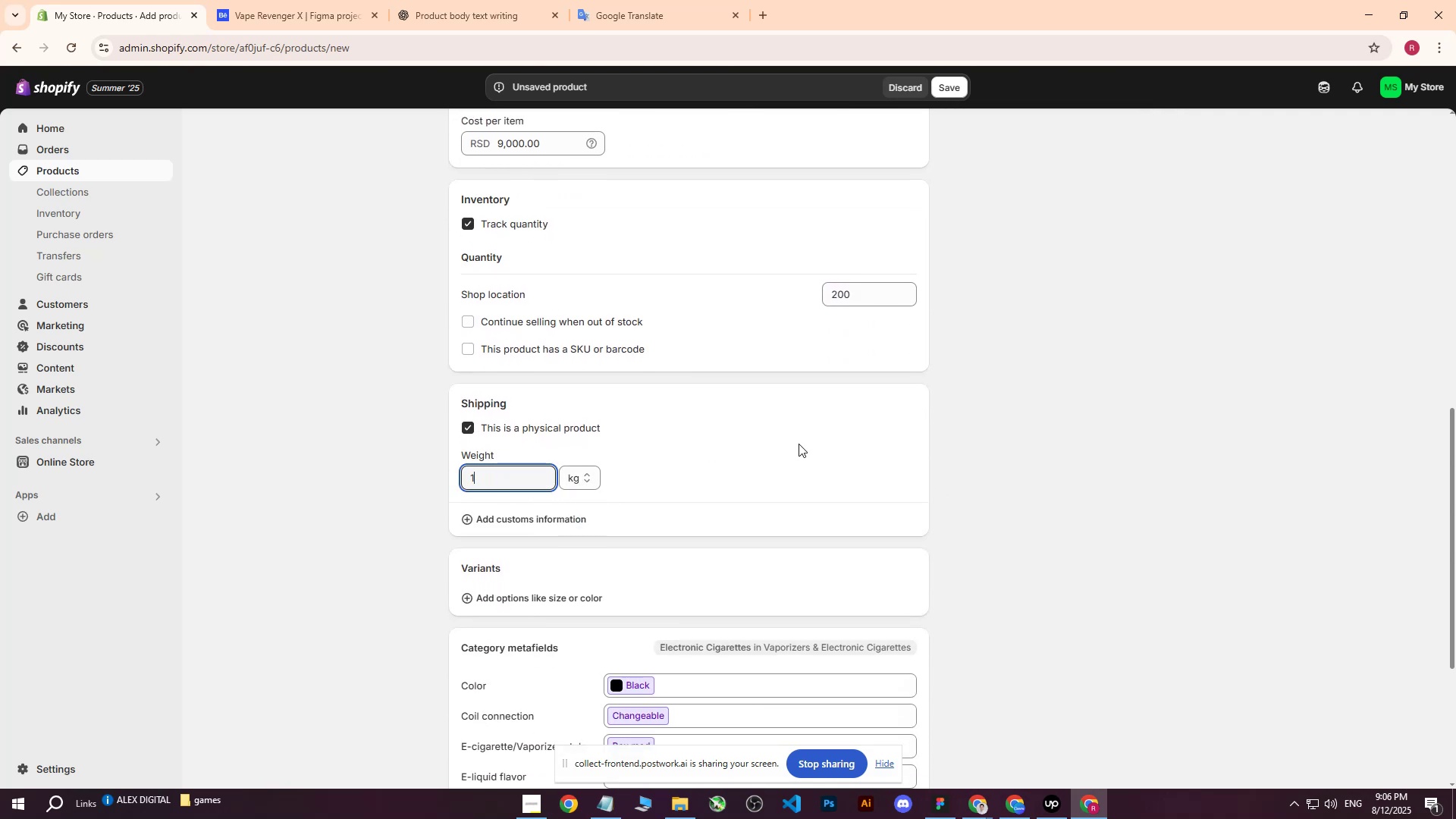 
left_click([799, 444])
 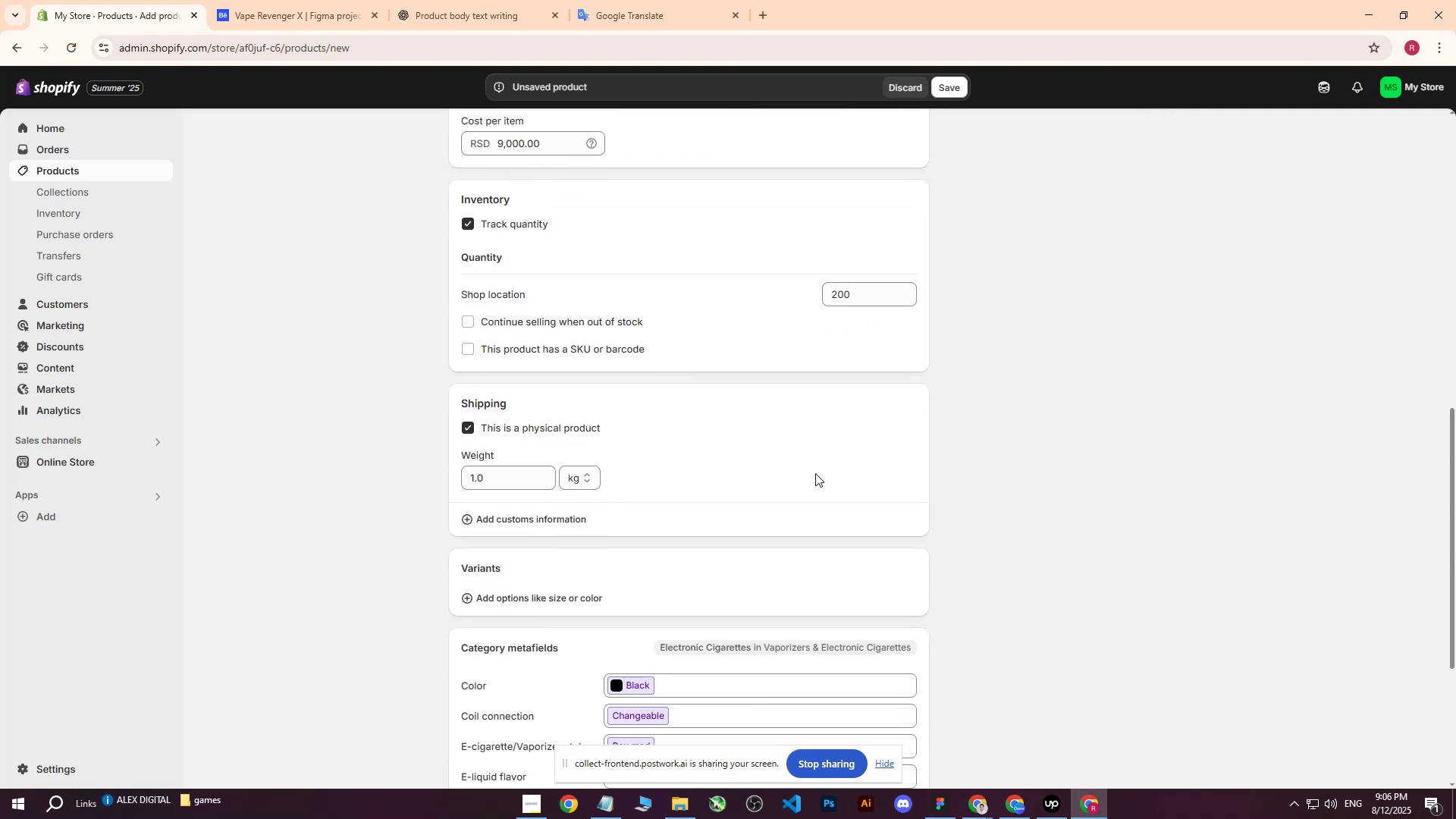 
scroll: coordinate [813, 480], scroll_direction: down, amount: 3.0
 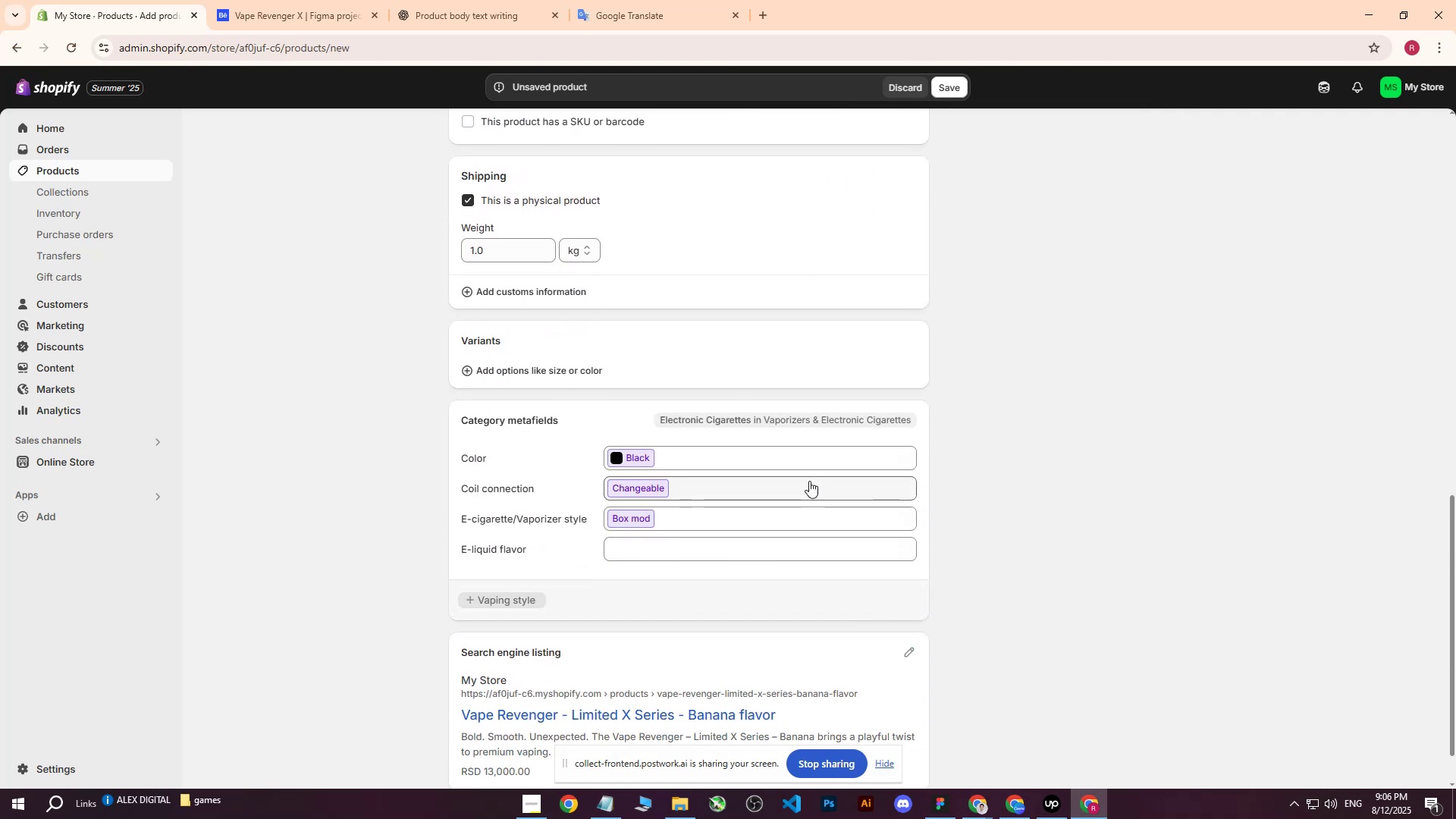 
scroll: coordinate [815, 480], scroll_direction: none, amount: 0.0
 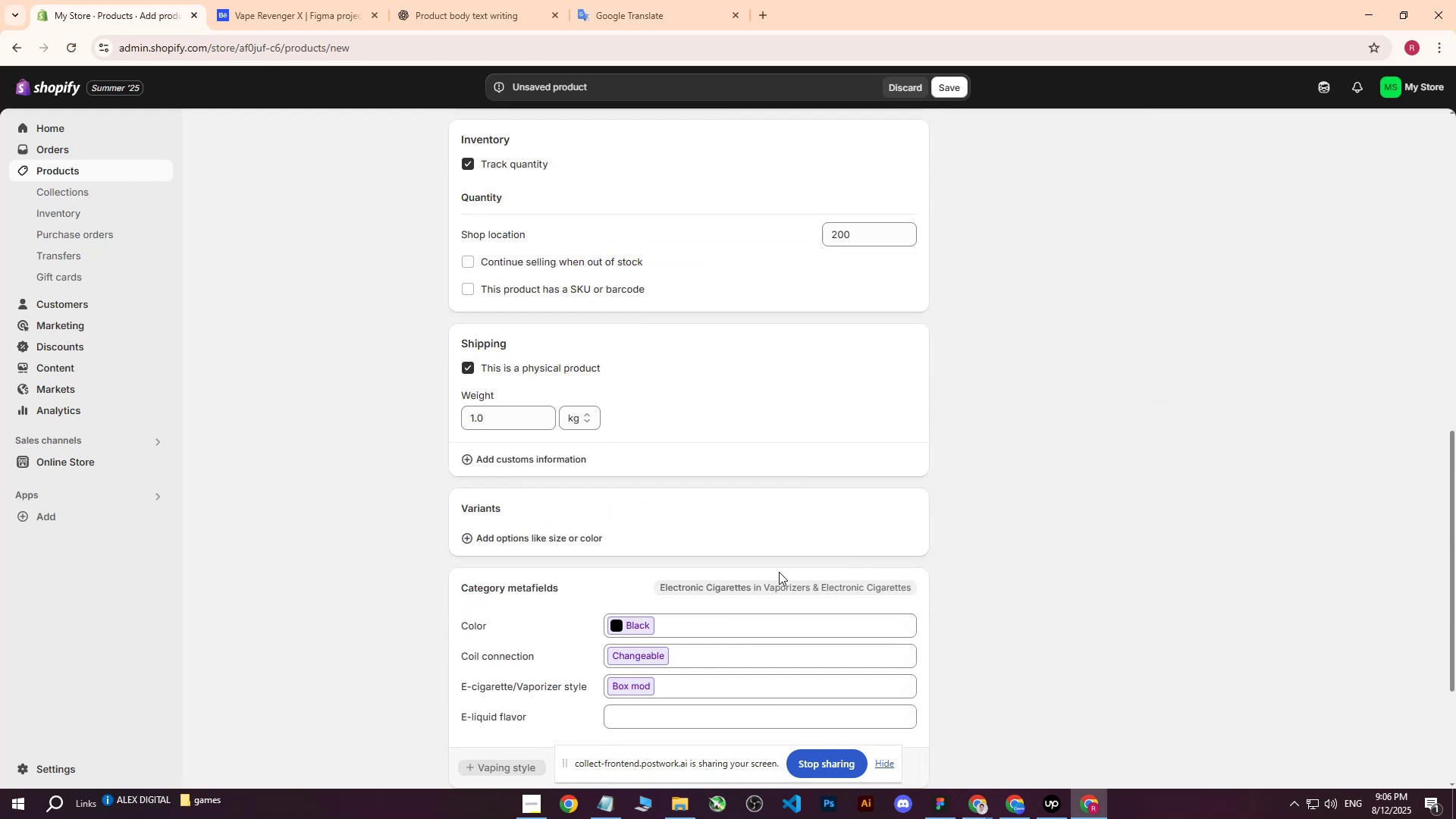 
scroll: coordinate [927, 496], scroll_direction: up, amount: 15.0
 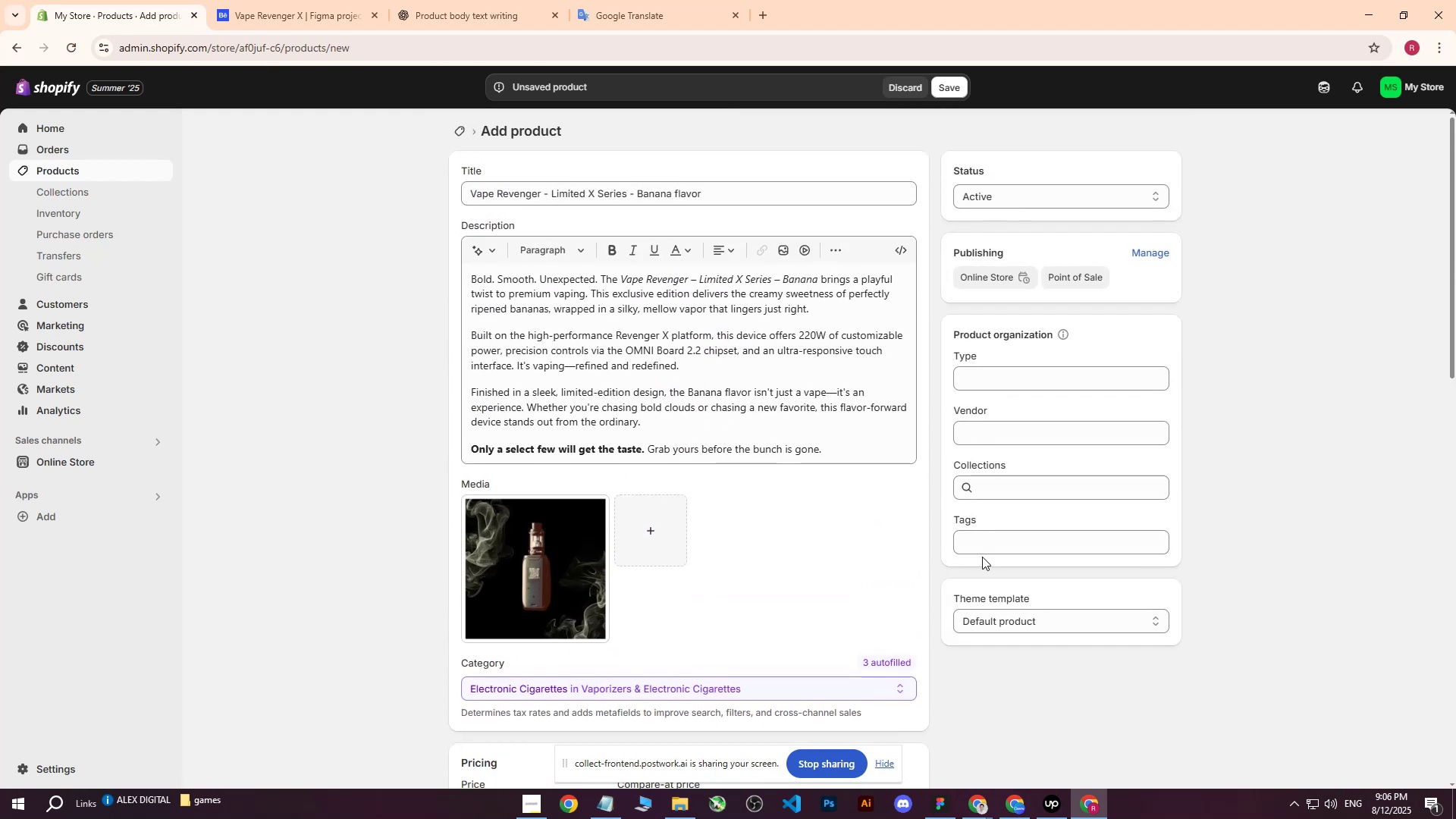 
double_click([989, 543])
 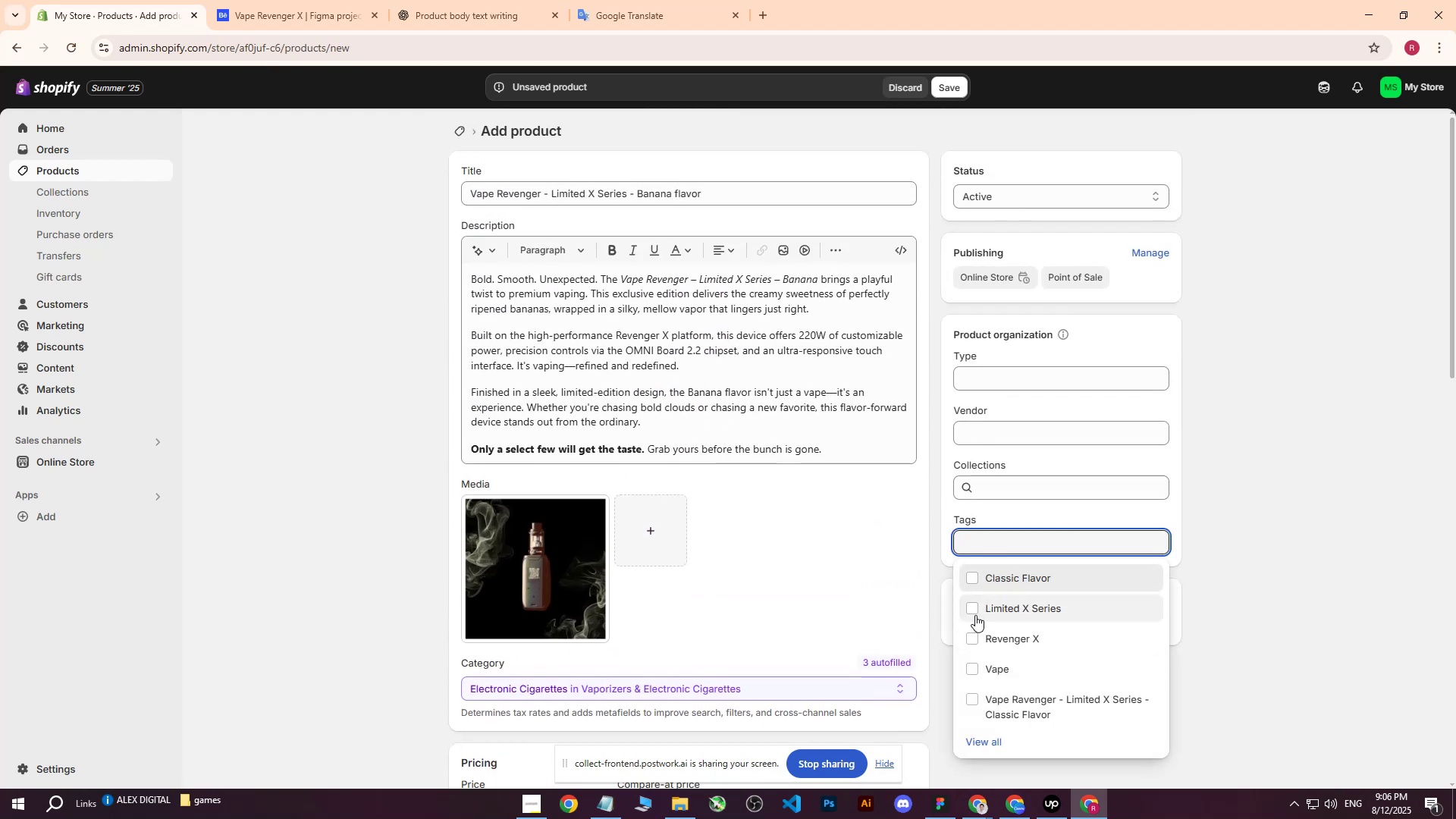 
double_click([974, 642])
 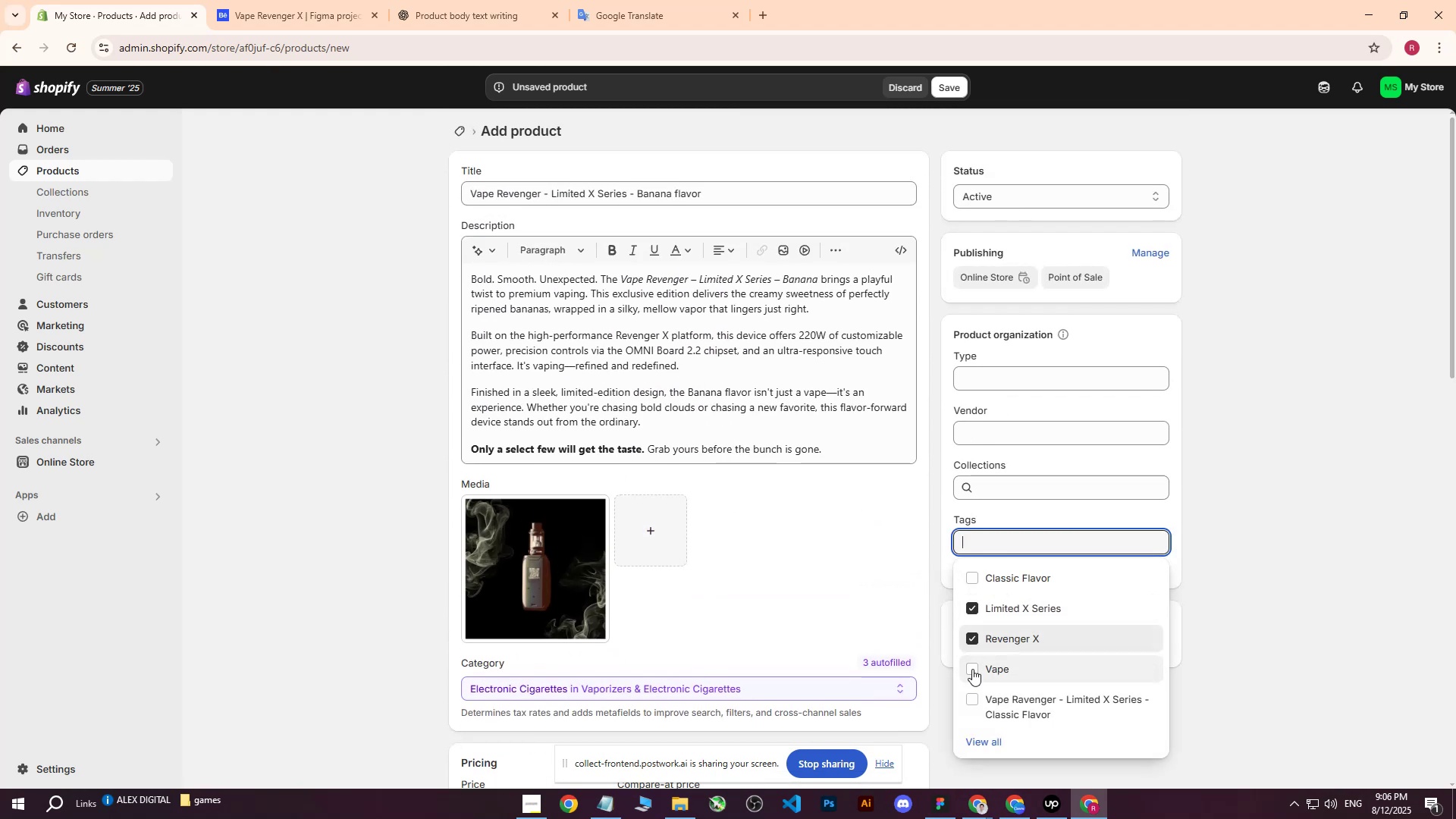 
triple_click([971, 670])
 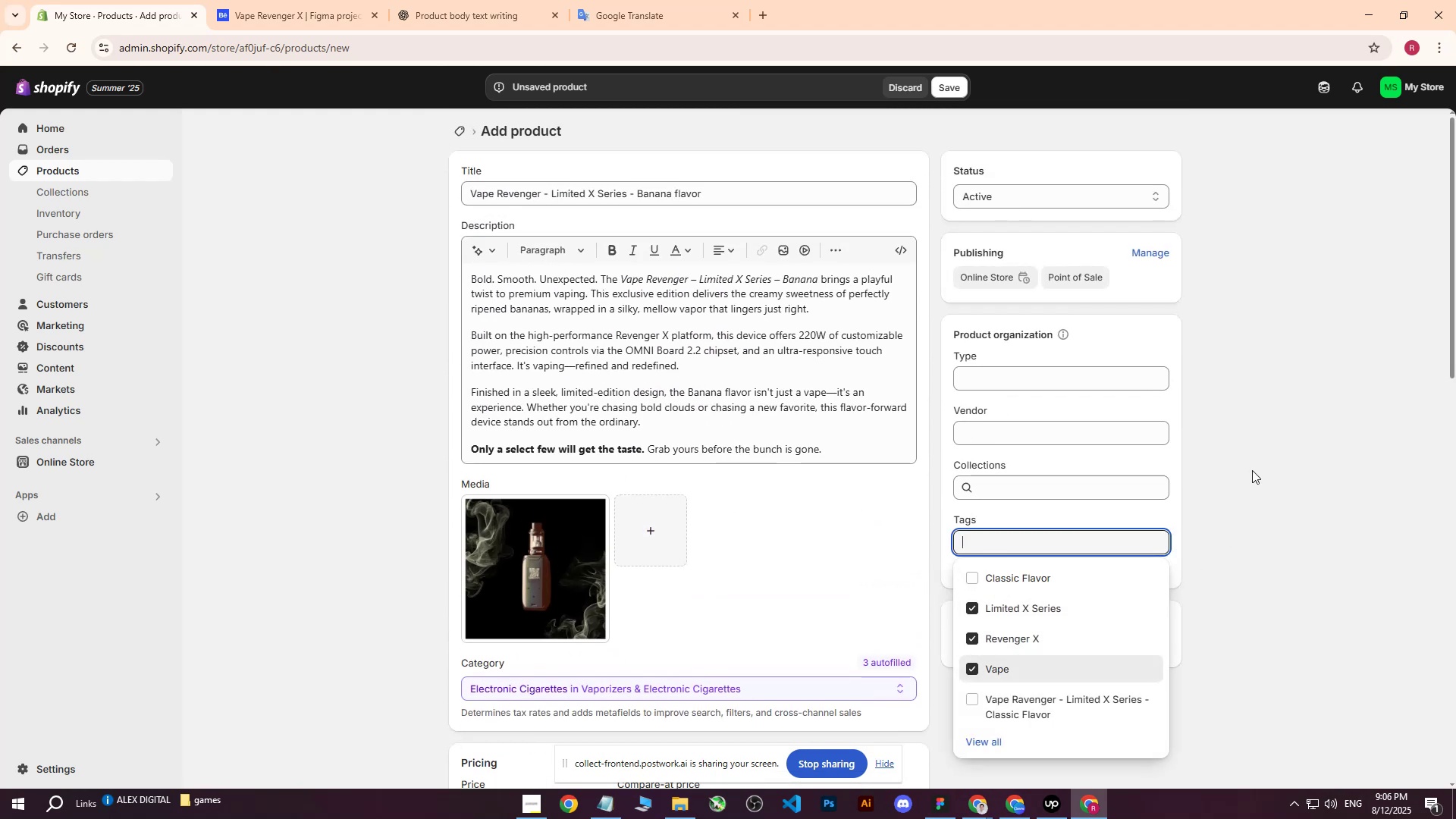 
left_click([1252, 469])
 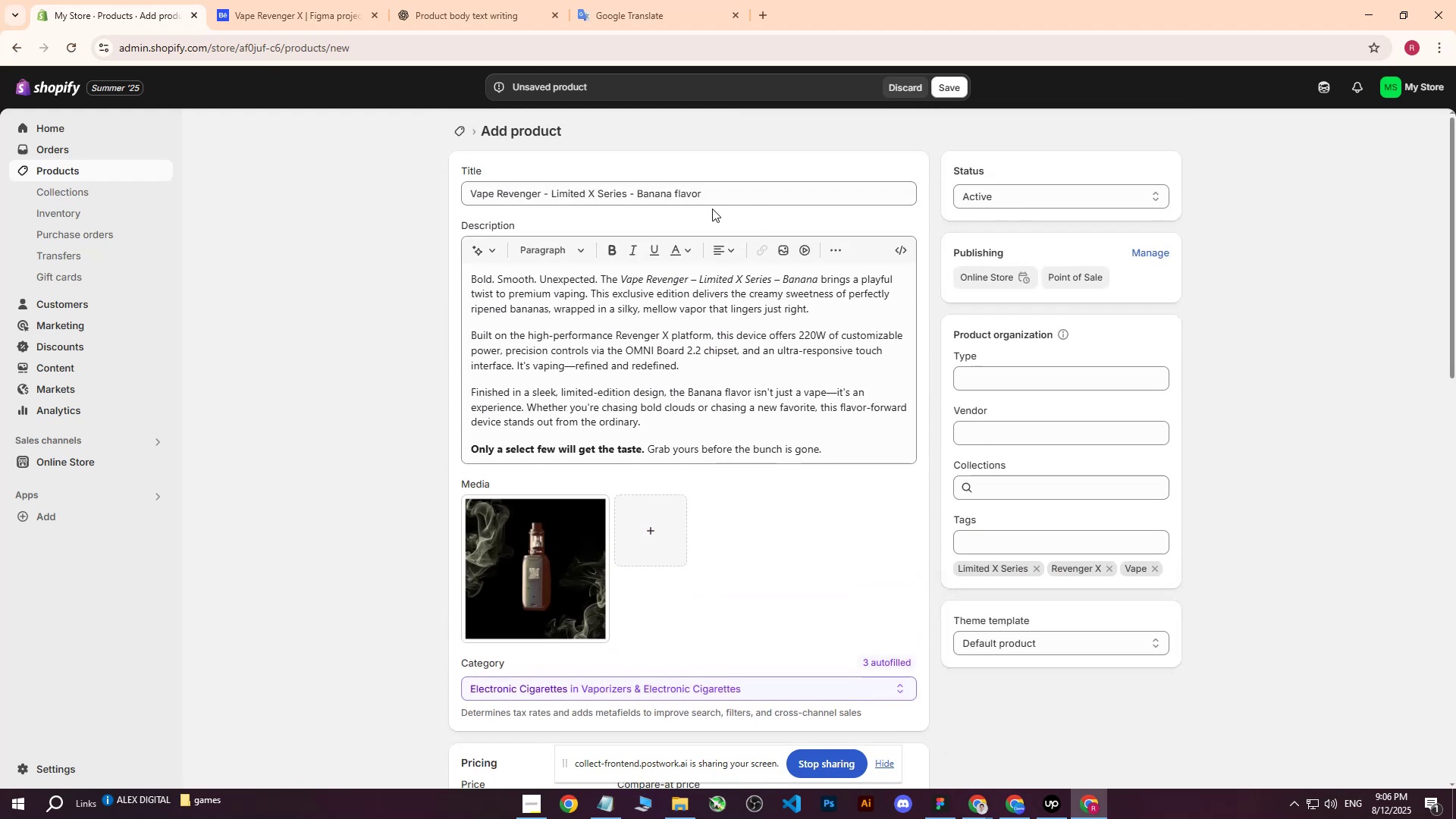 
left_click_drag(start_coordinate=[737, 203], to_coordinate=[639, 200])
 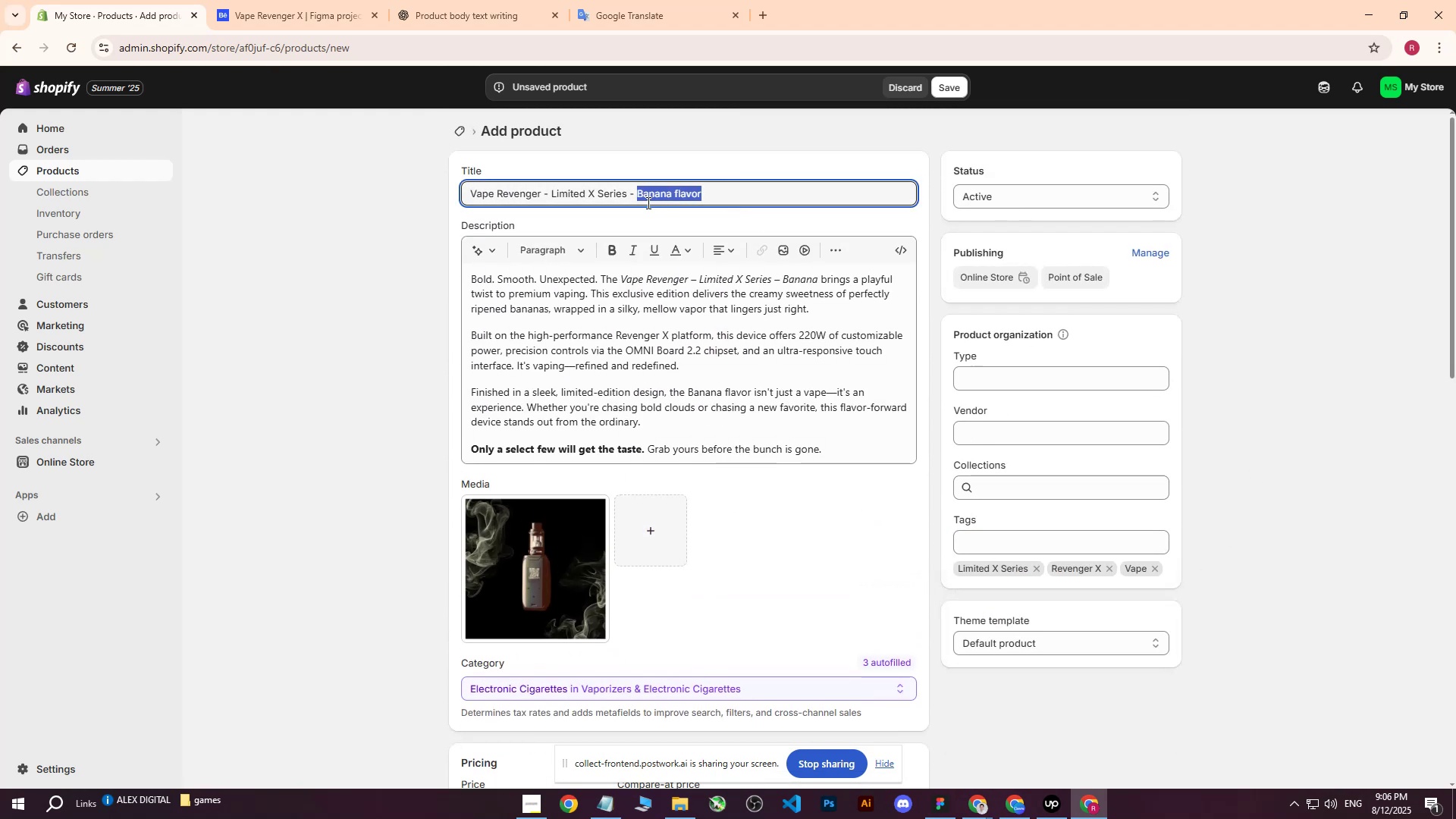 
key(Control+C)
 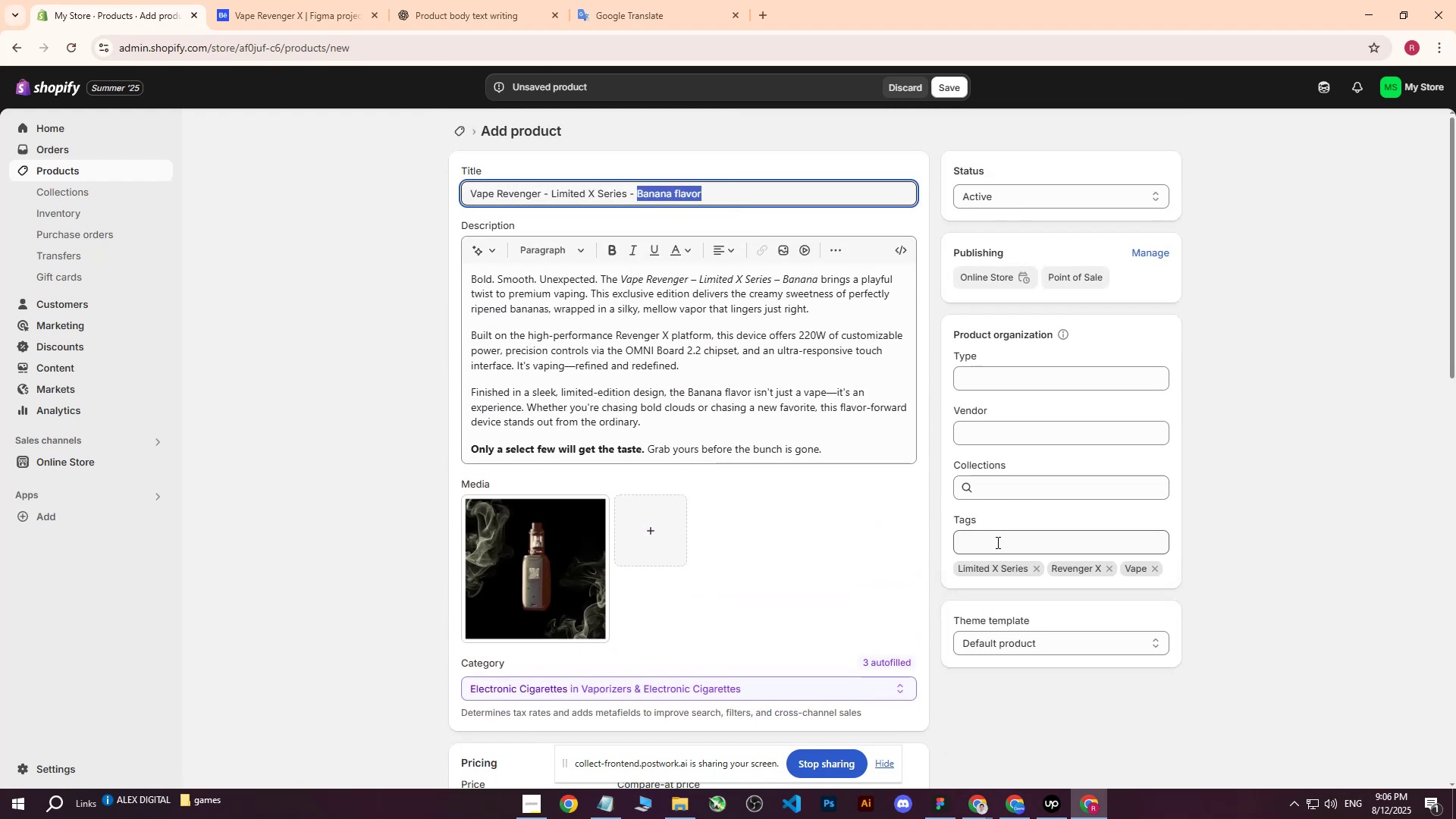 
left_click([996, 542])
 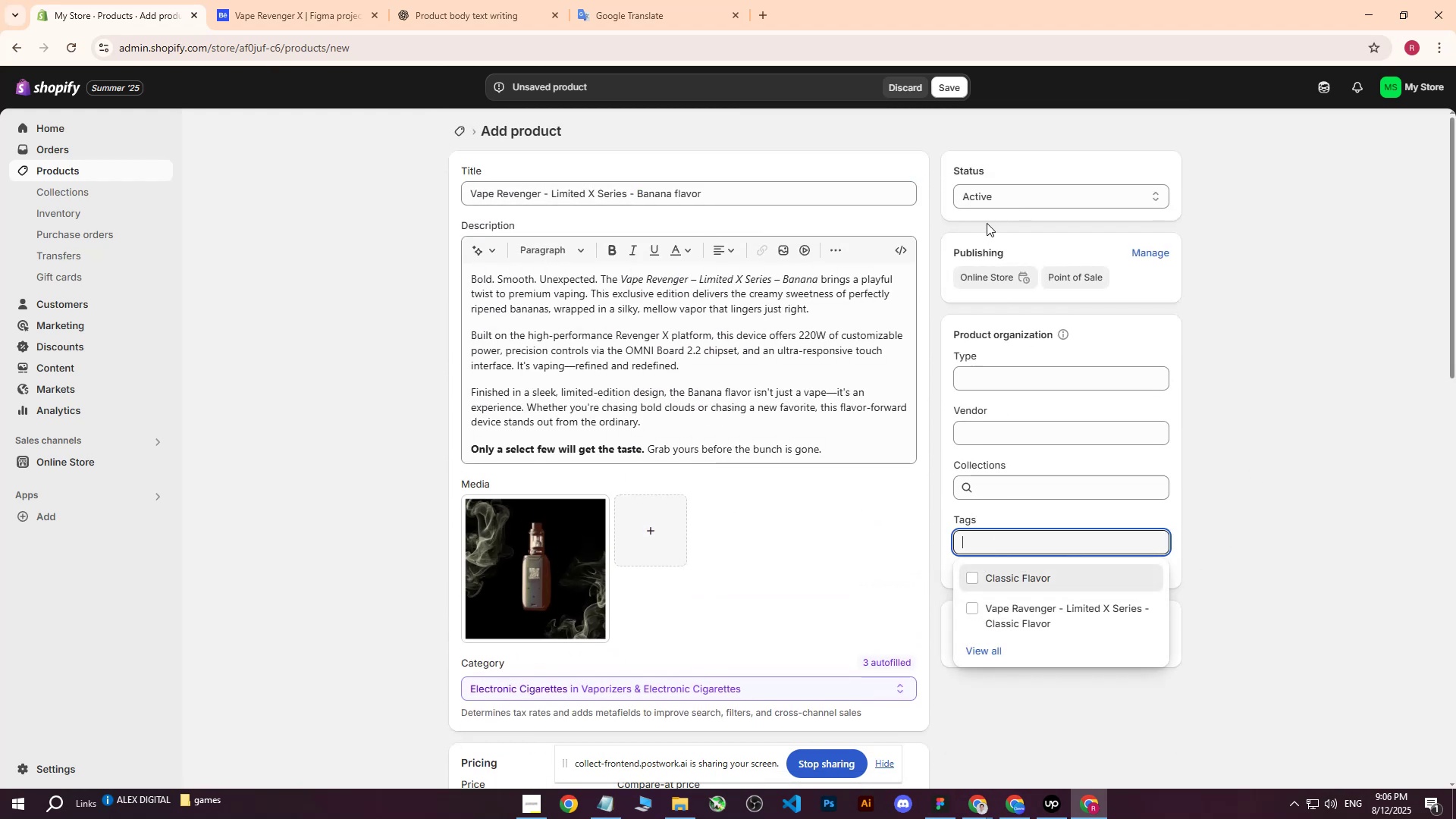 
key(Control+V)
 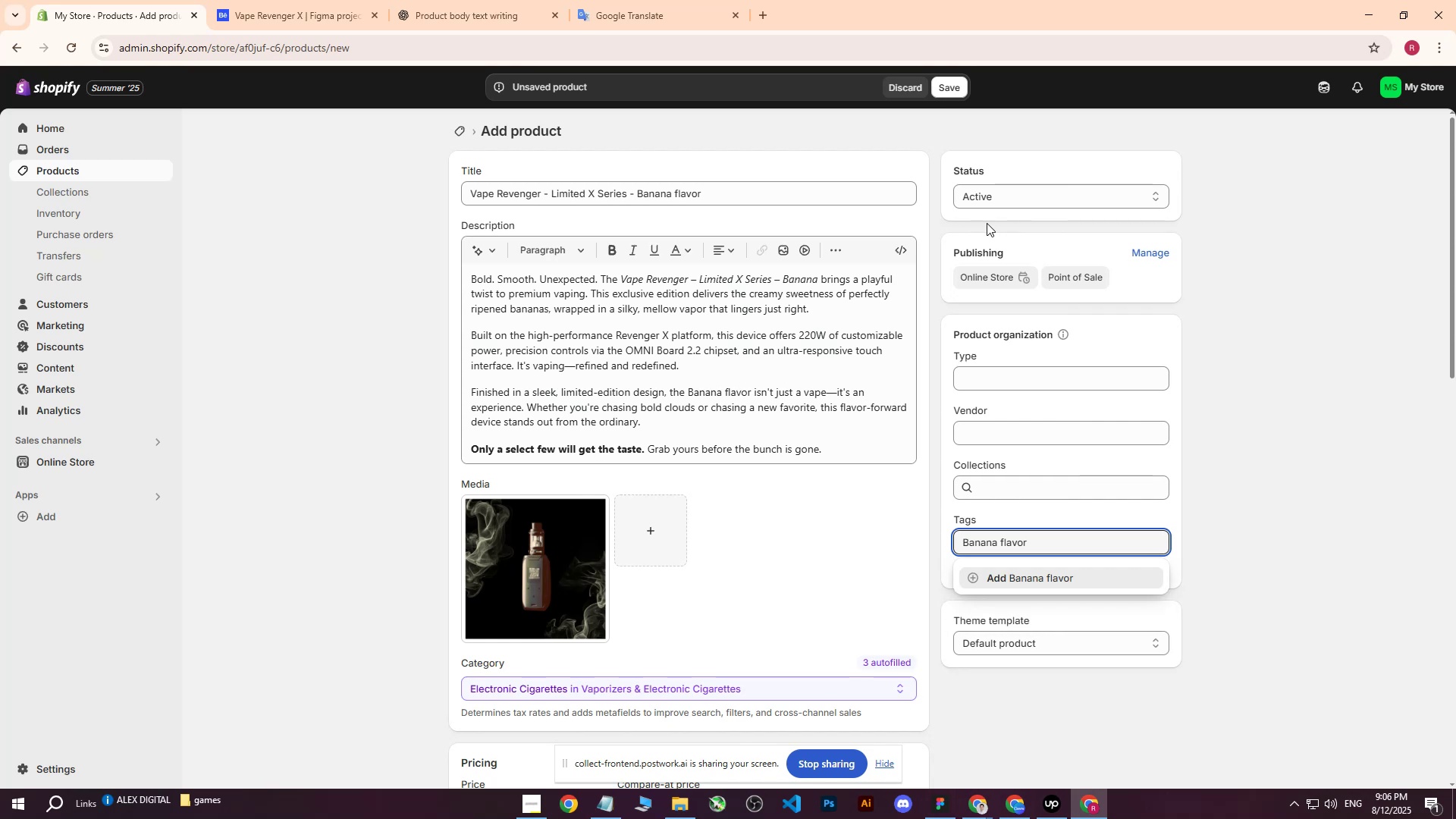 
key(Enter)
 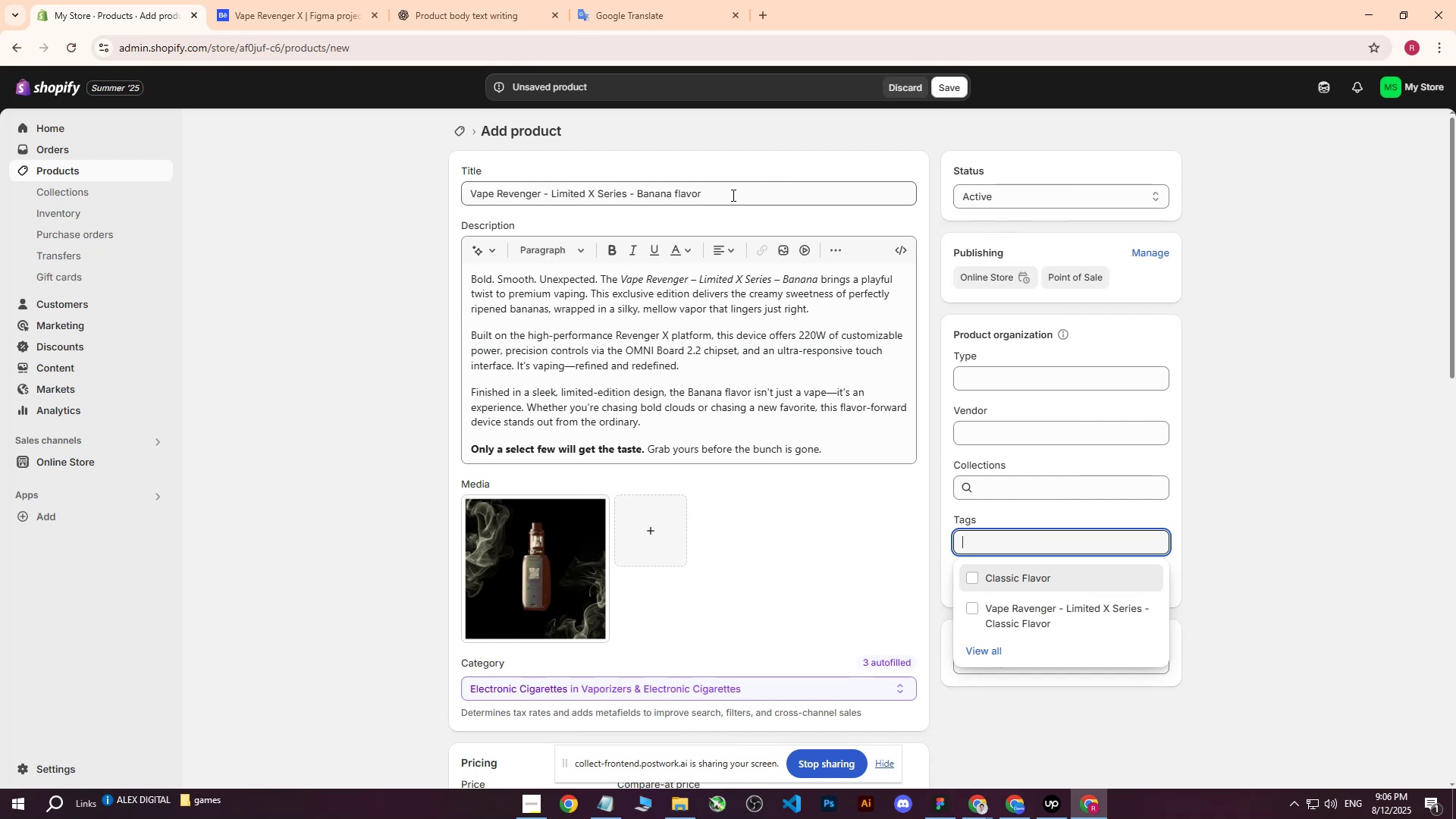 
left_click_drag(start_coordinate=[471, 193], to_coordinate=[776, 185])
 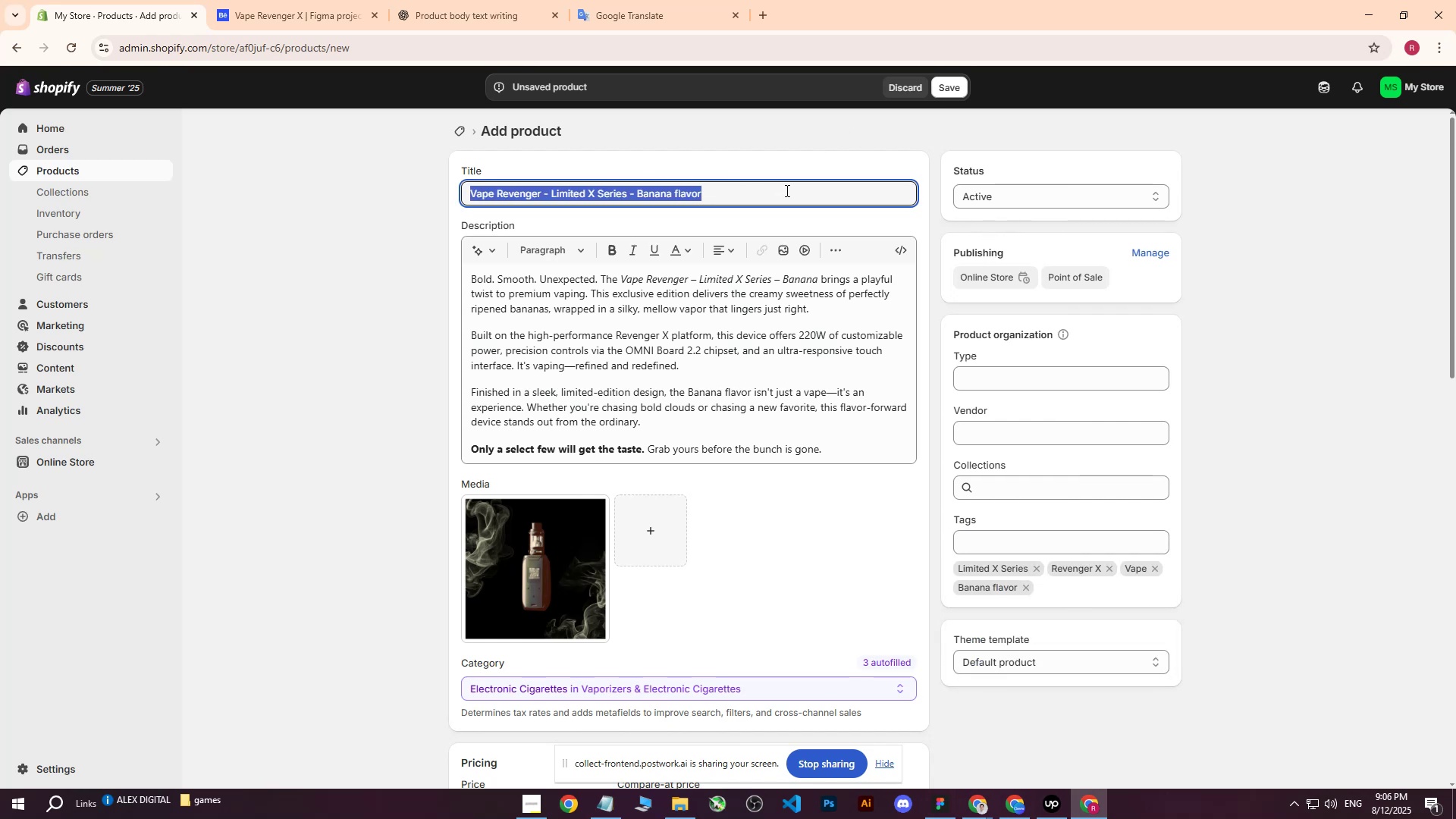 
key(Control+ControlLeft)
 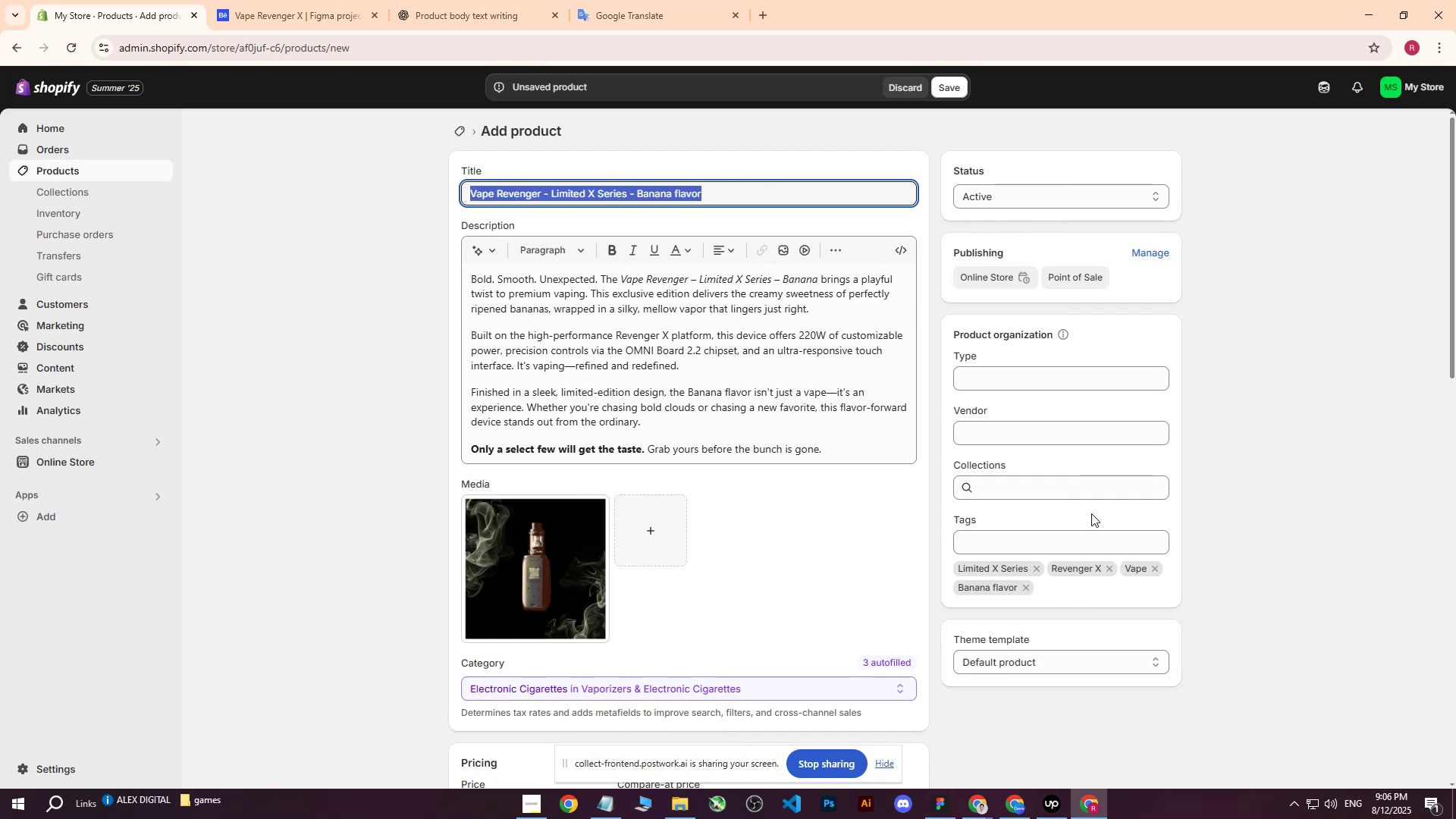 
key(Control+C)
 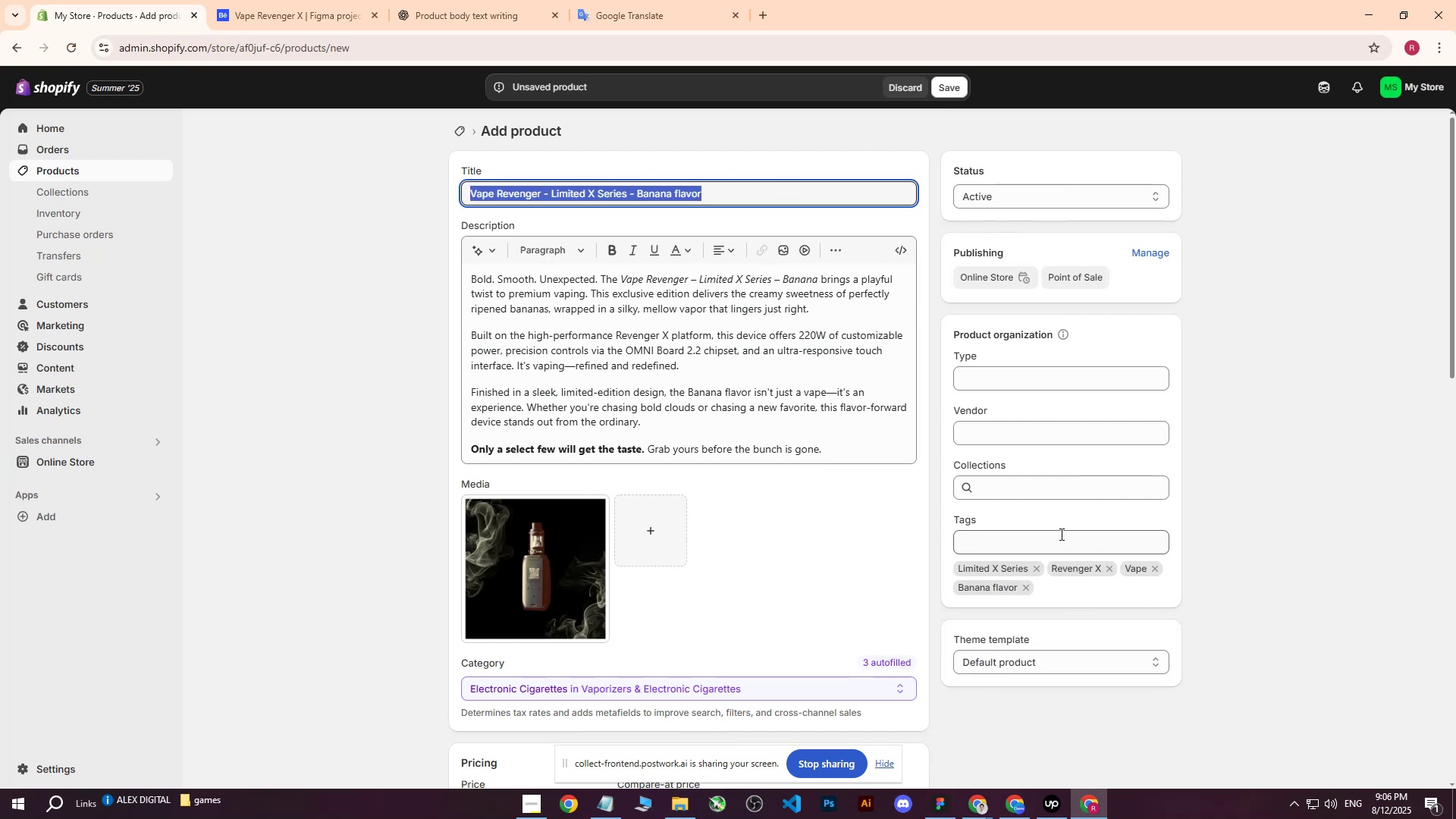 
left_click([1060, 534])
 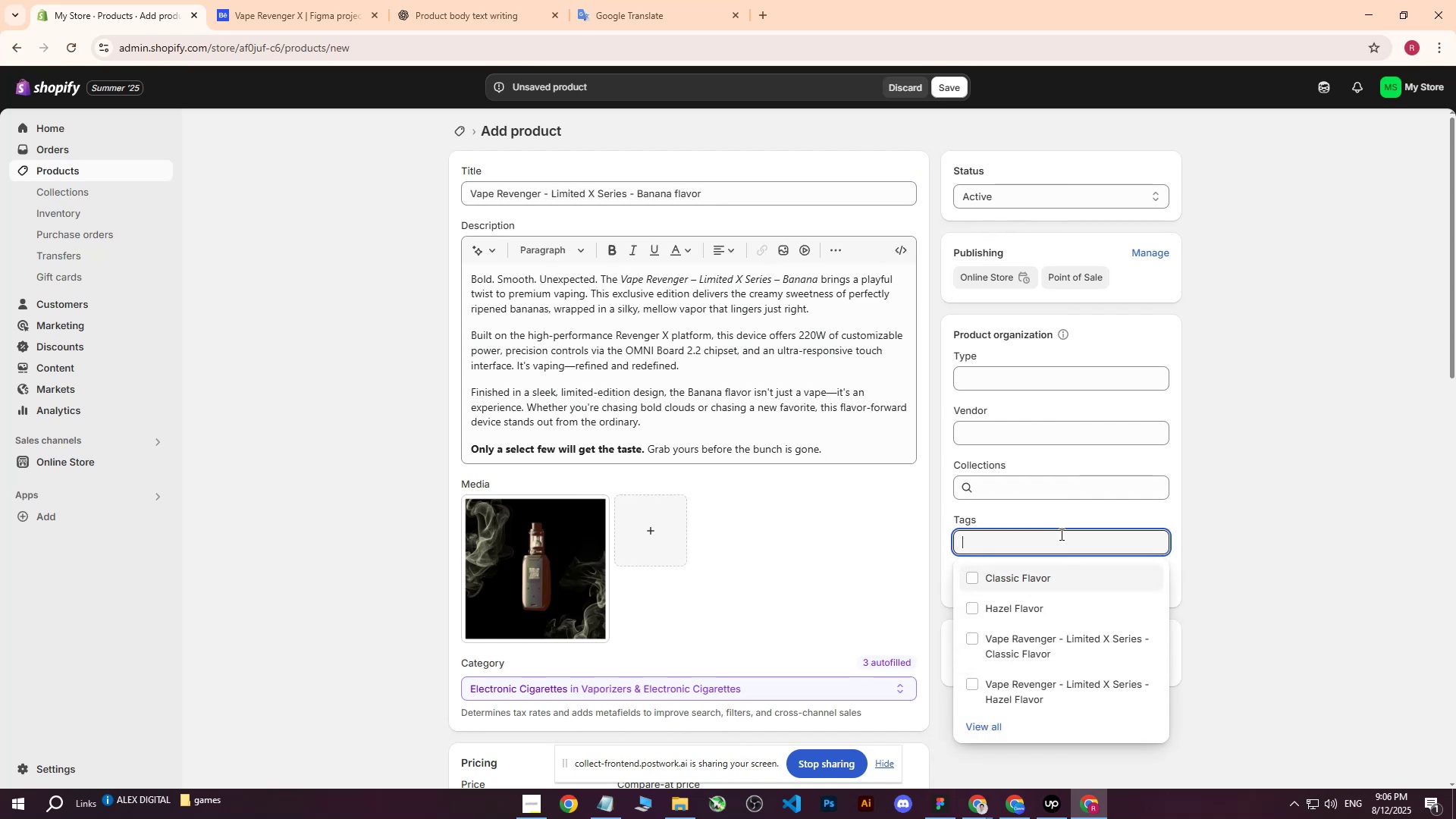 
key(Control+ControlLeft)
 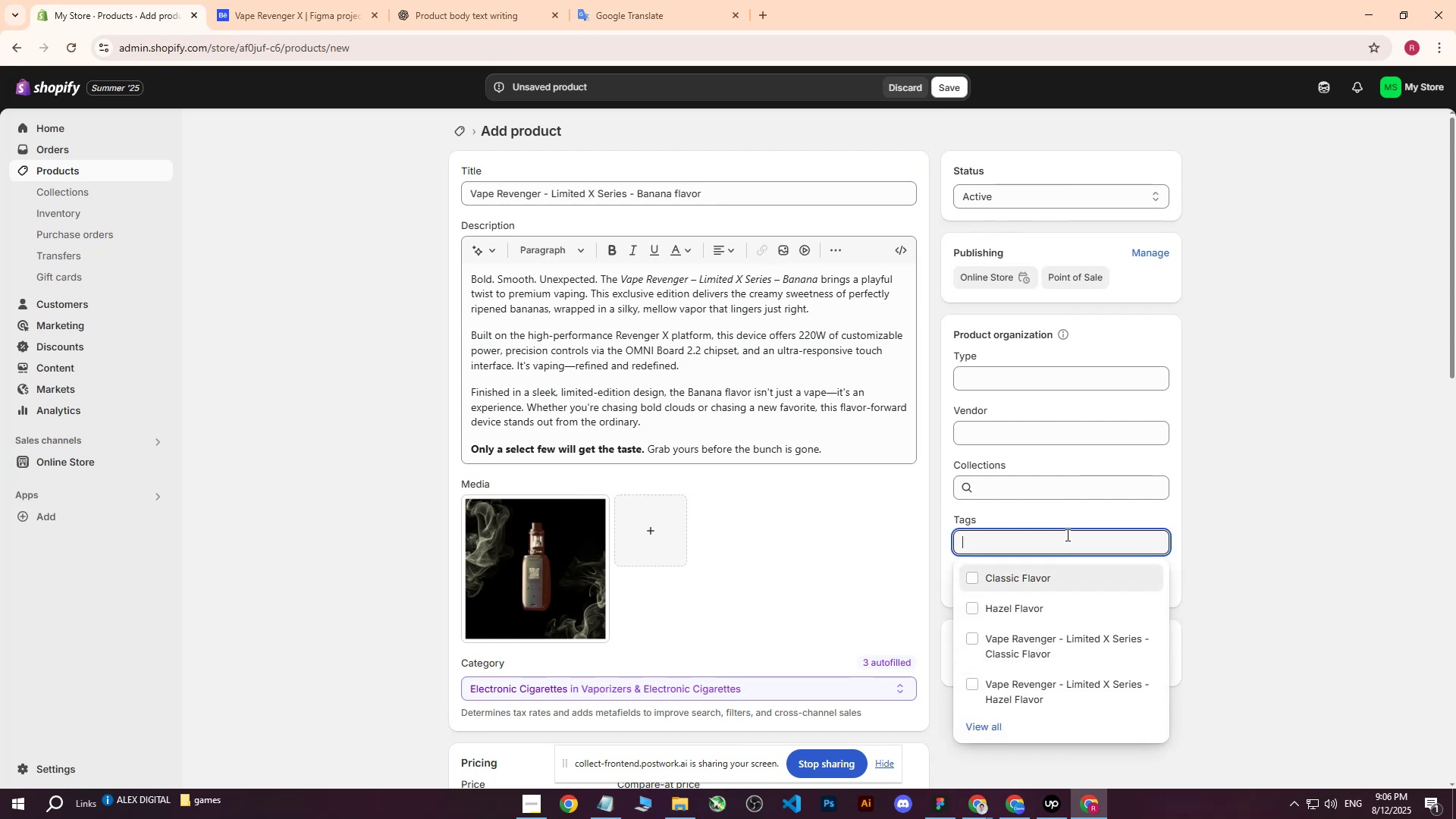 
key(Control+V)
 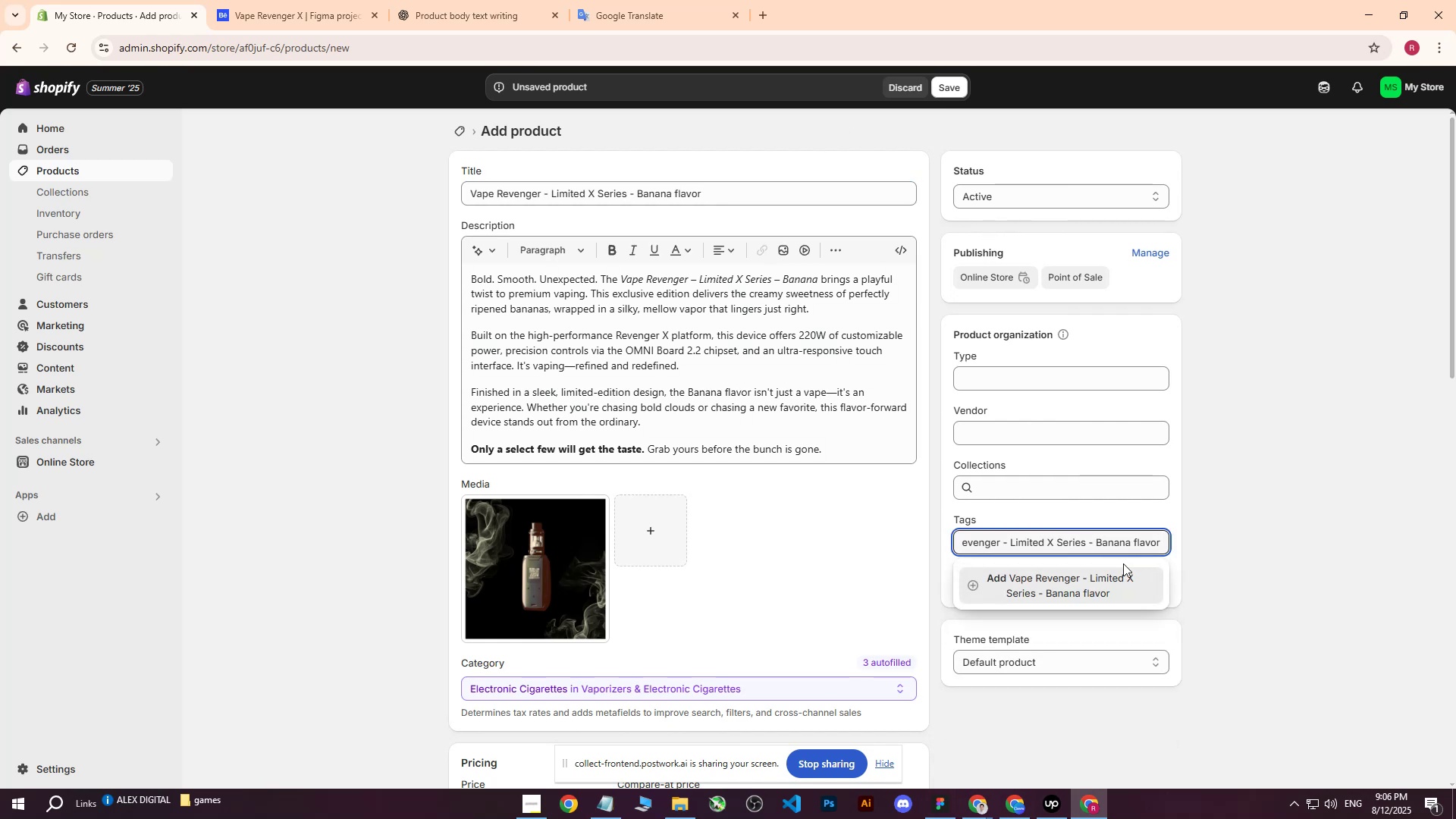 
left_click([1105, 576])
 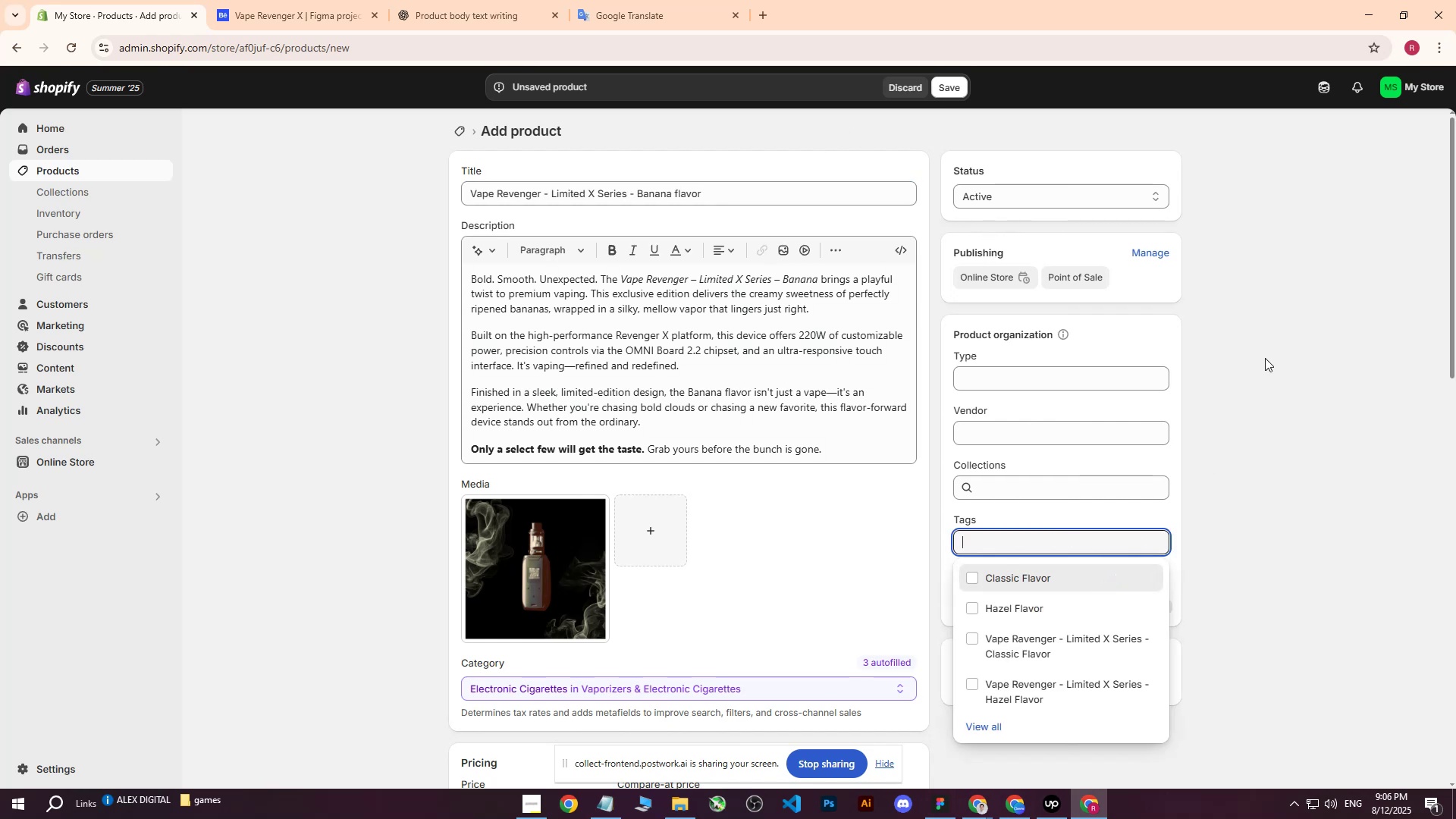 
double_click([1265, 358])
 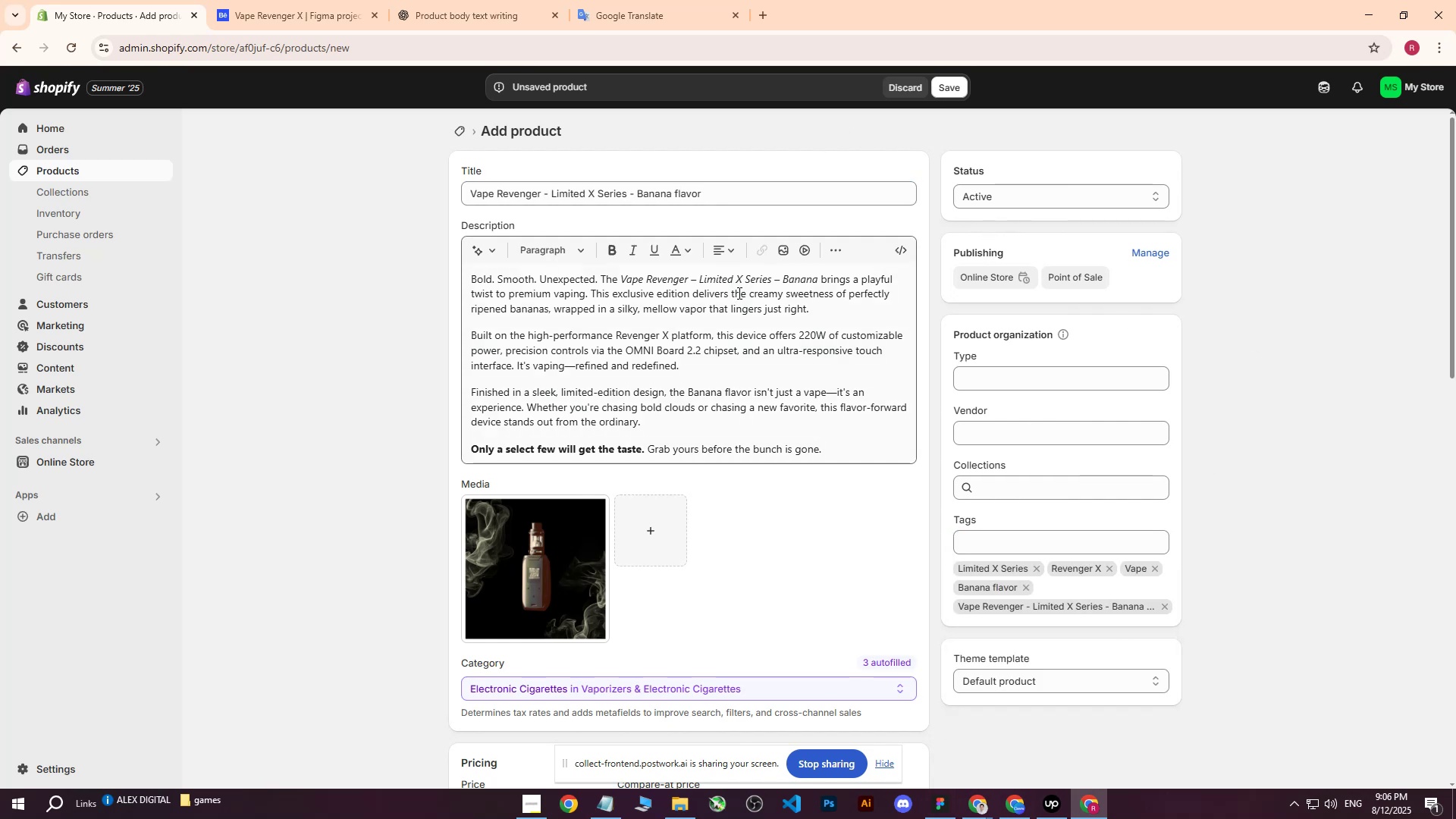 
scroll: coordinate [742, 281], scroll_direction: up, amount: 3.0
 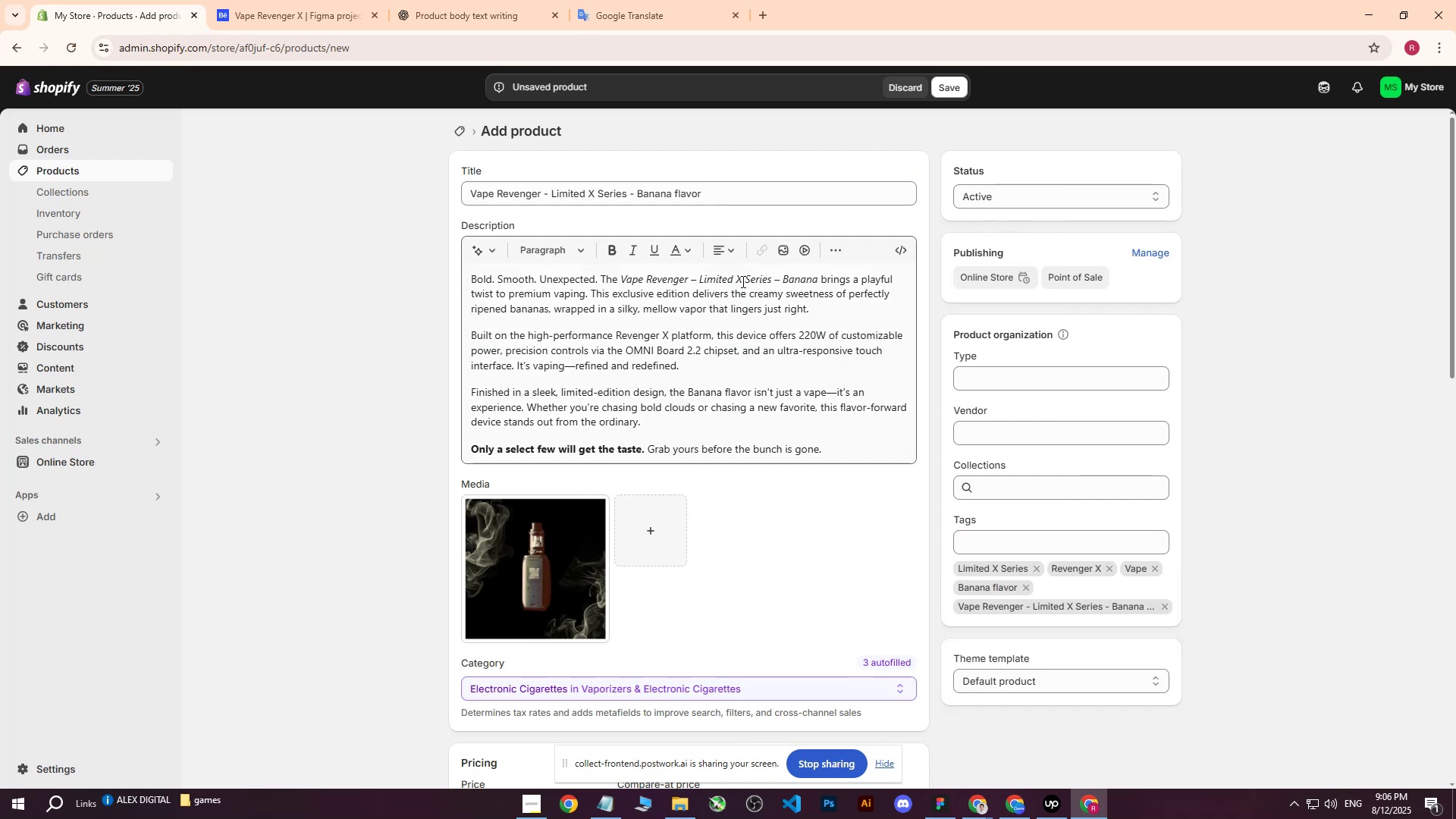 
scroll: coordinate [747, 281], scroll_direction: down, amount: 13.0
 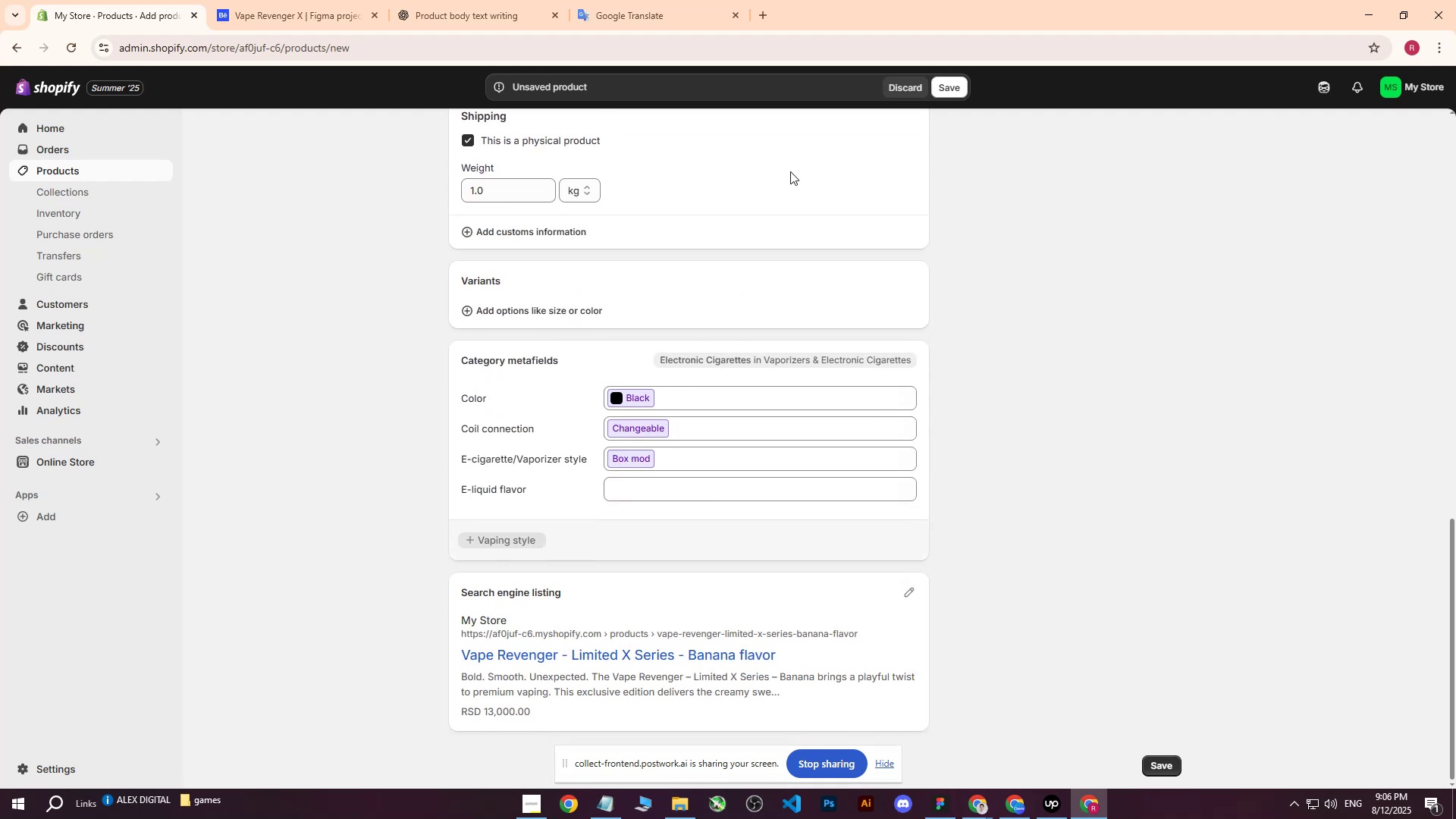 
left_click([957, 93])
 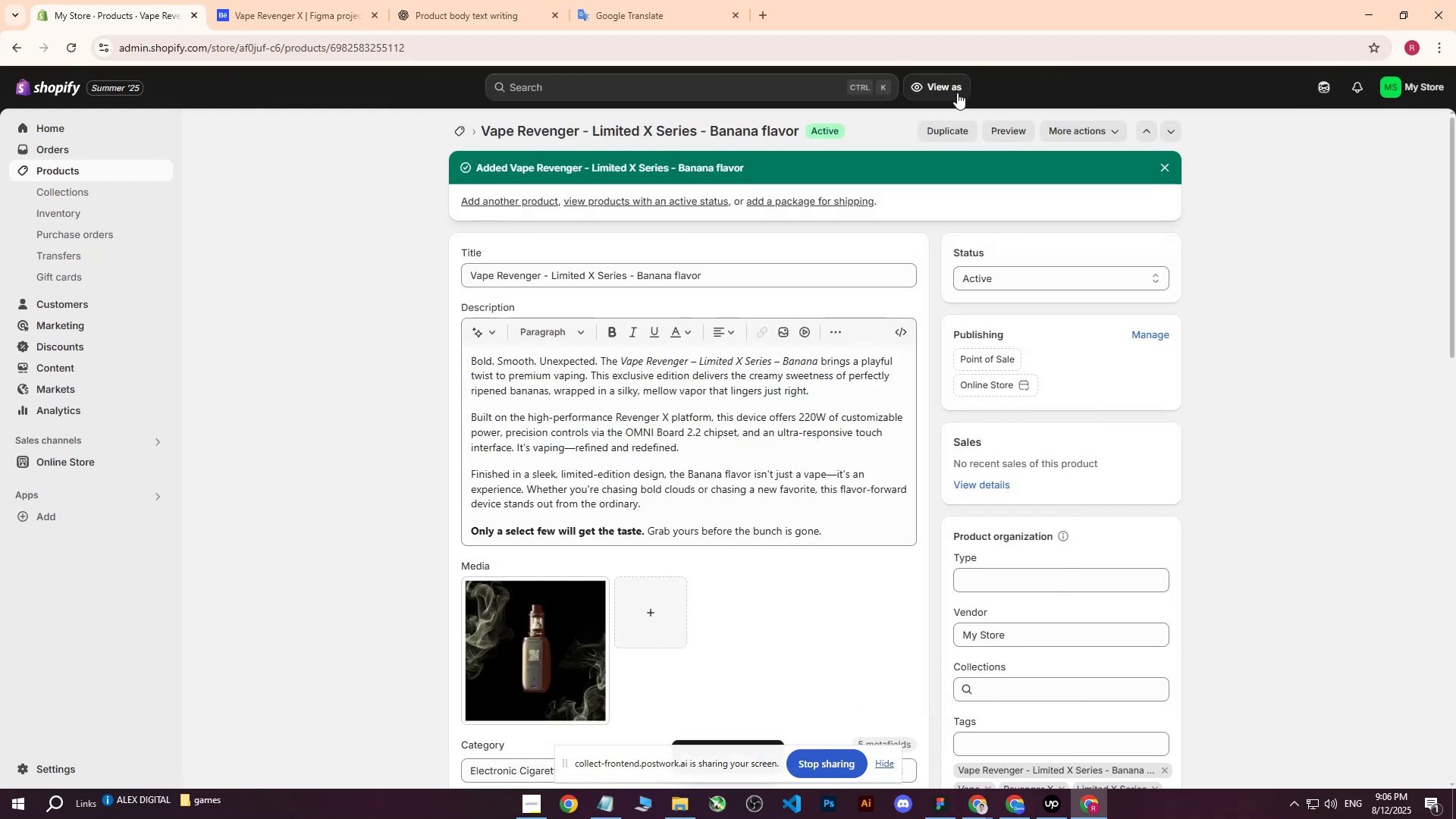 
wait(7.8)
 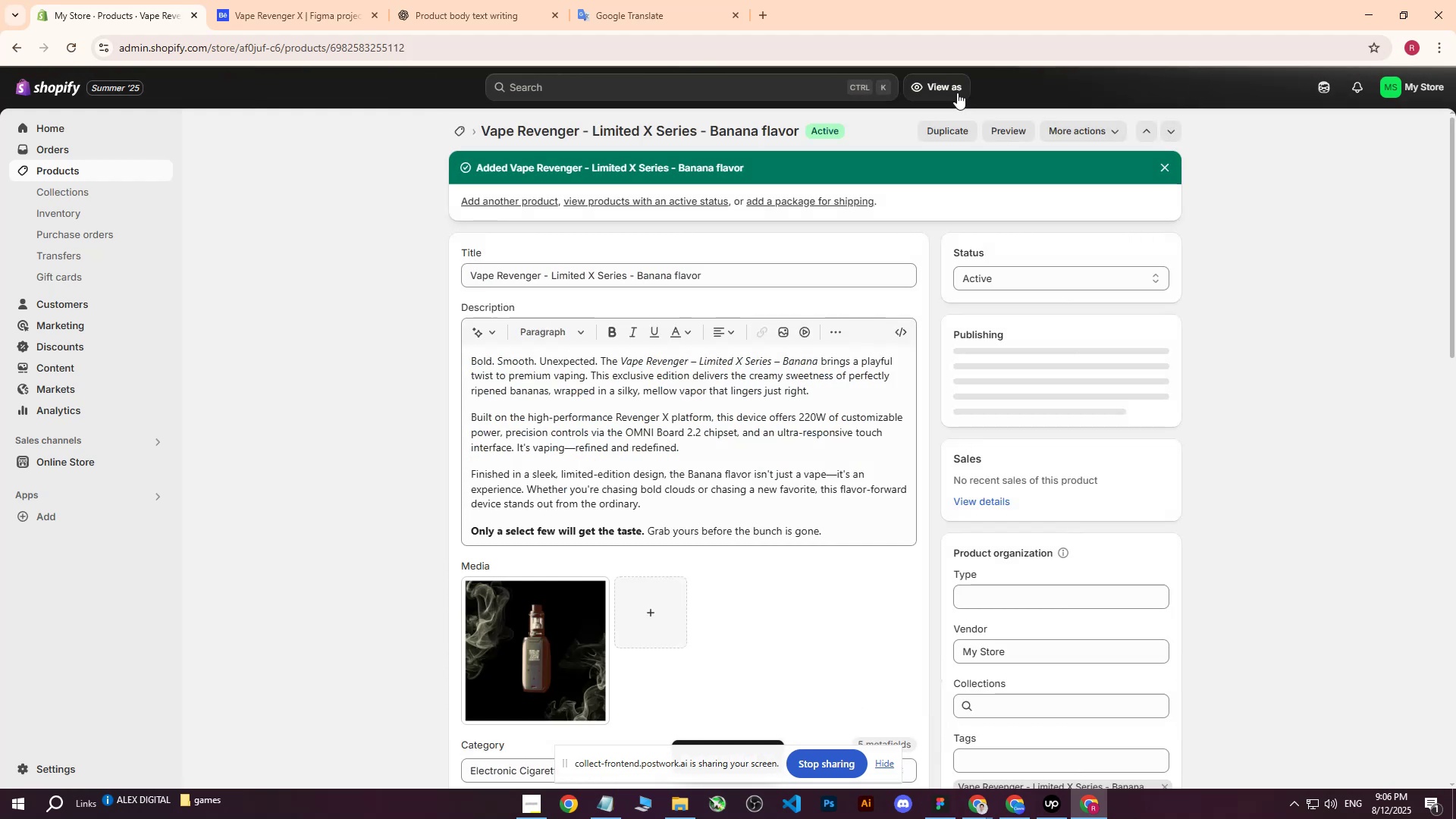 
scroll: coordinate [567, 397], scroll_direction: up, amount: 6.0
 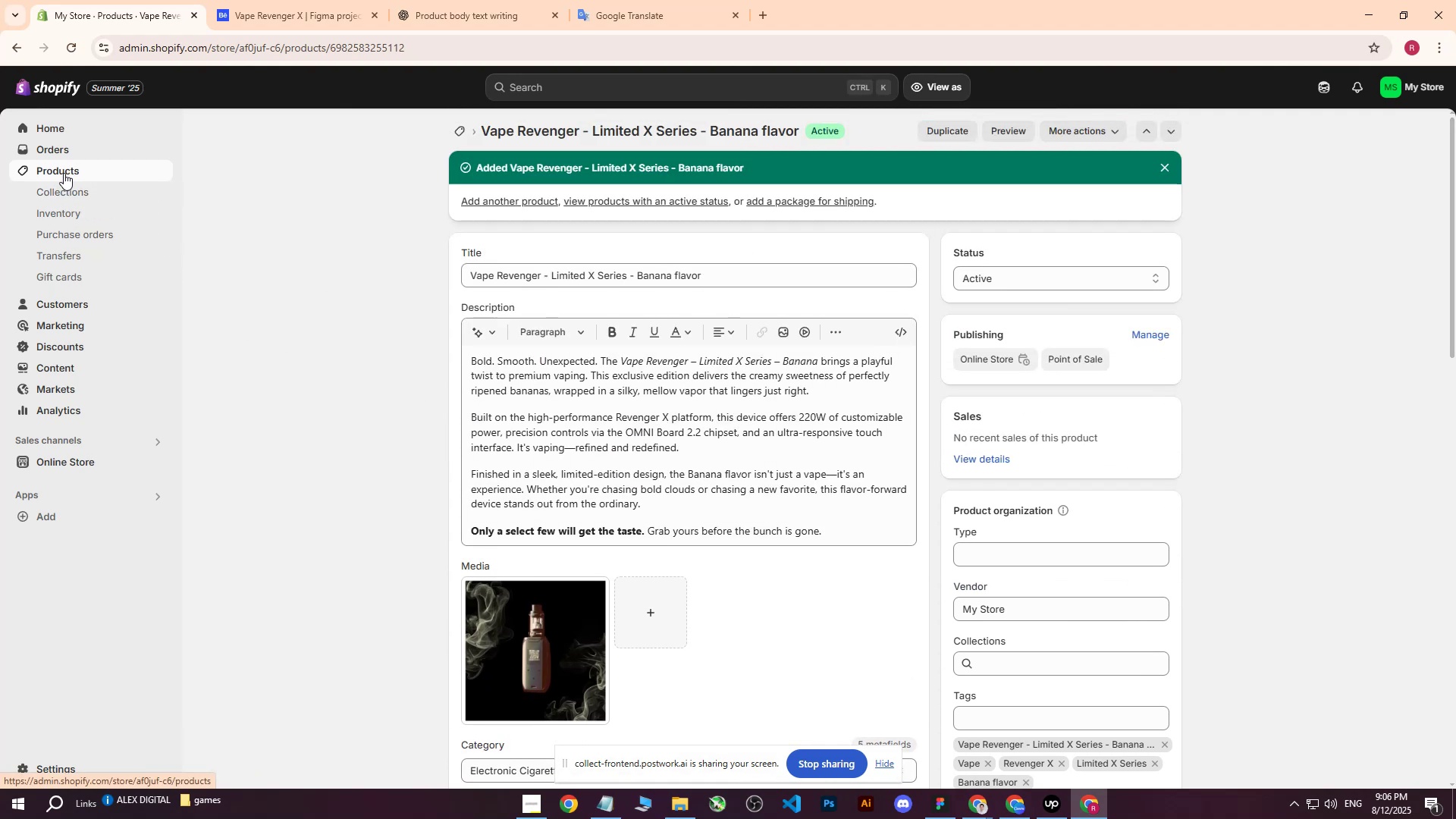 
left_click([64, 173])
 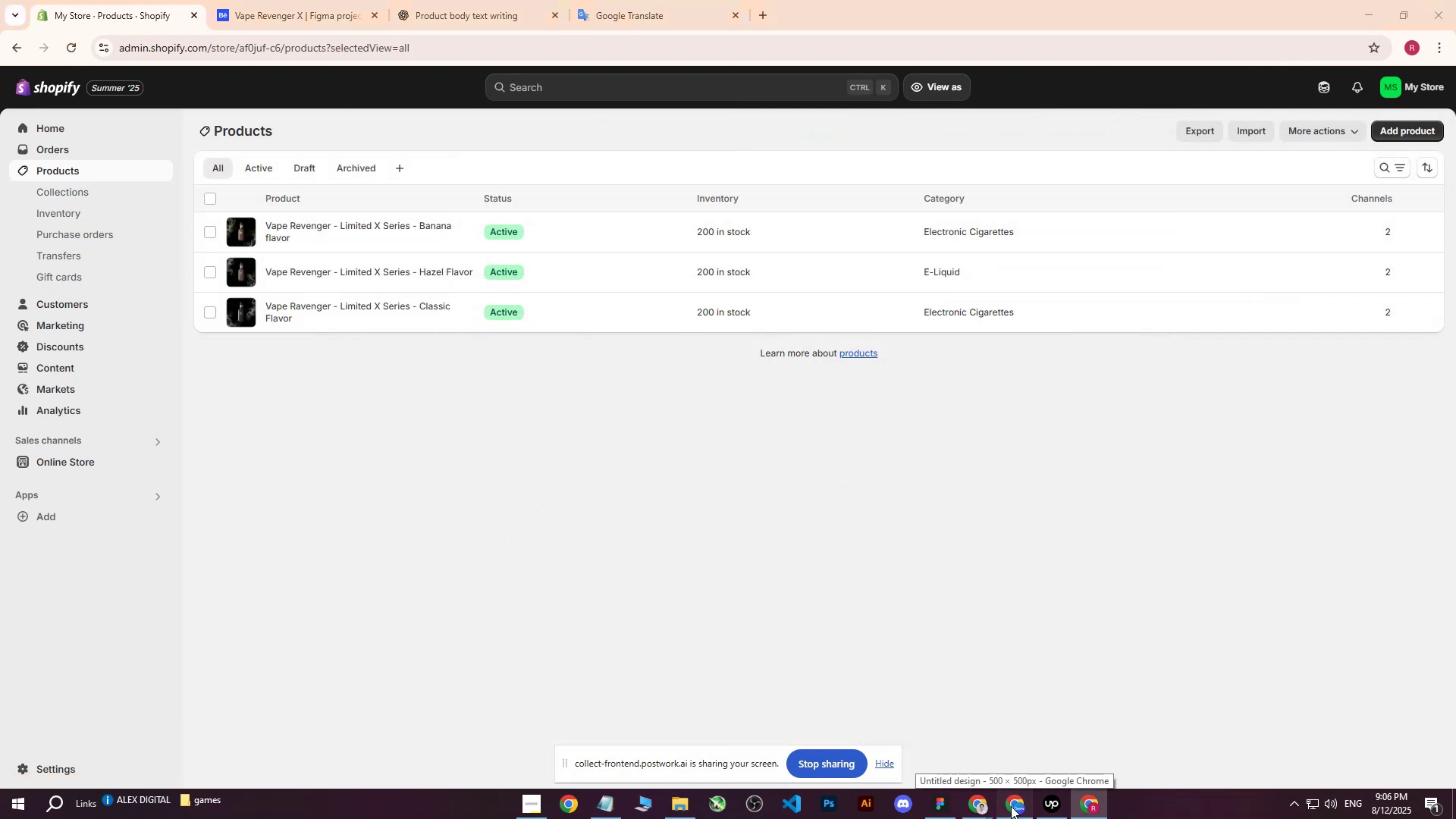 
left_click([1011, 806])
 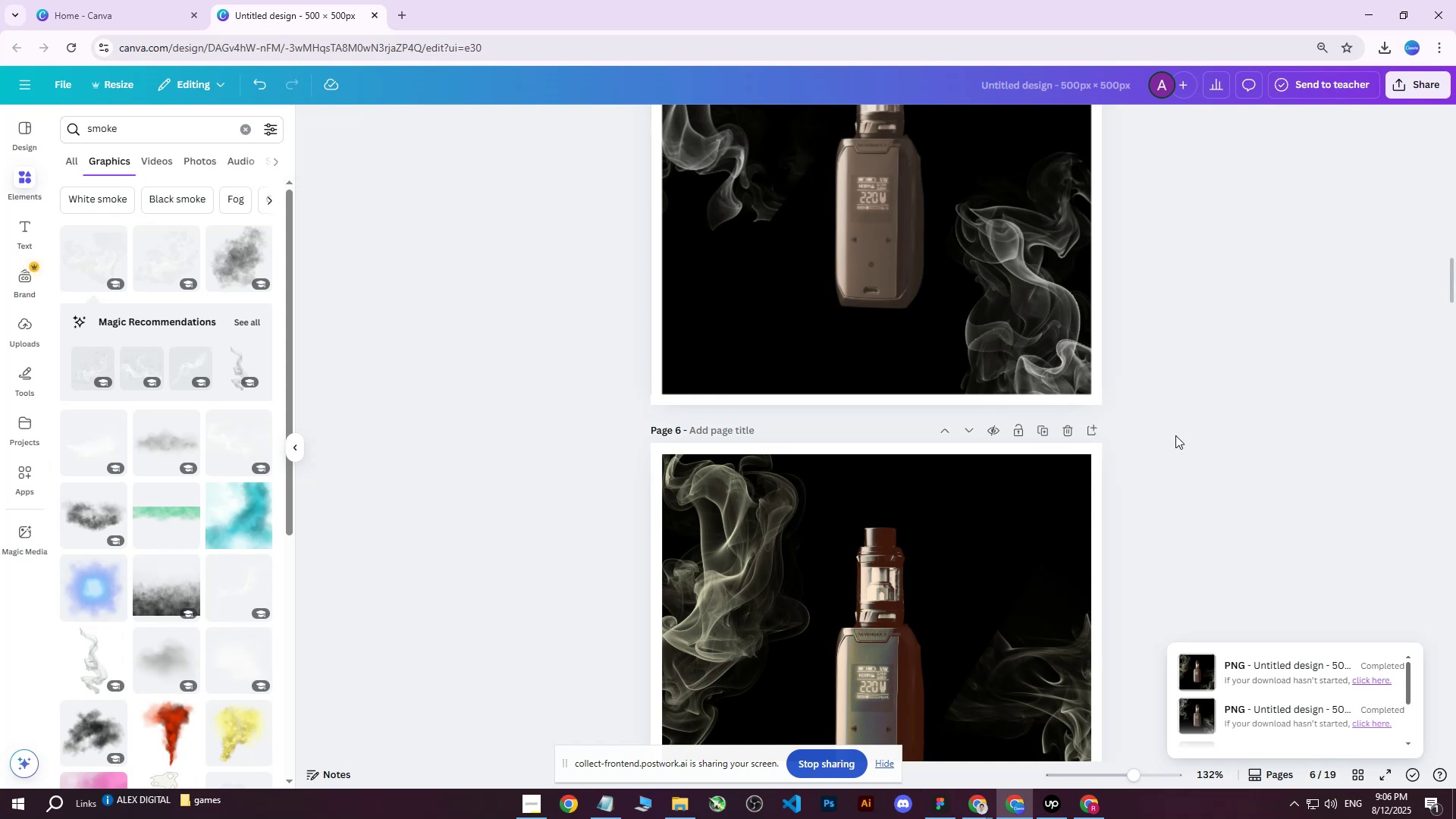 
scroll: coordinate [981, 371], scroll_direction: down, amount: 8.0
 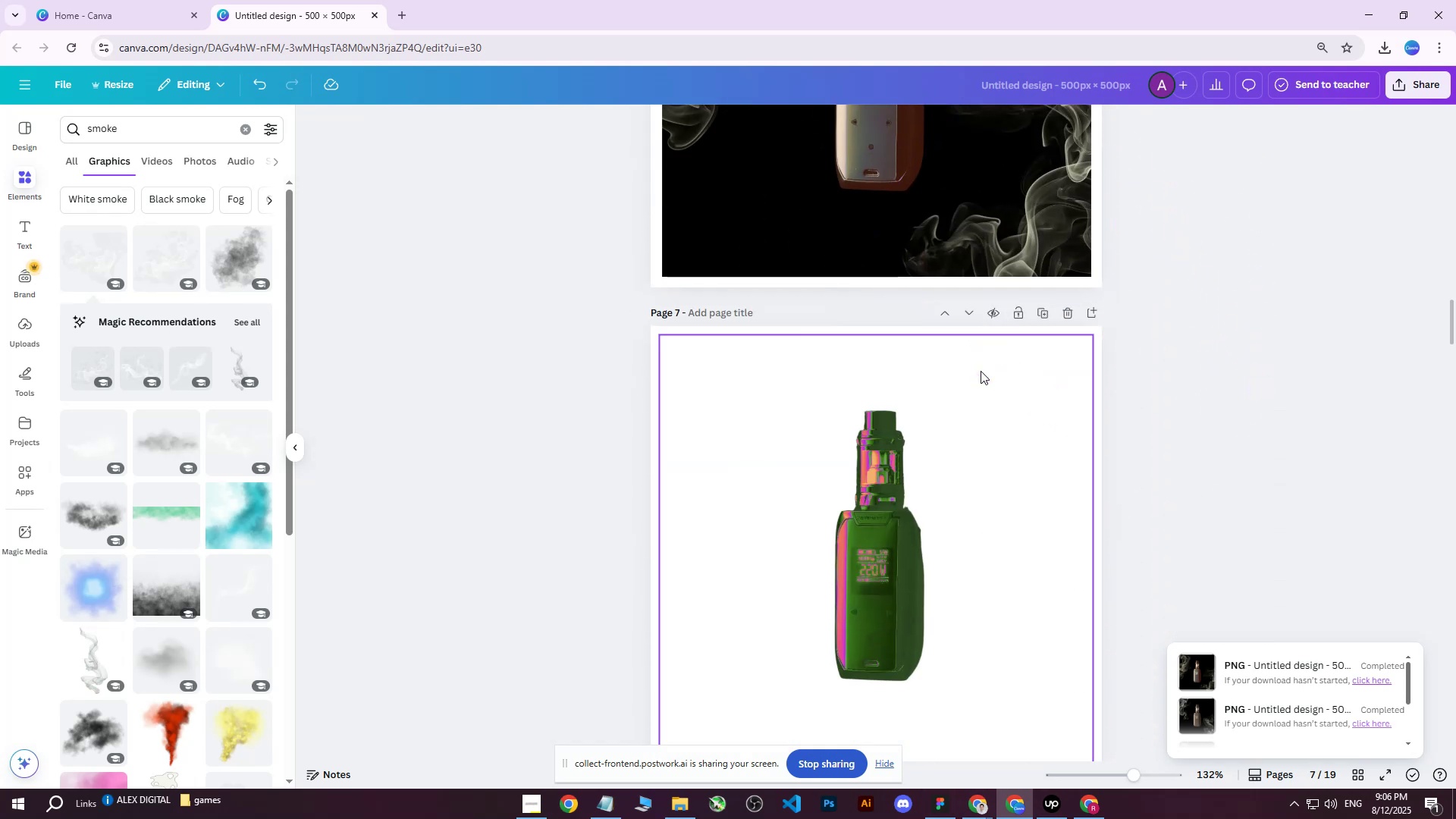 
scroll: coordinate [981, 371], scroll_direction: up, amount: 5.0
 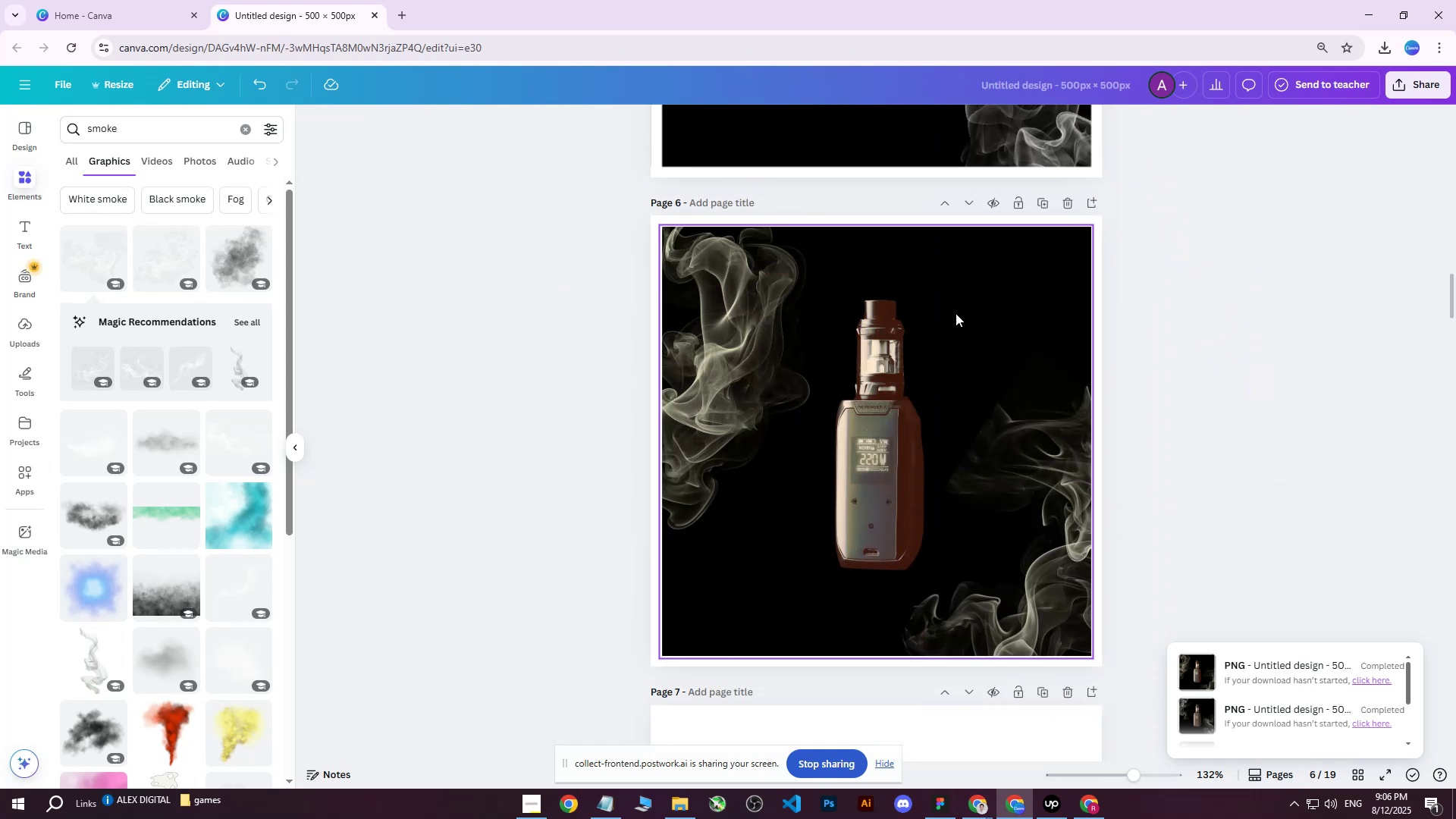 
left_click([1068, 202])
 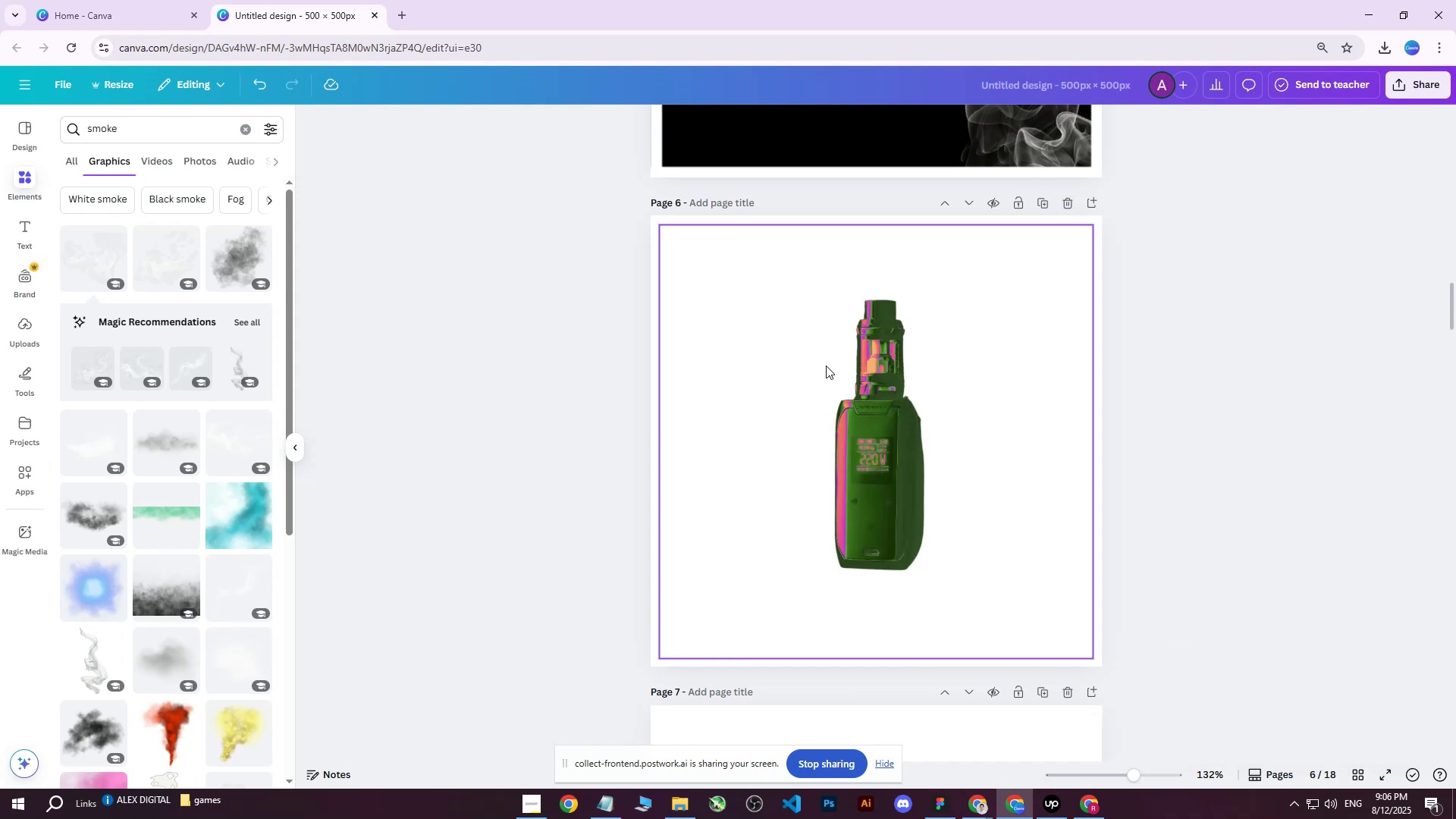 
scroll: coordinate [817, 365], scroll_direction: up, amount: 6.0
 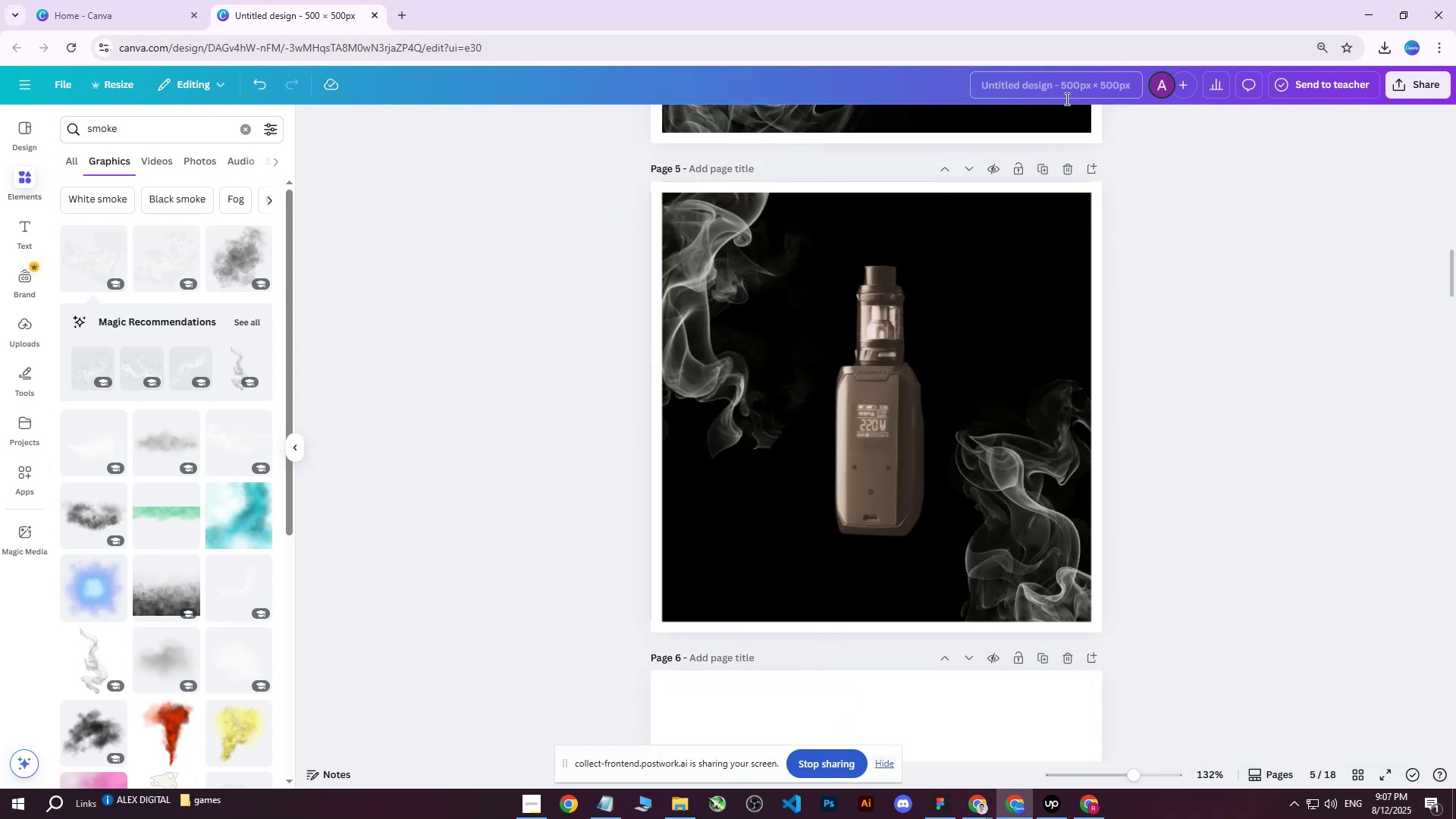 
left_click([966, 264])
 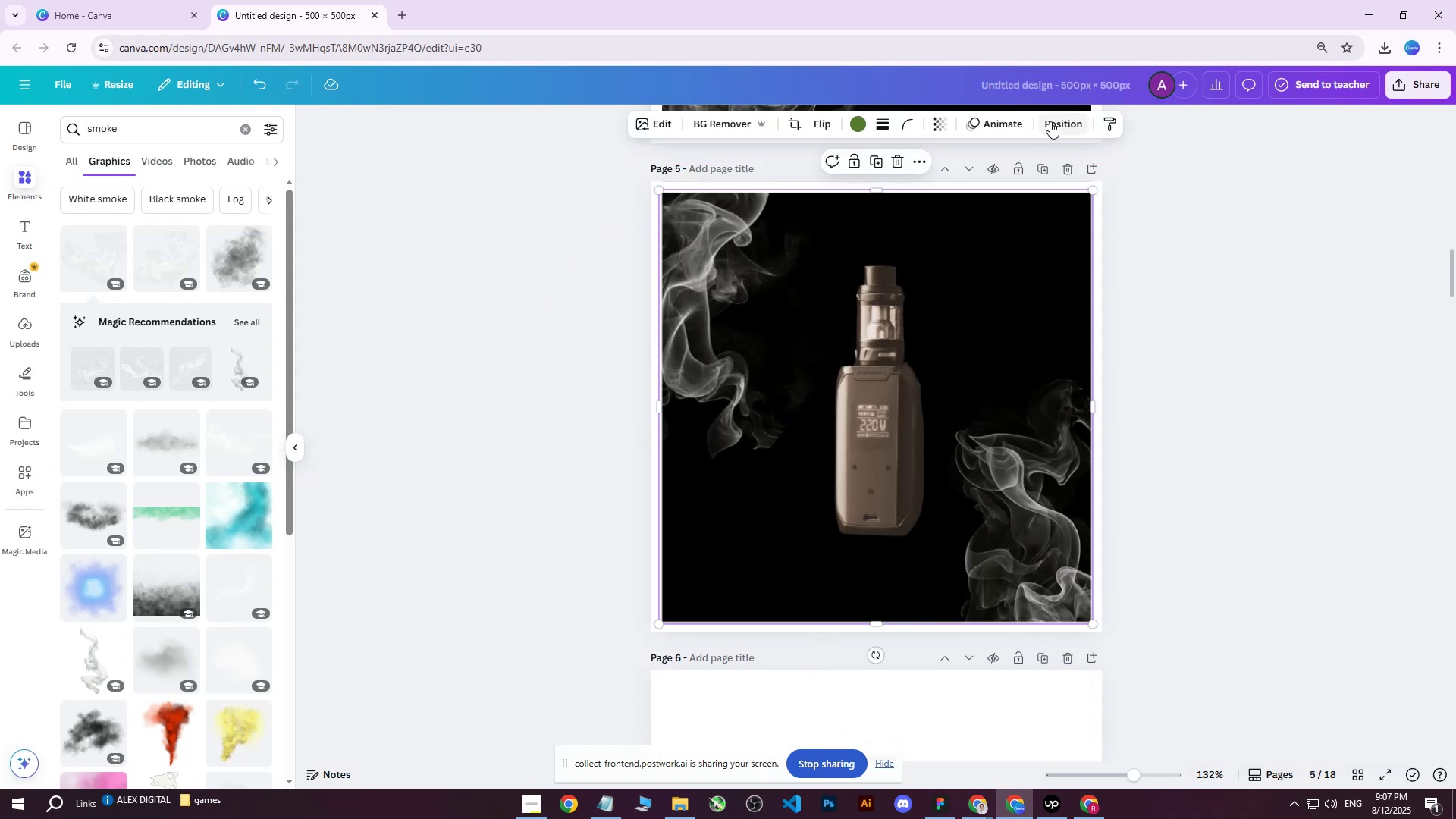 
left_click([1050, 121])
 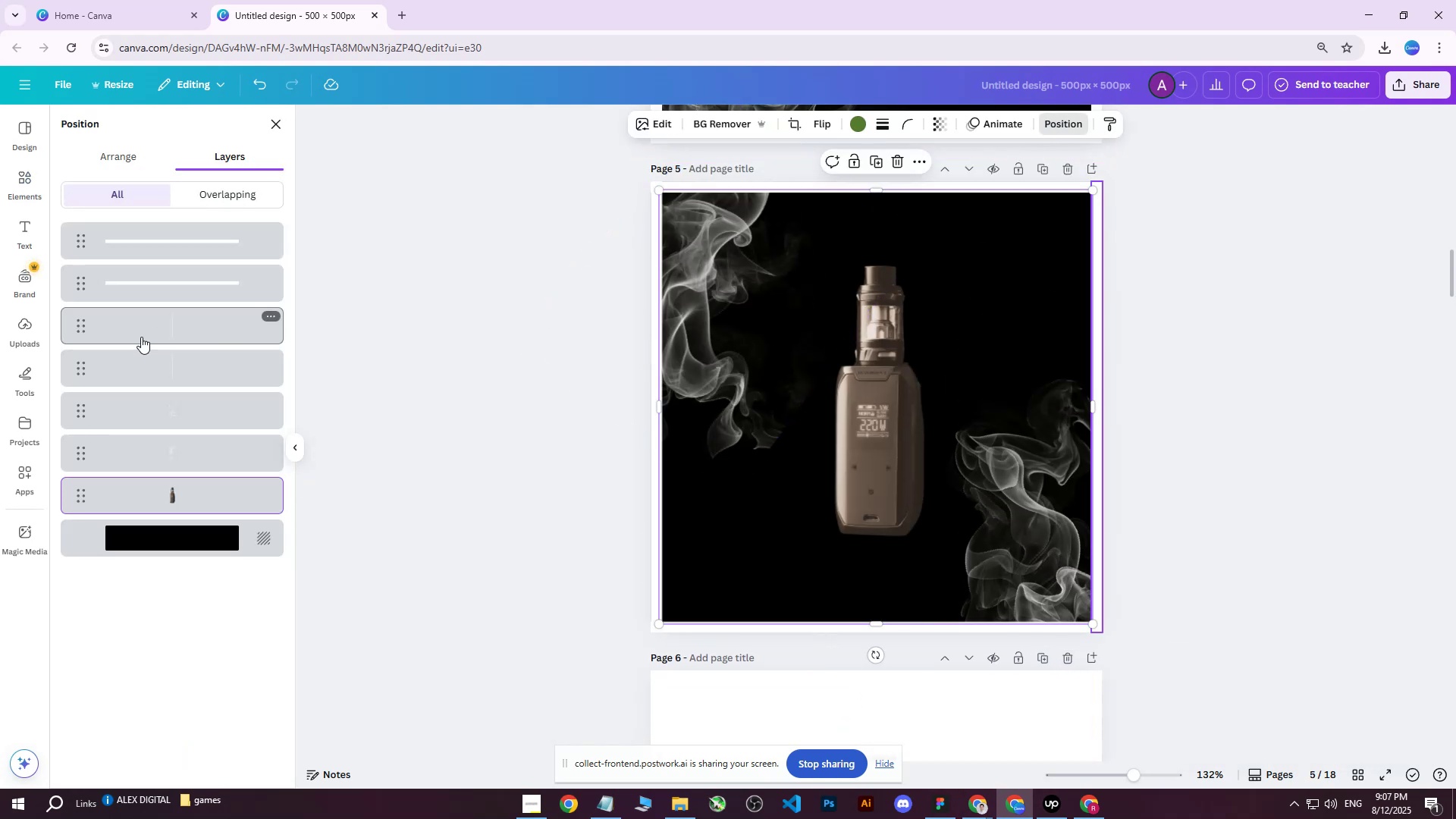 
left_click([178, 242])
 